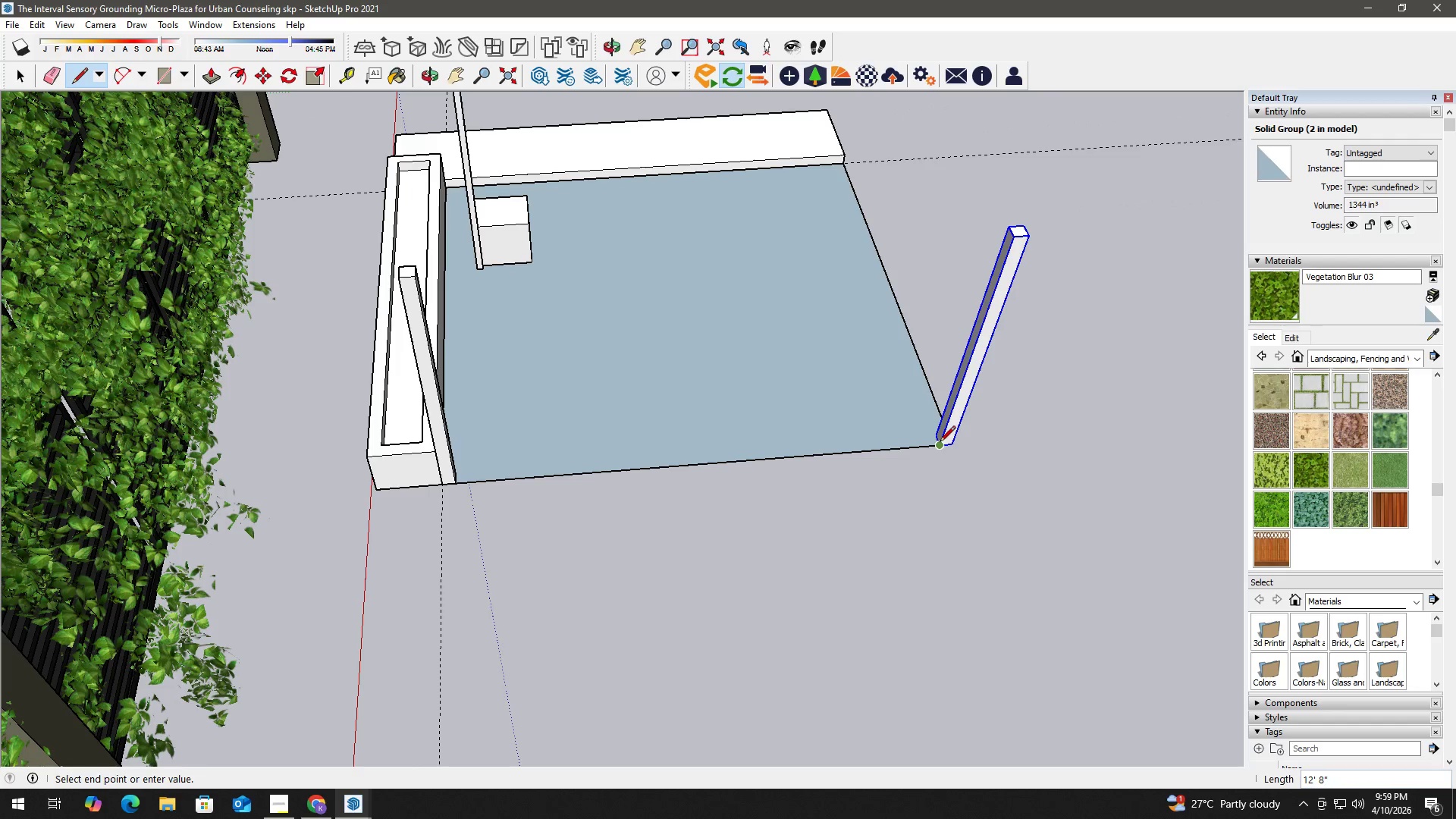 
key(Space)
 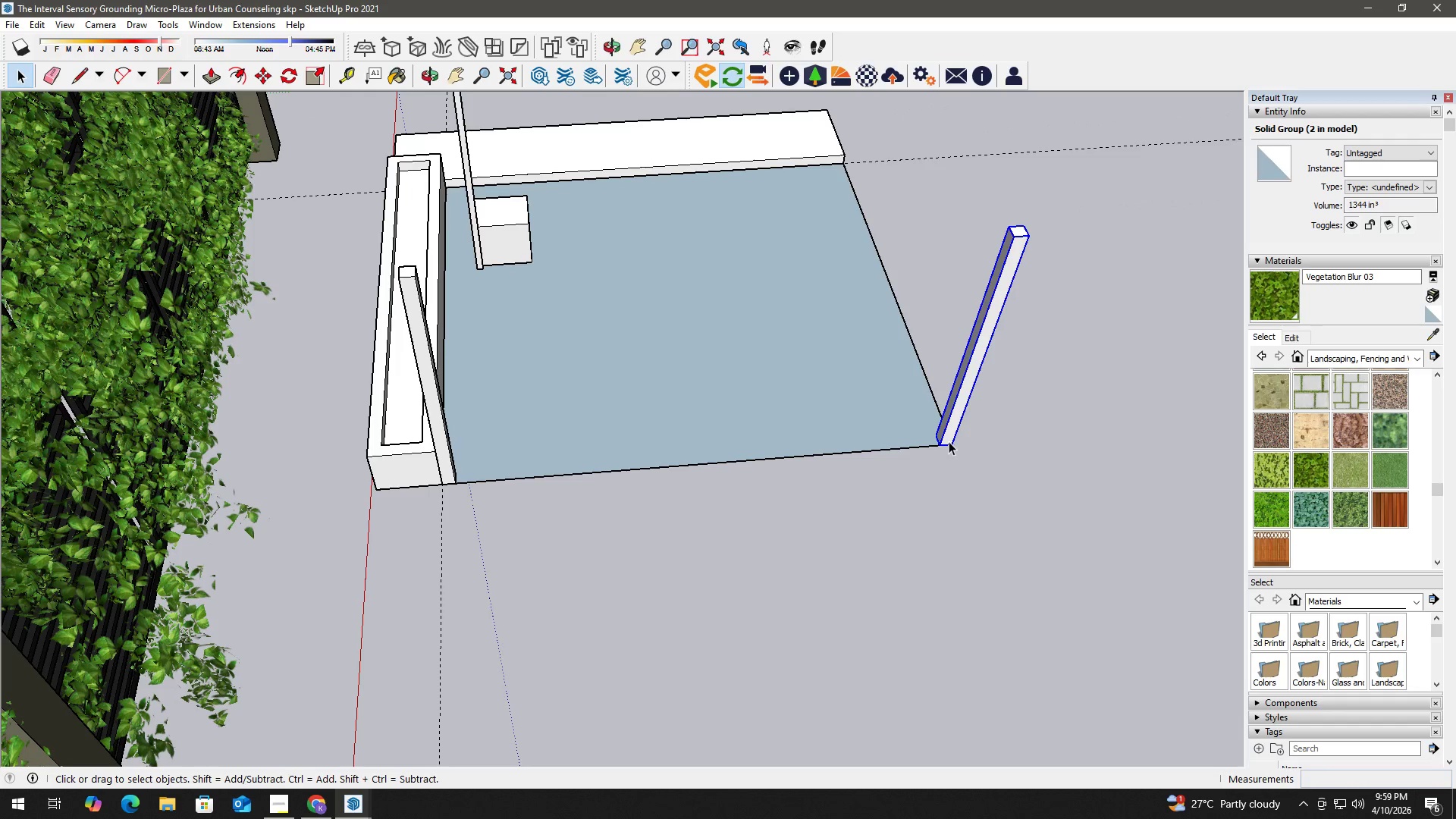 
key(M)
 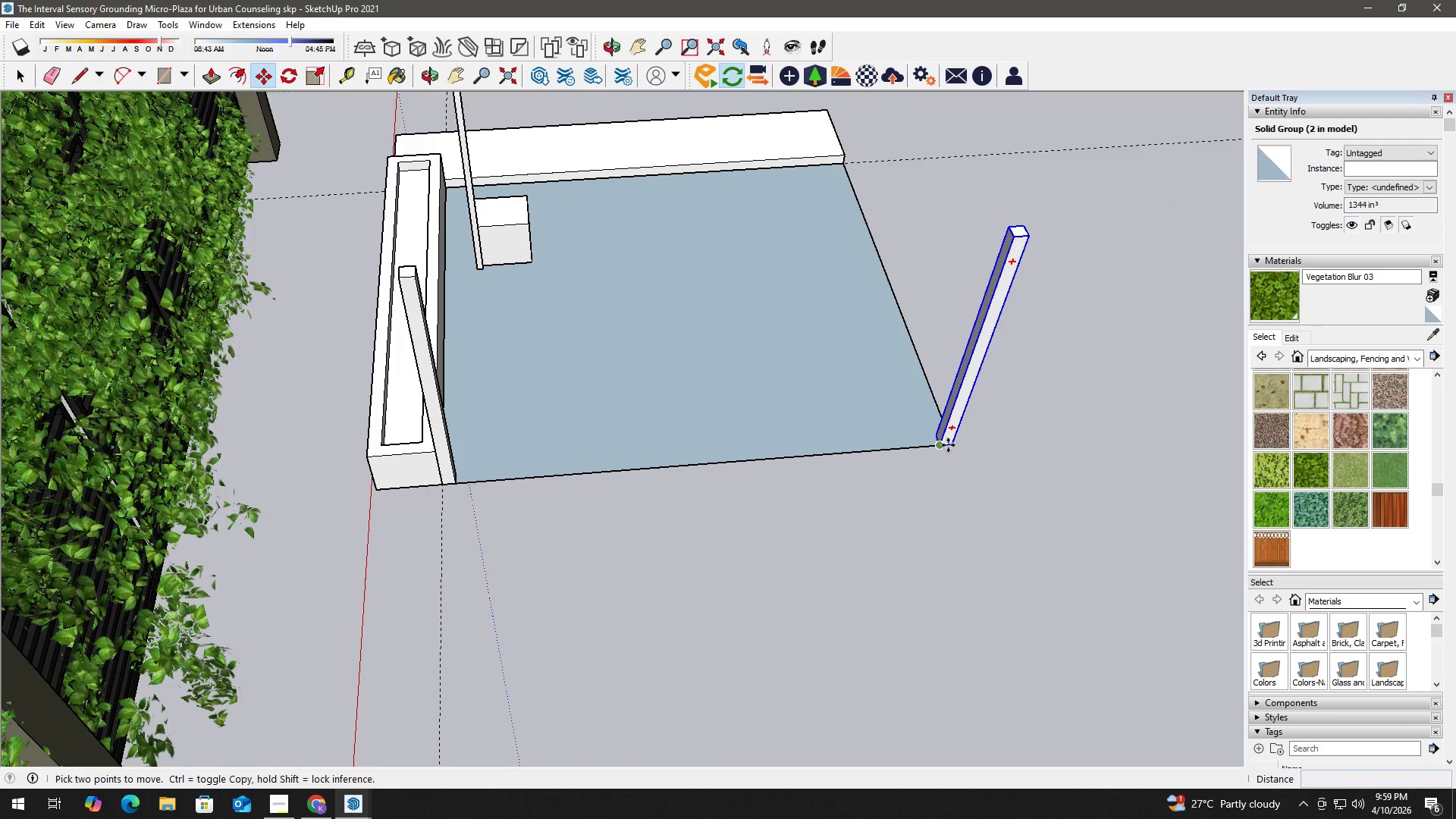 
scroll: coordinate [945, 444], scroll_direction: up, amount: 10.0
 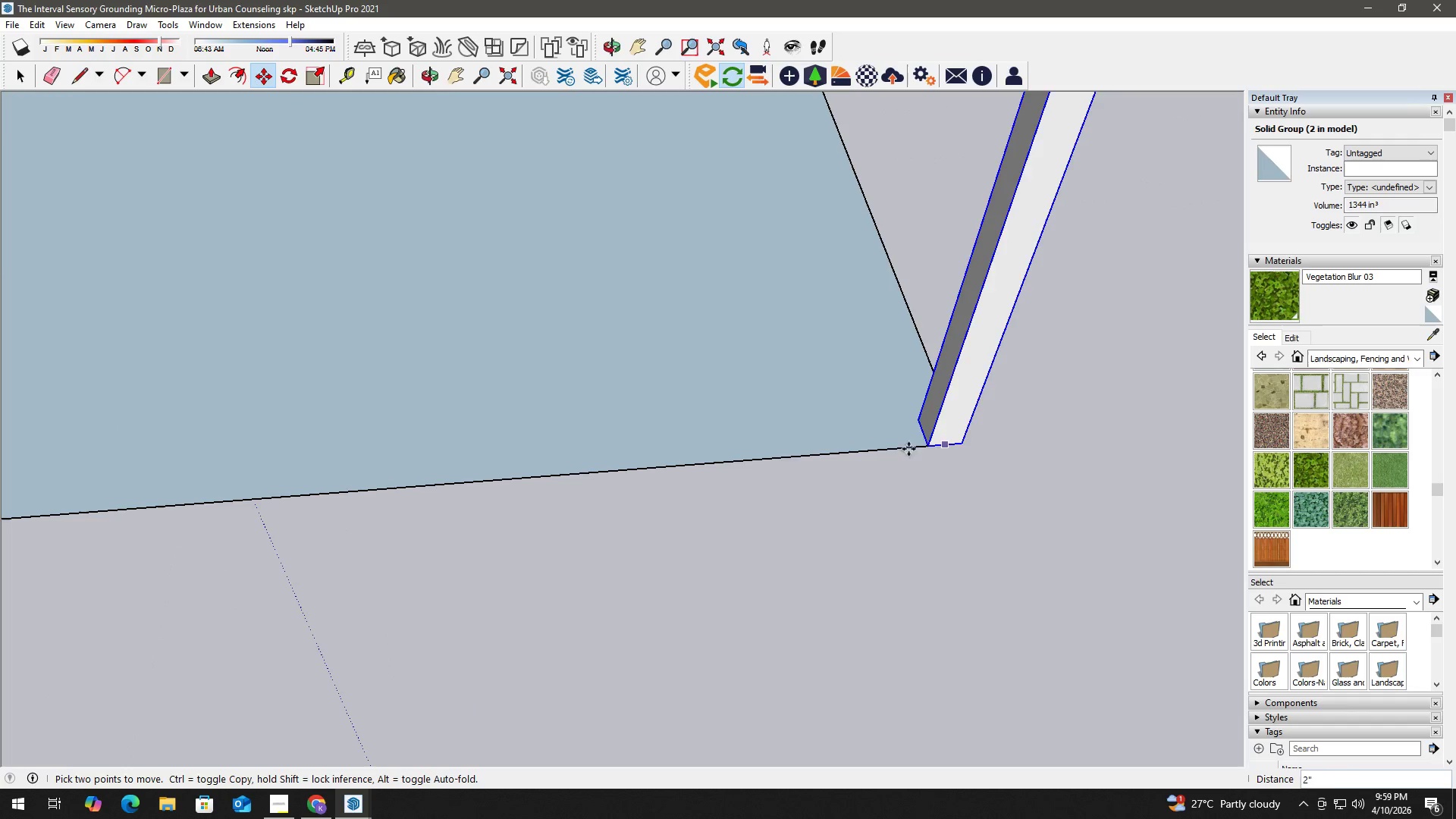 
key(Control+ControlLeft)
 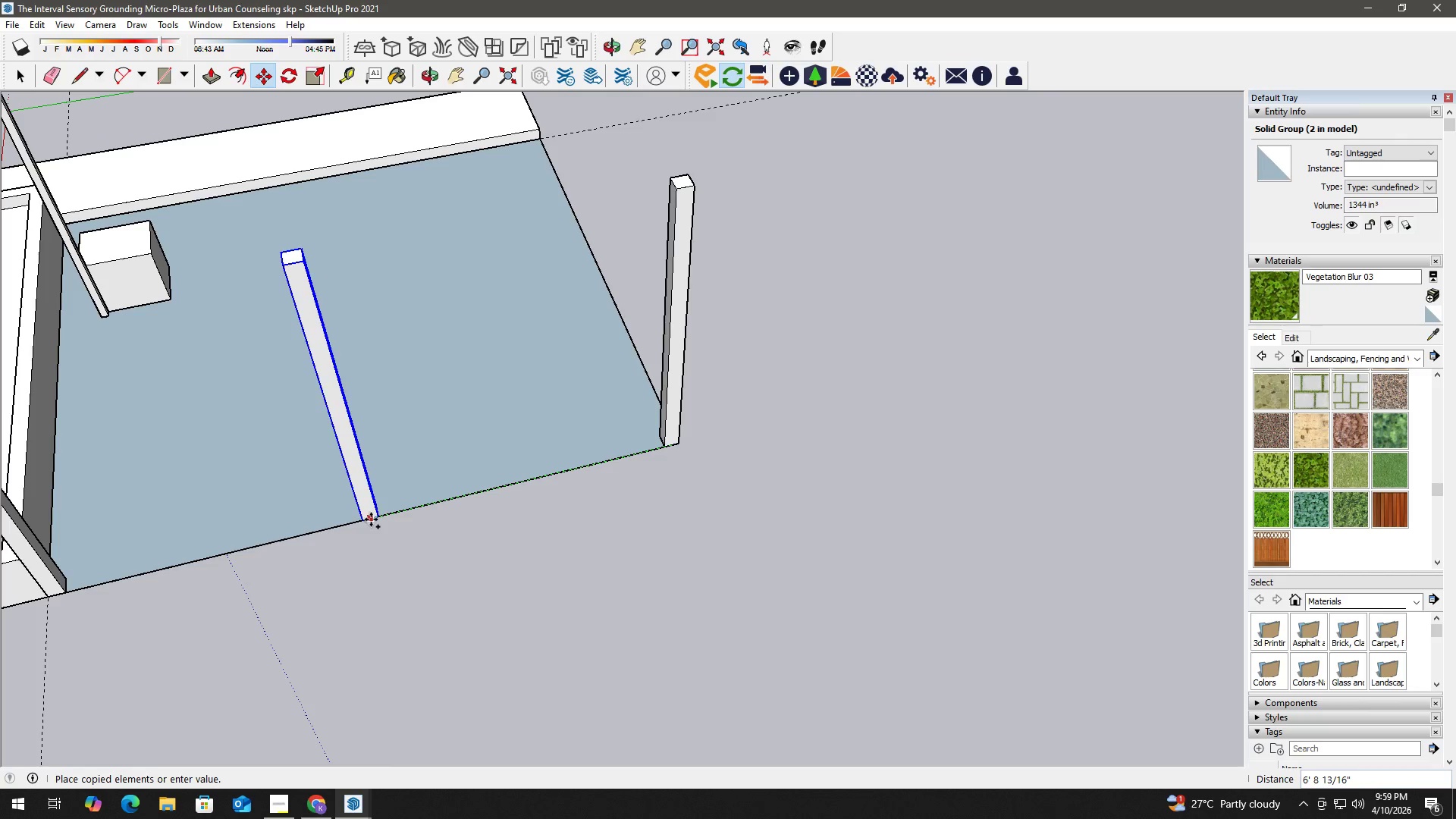 
scroll: coordinate [385, 464], scroll_direction: down, amount: 9.0
 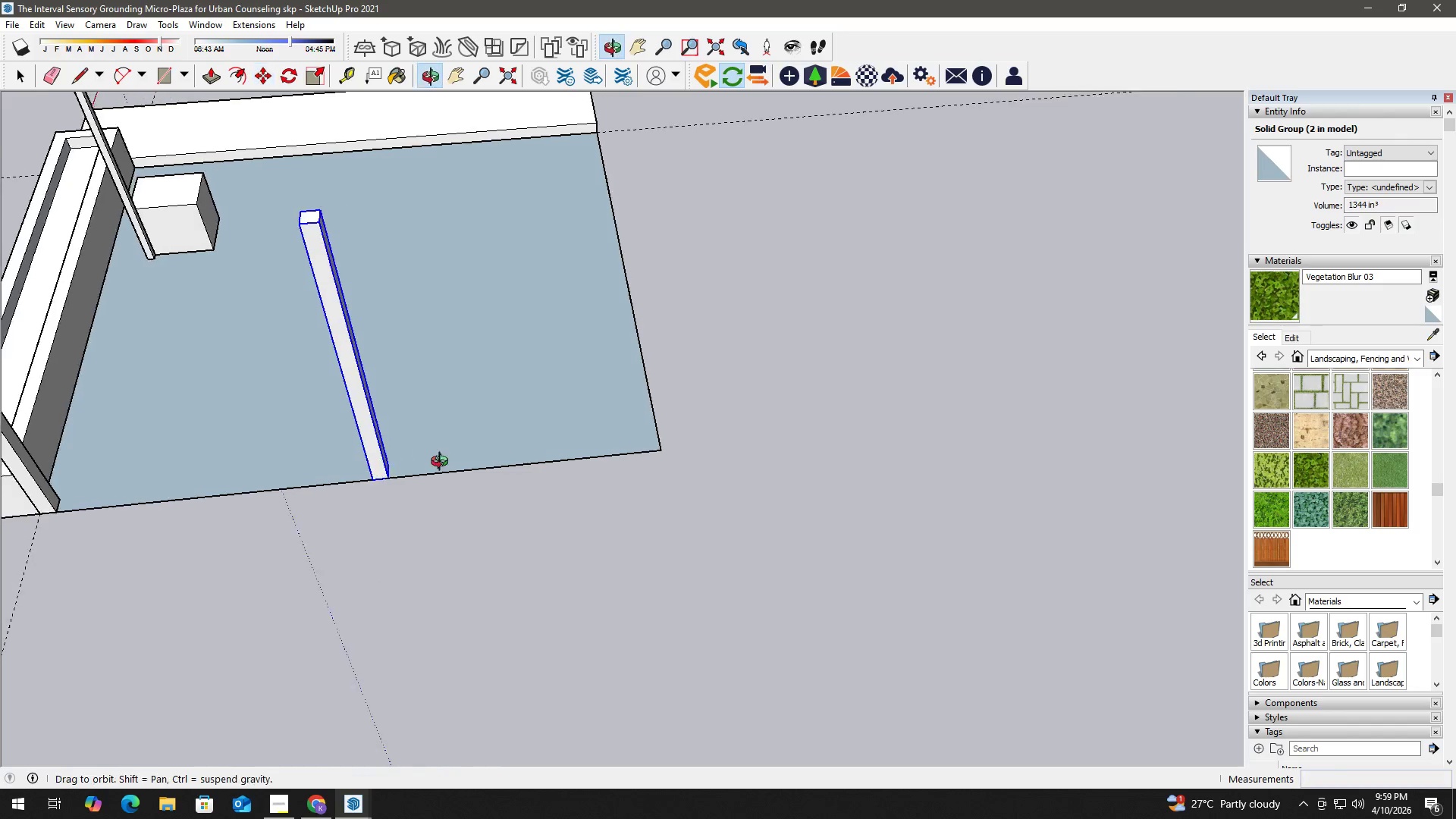 
left_click([380, 519])
 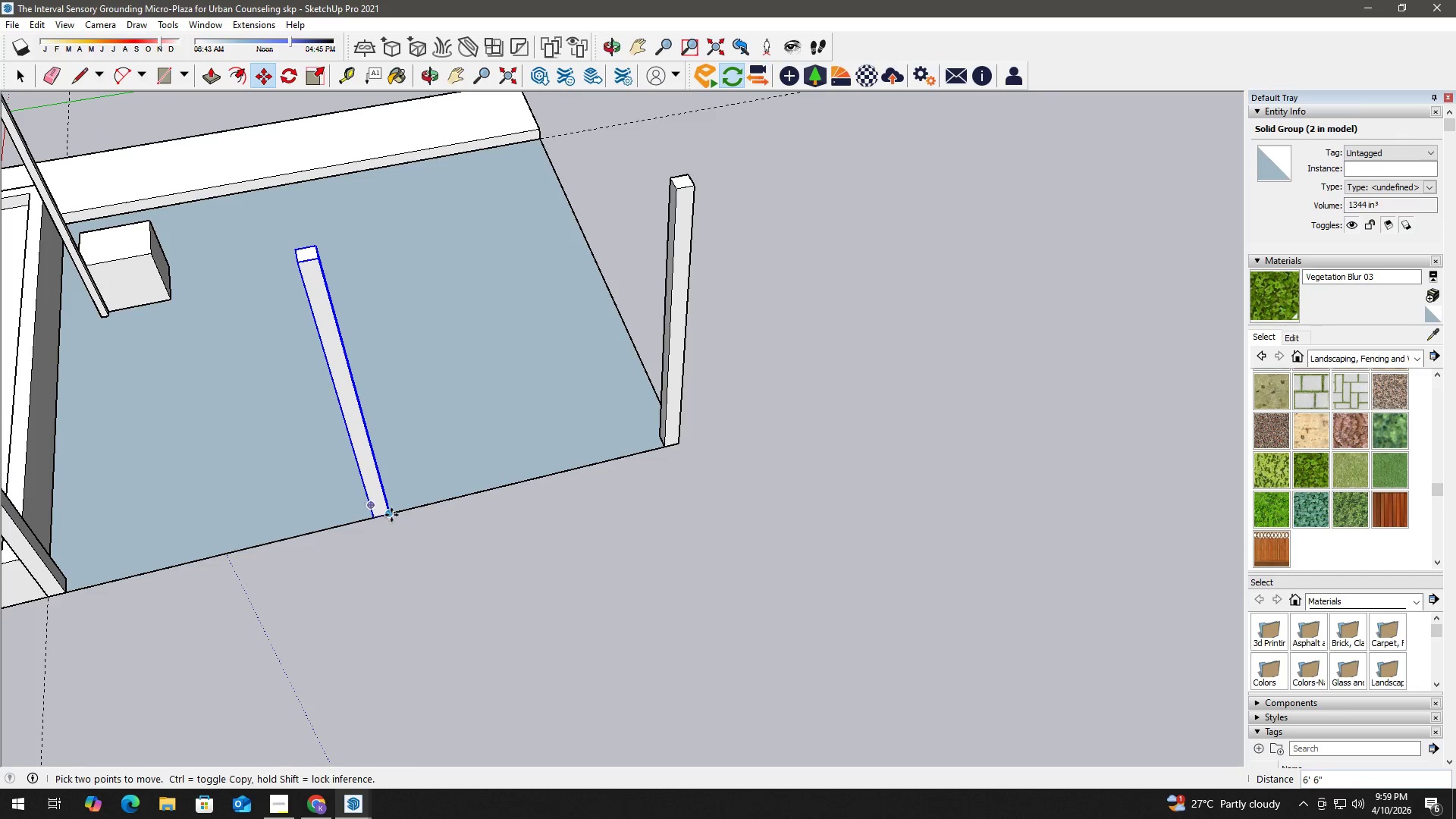 
key(Space)
 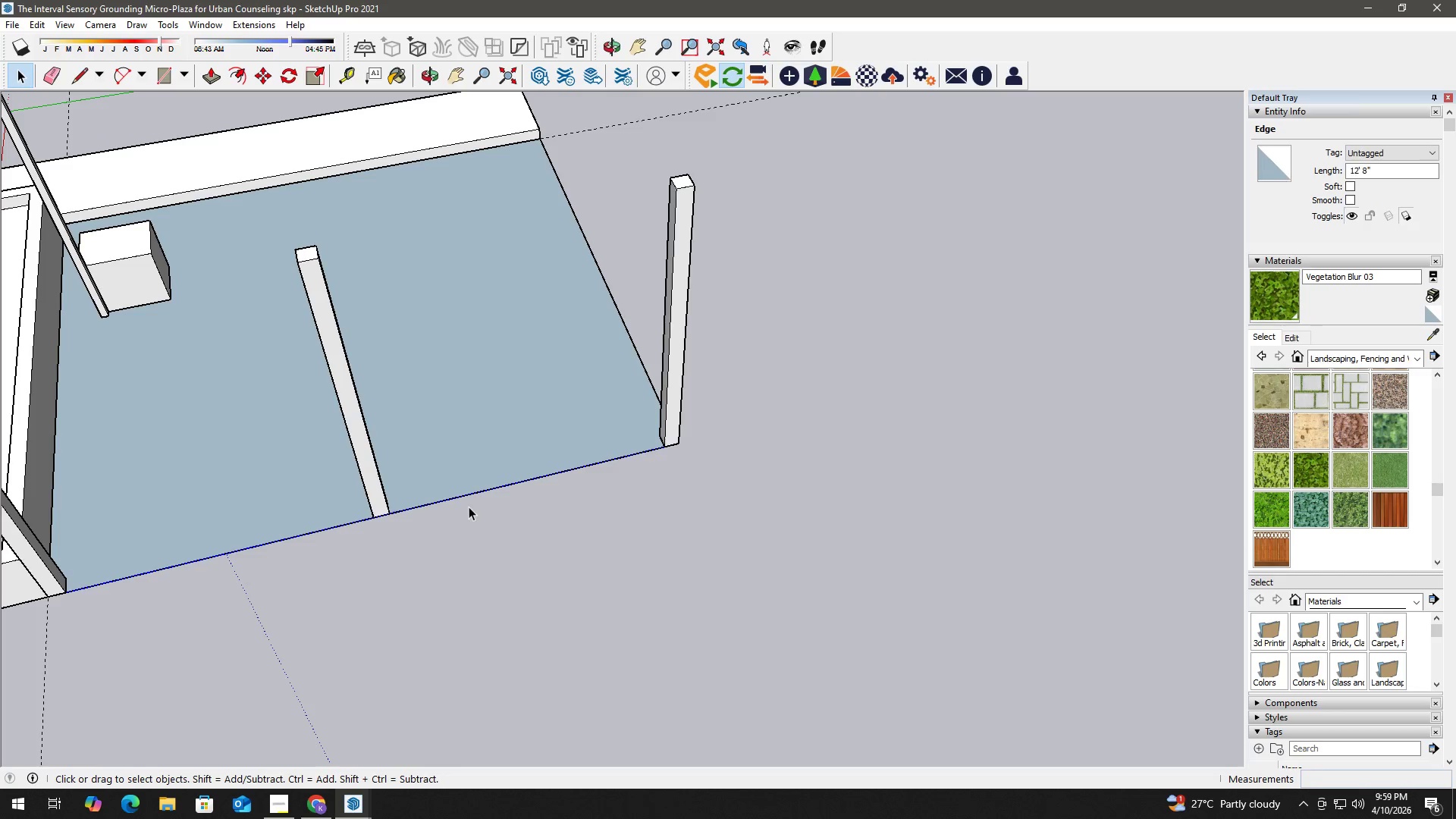 
key(Delete)
 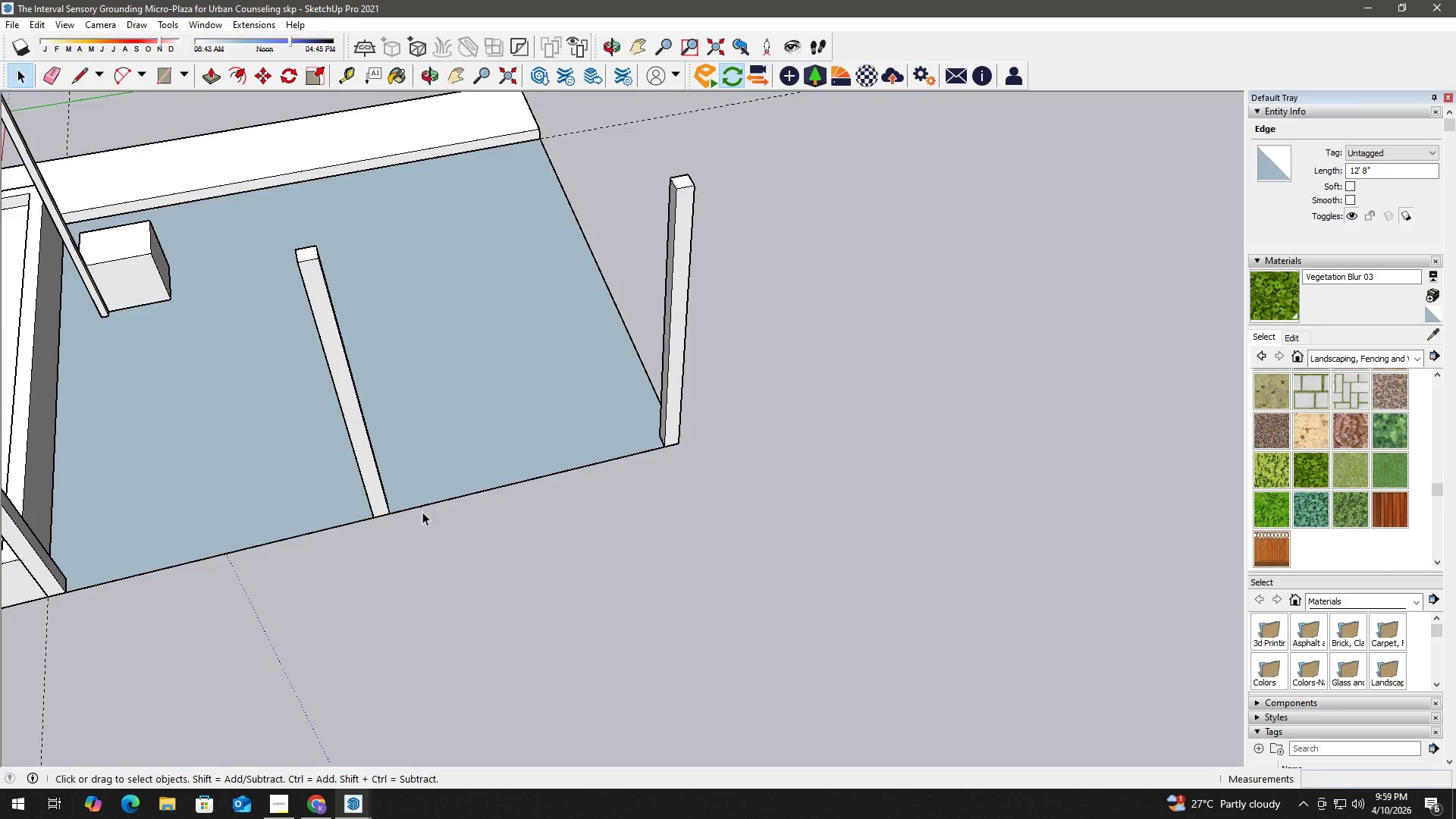 
scroll: coordinate [413, 515], scroll_direction: down, amount: 4.0
 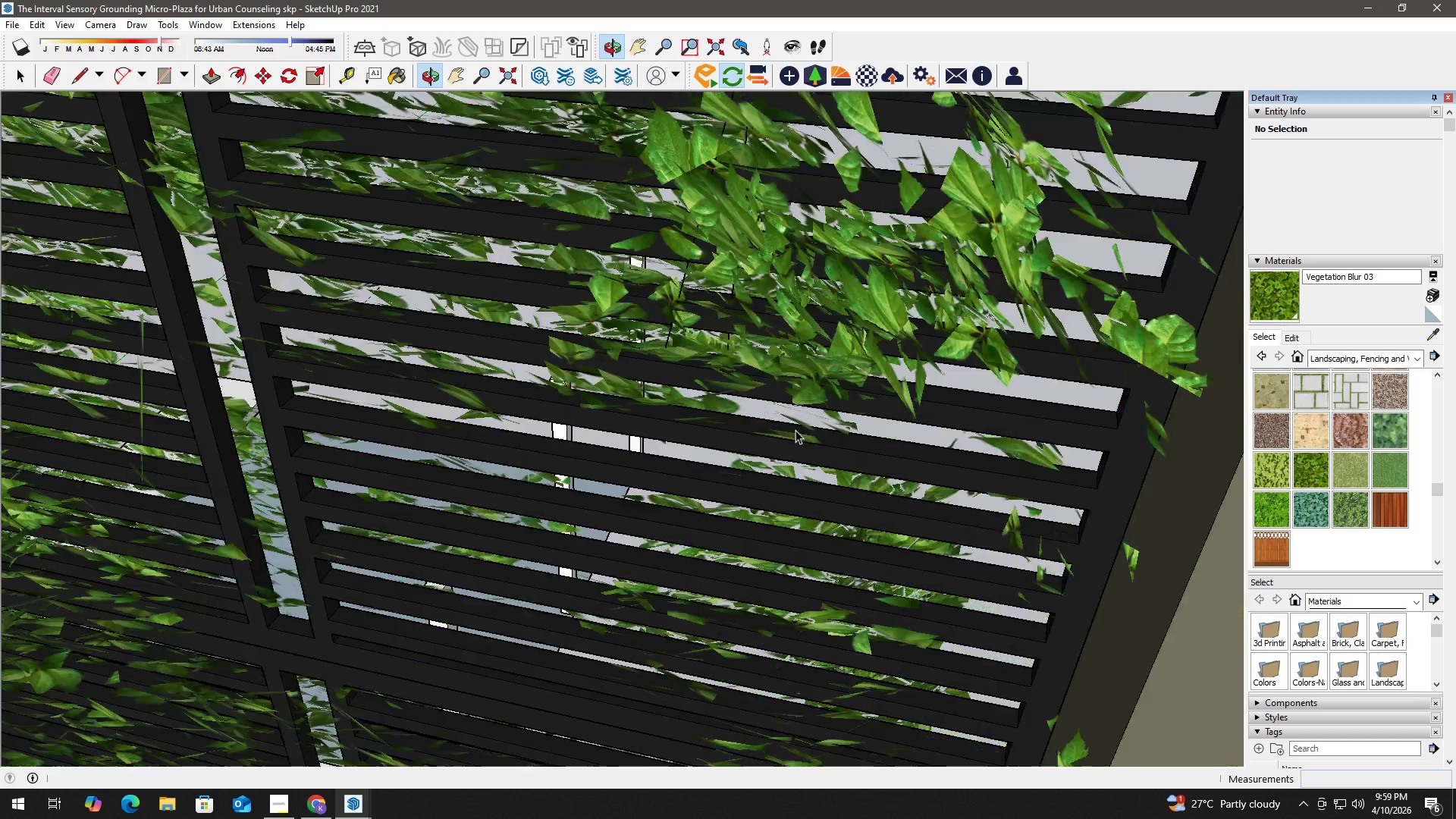 
key(H)
 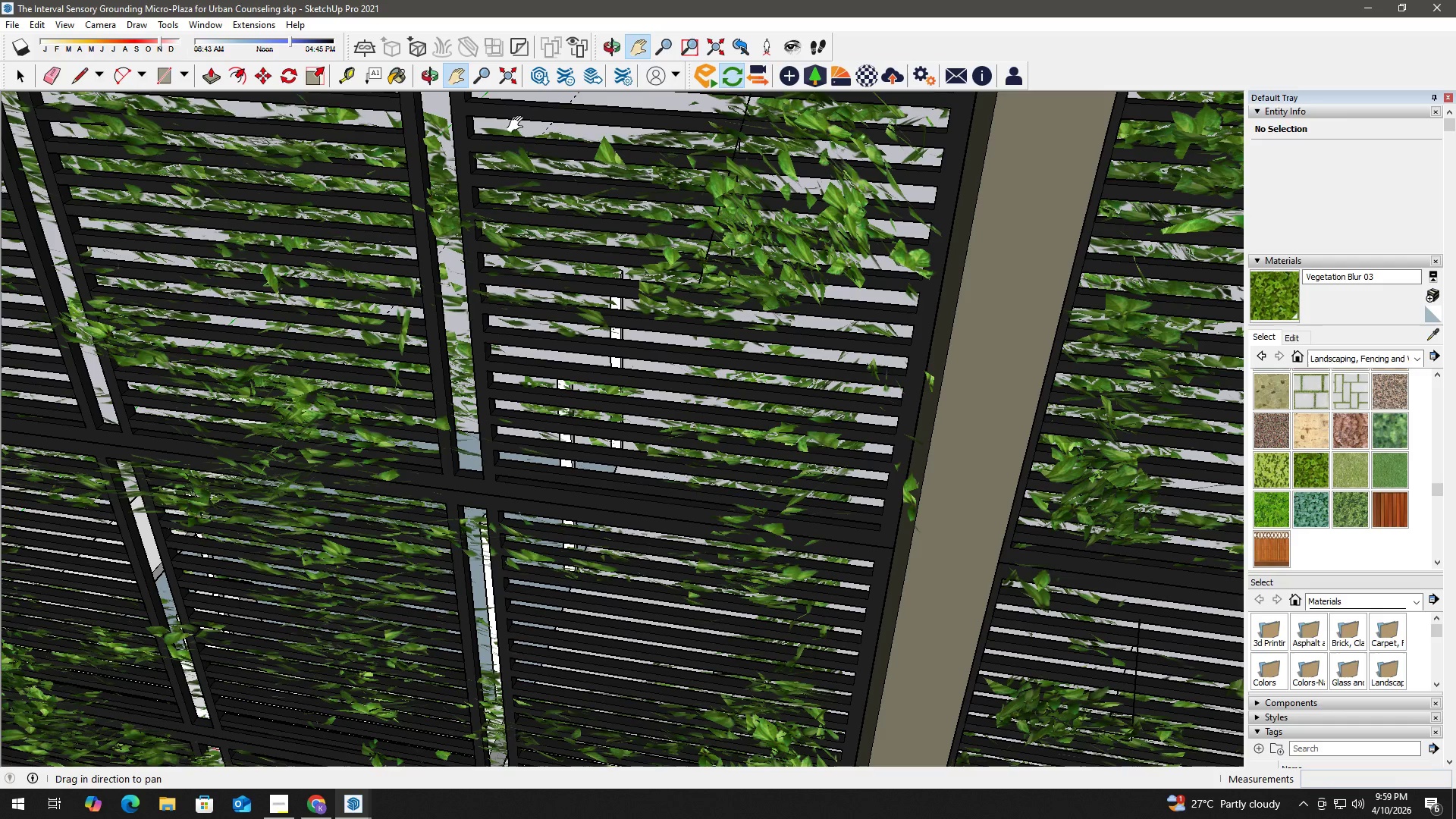 
scroll: coordinate [482, 341], scroll_direction: down, amount: 6.0
 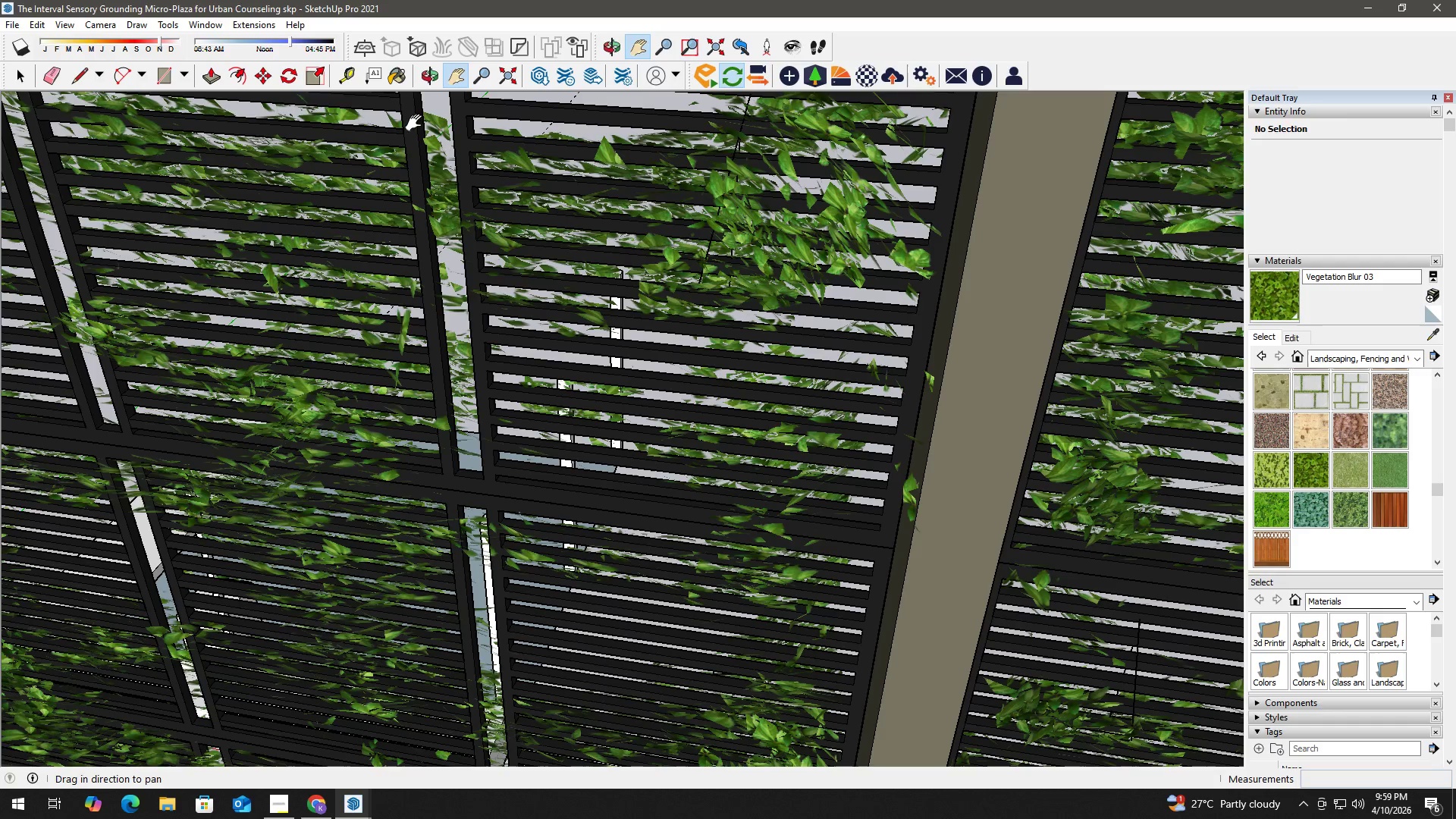 
key(Space)
 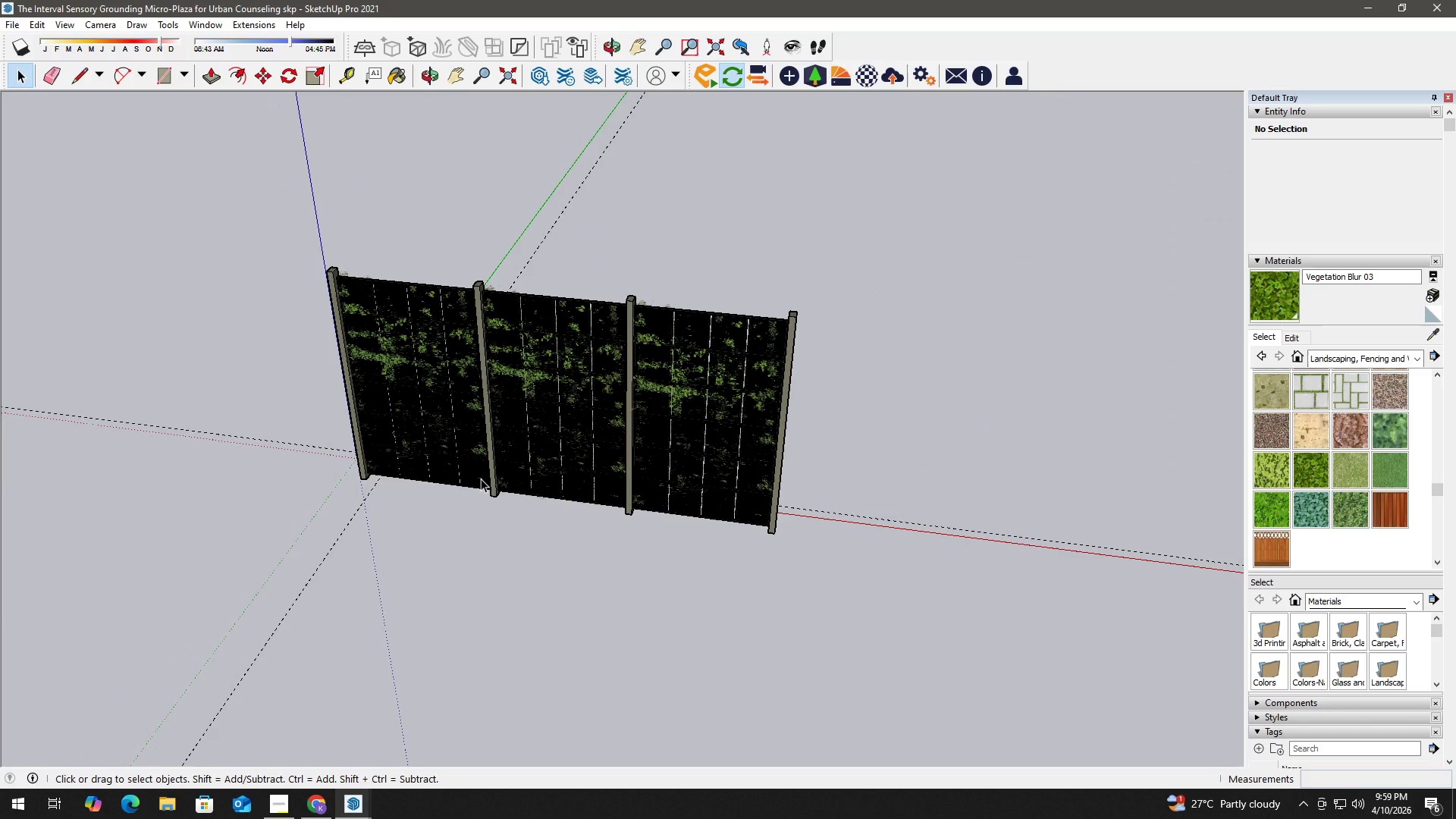 
left_click([481, 479])
 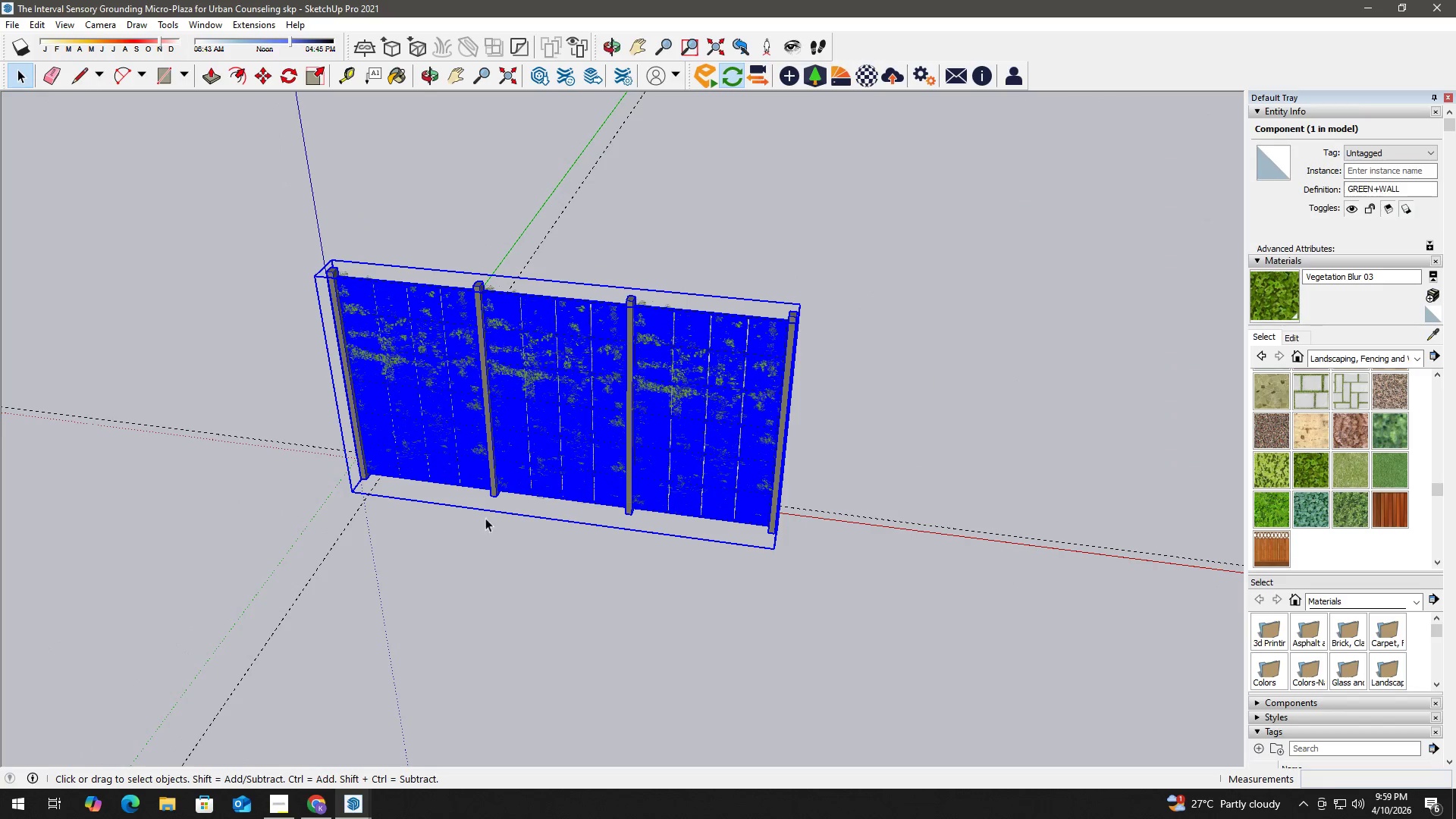 
scroll: coordinate [456, 470], scroll_direction: down, amount: 27.0
 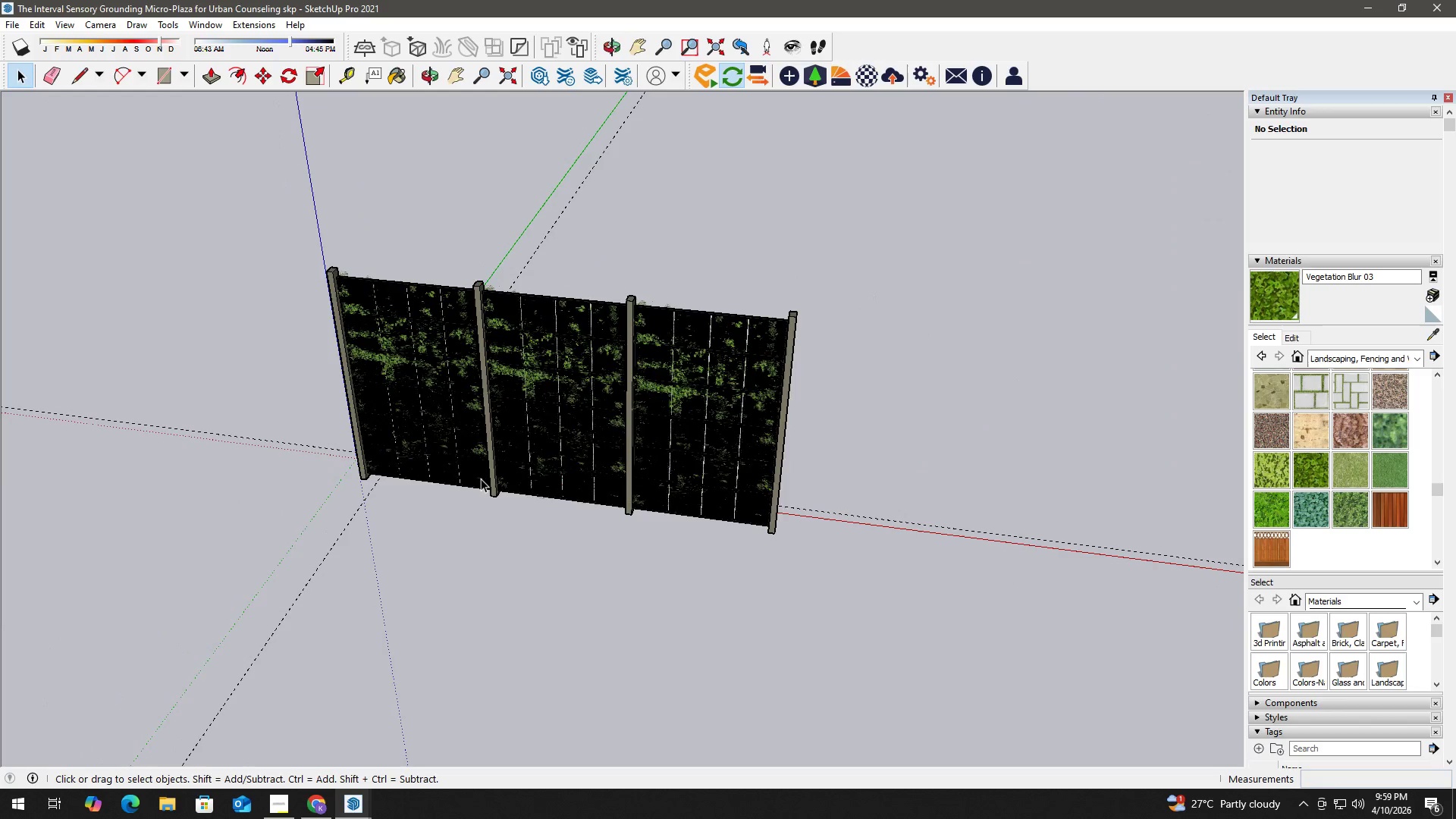 
key(M)
 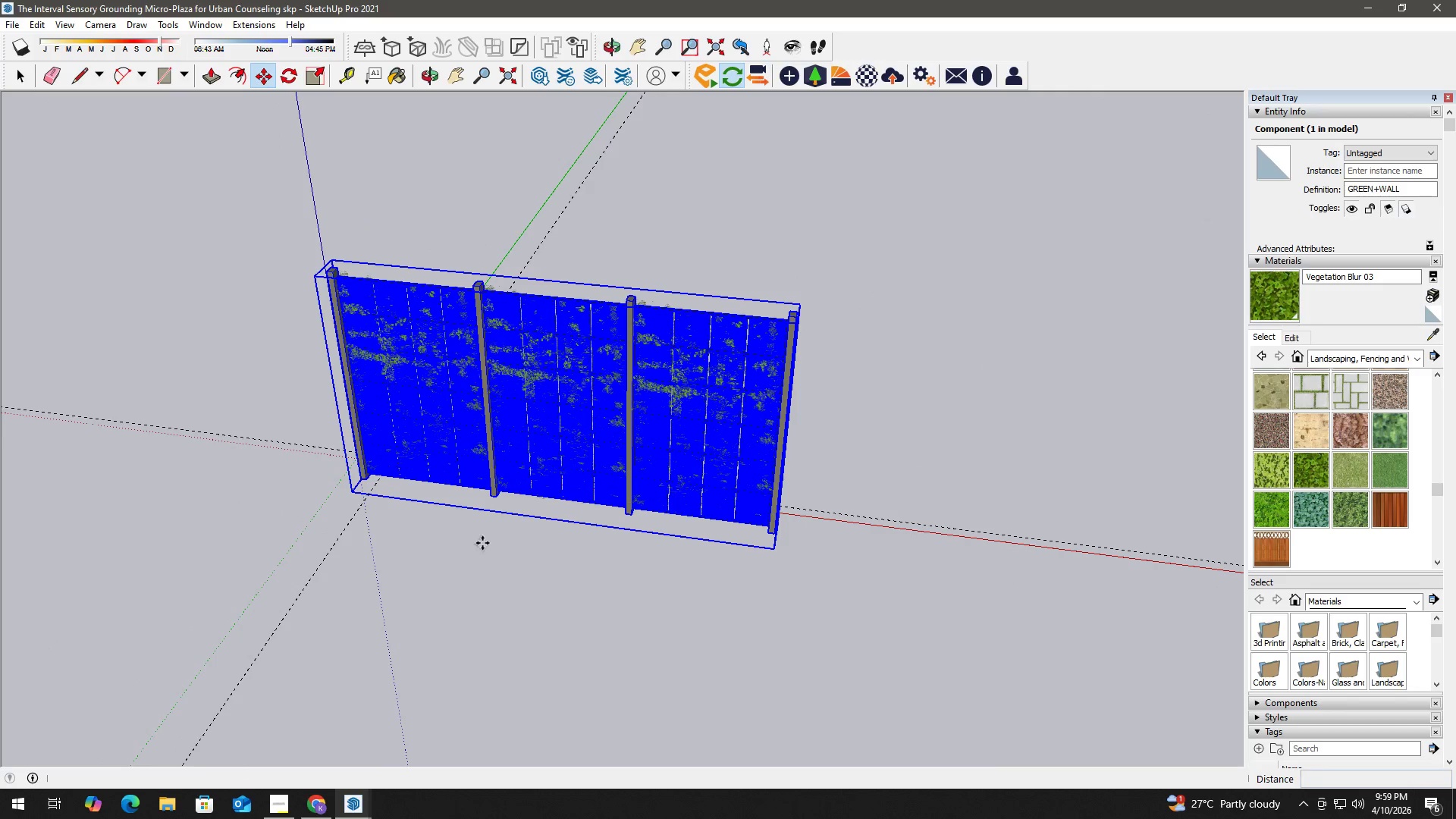 
left_click([482, 543])
 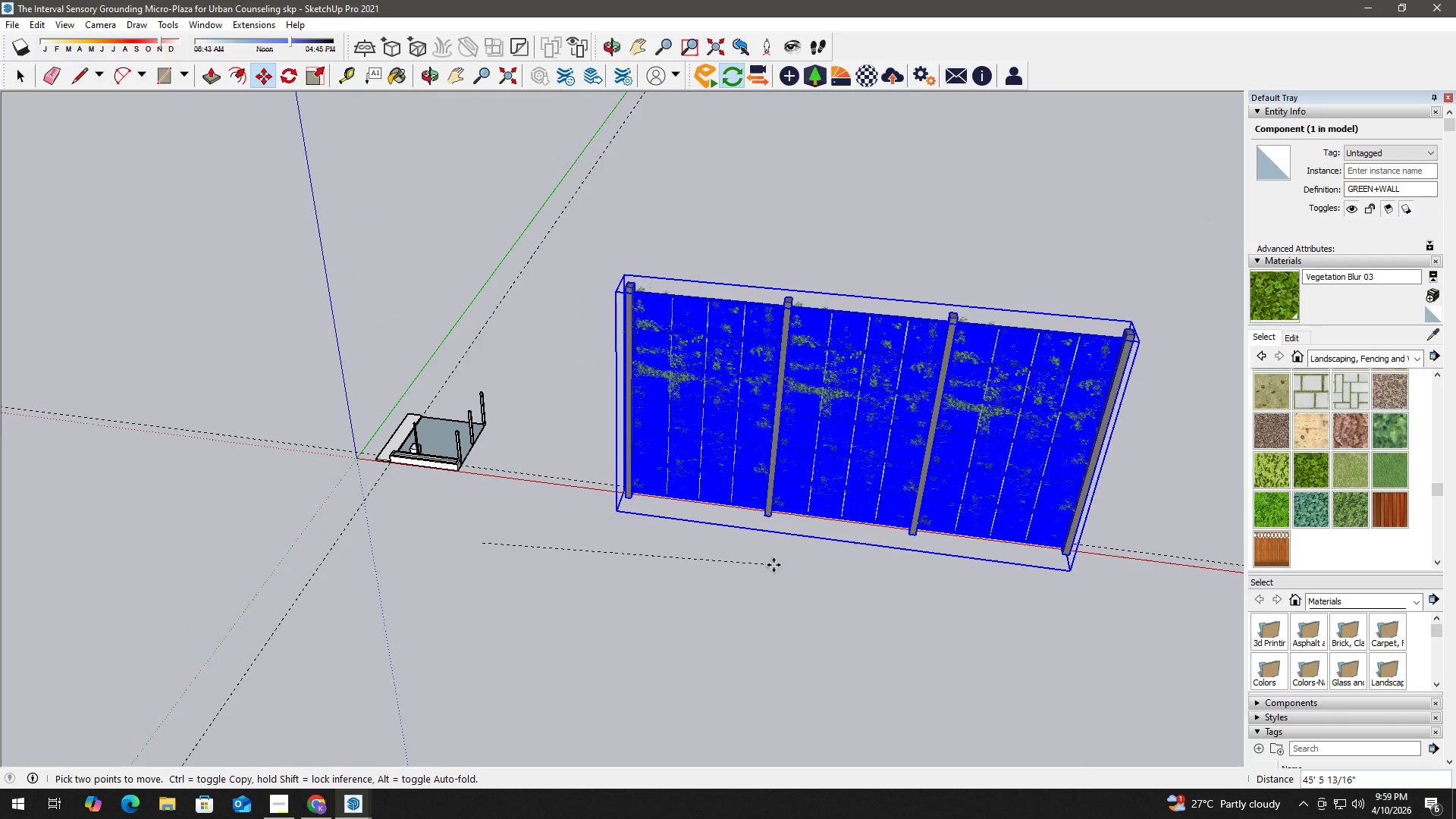 
left_click([774, 565])
 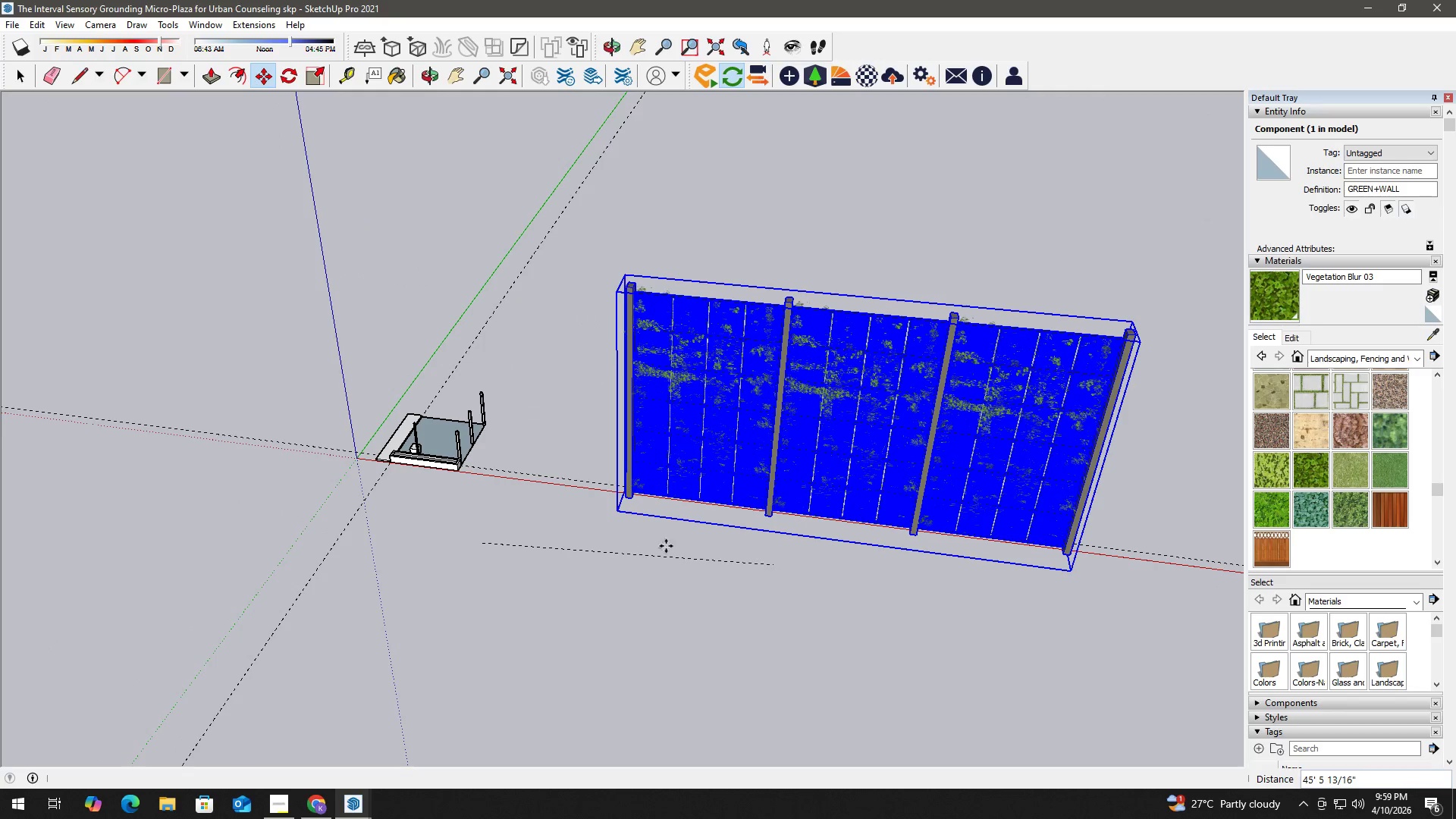 
key(Space)
 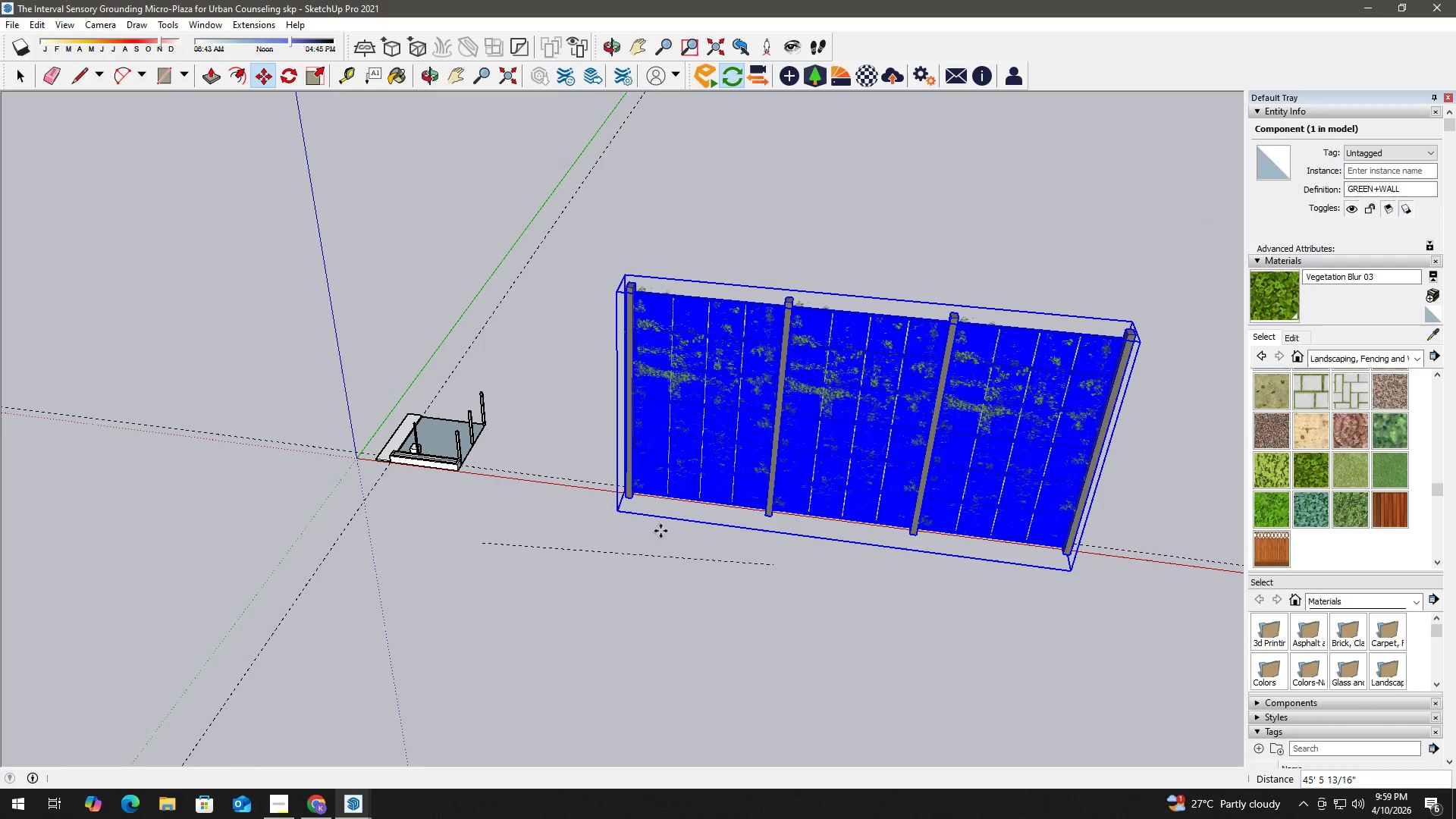 
left_click([595, 468])
 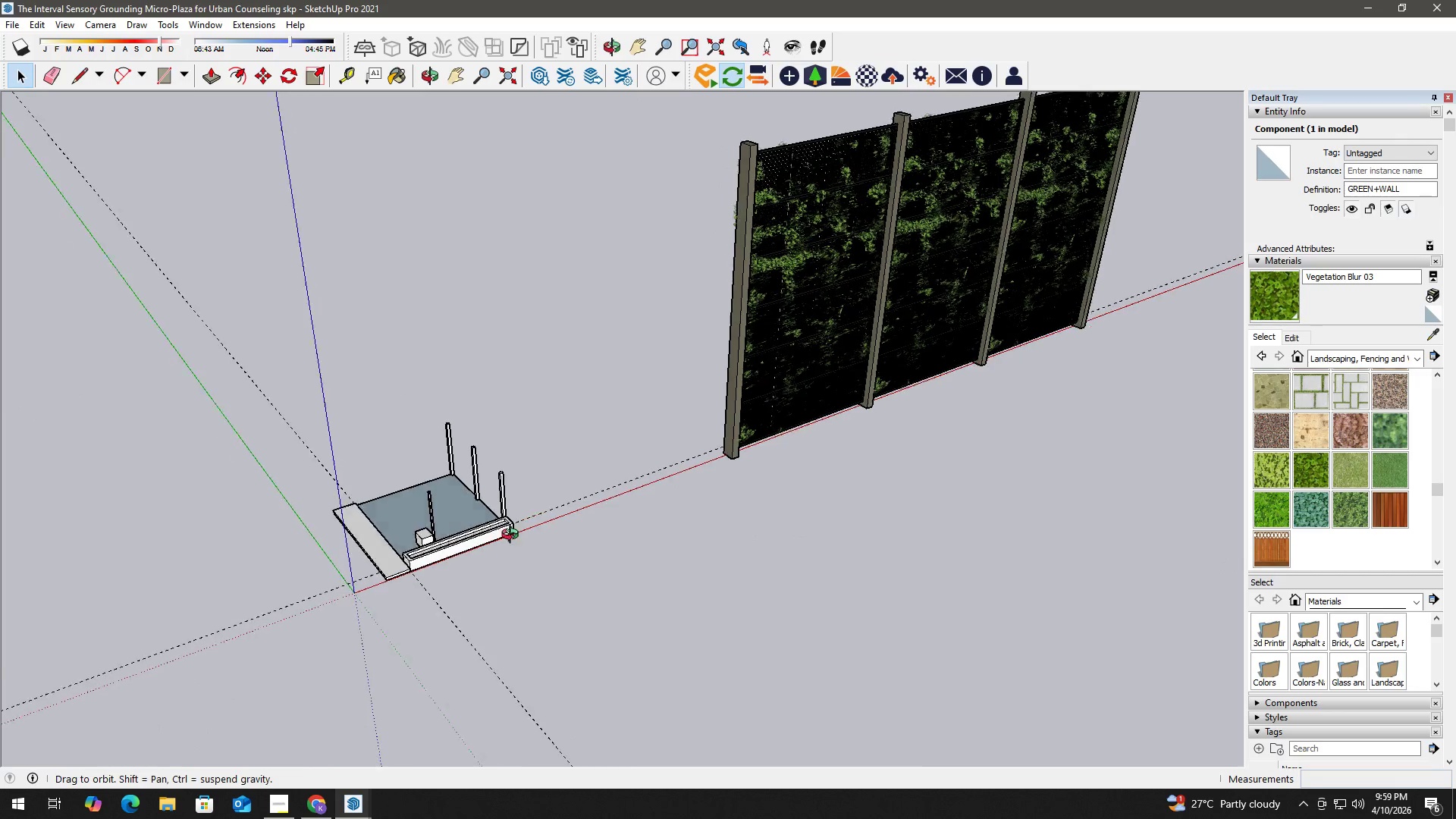 
scroll: coordinate [460, 504], scroll_direction: up, amount: 14.0
 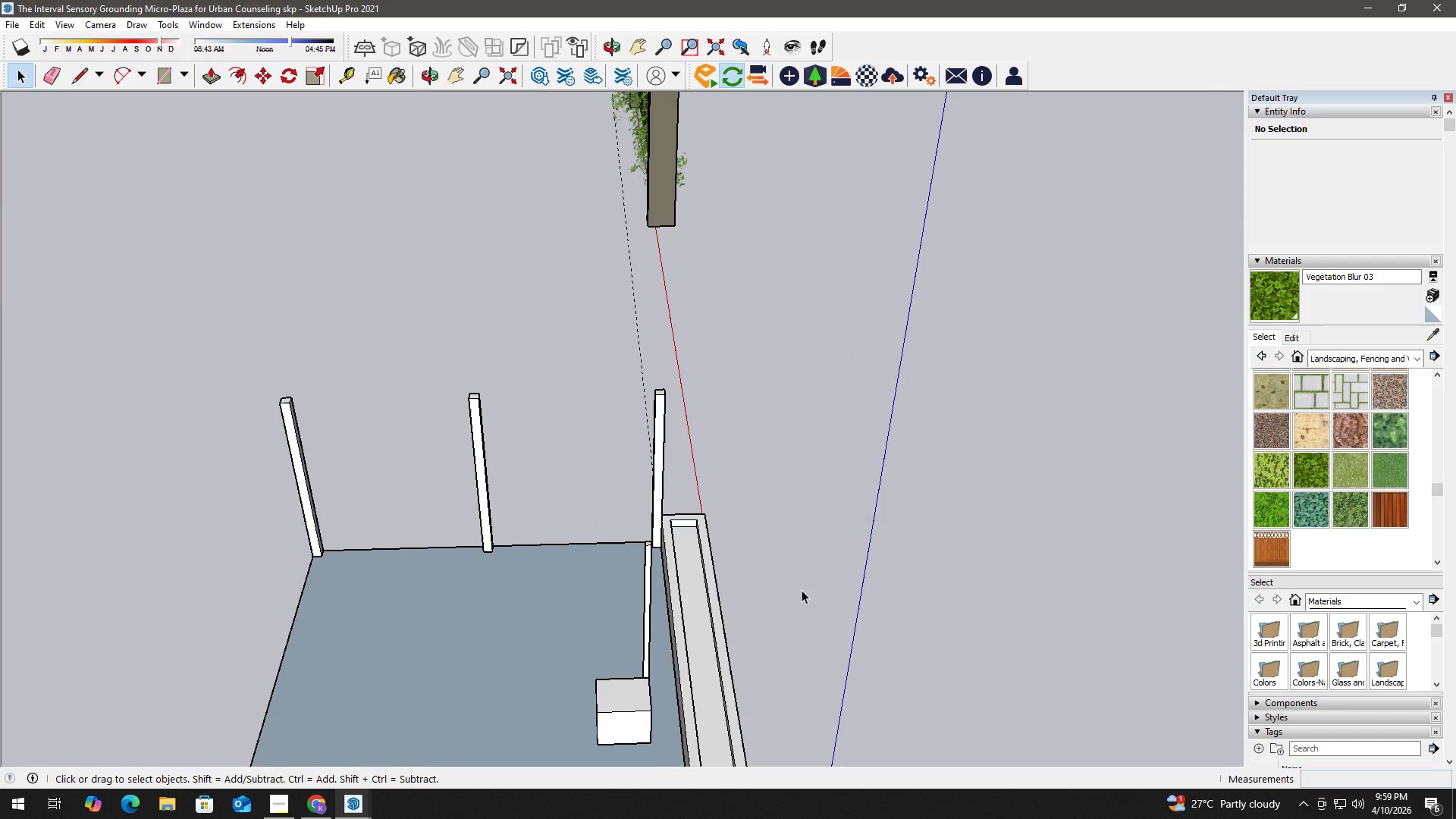 
key(H)
 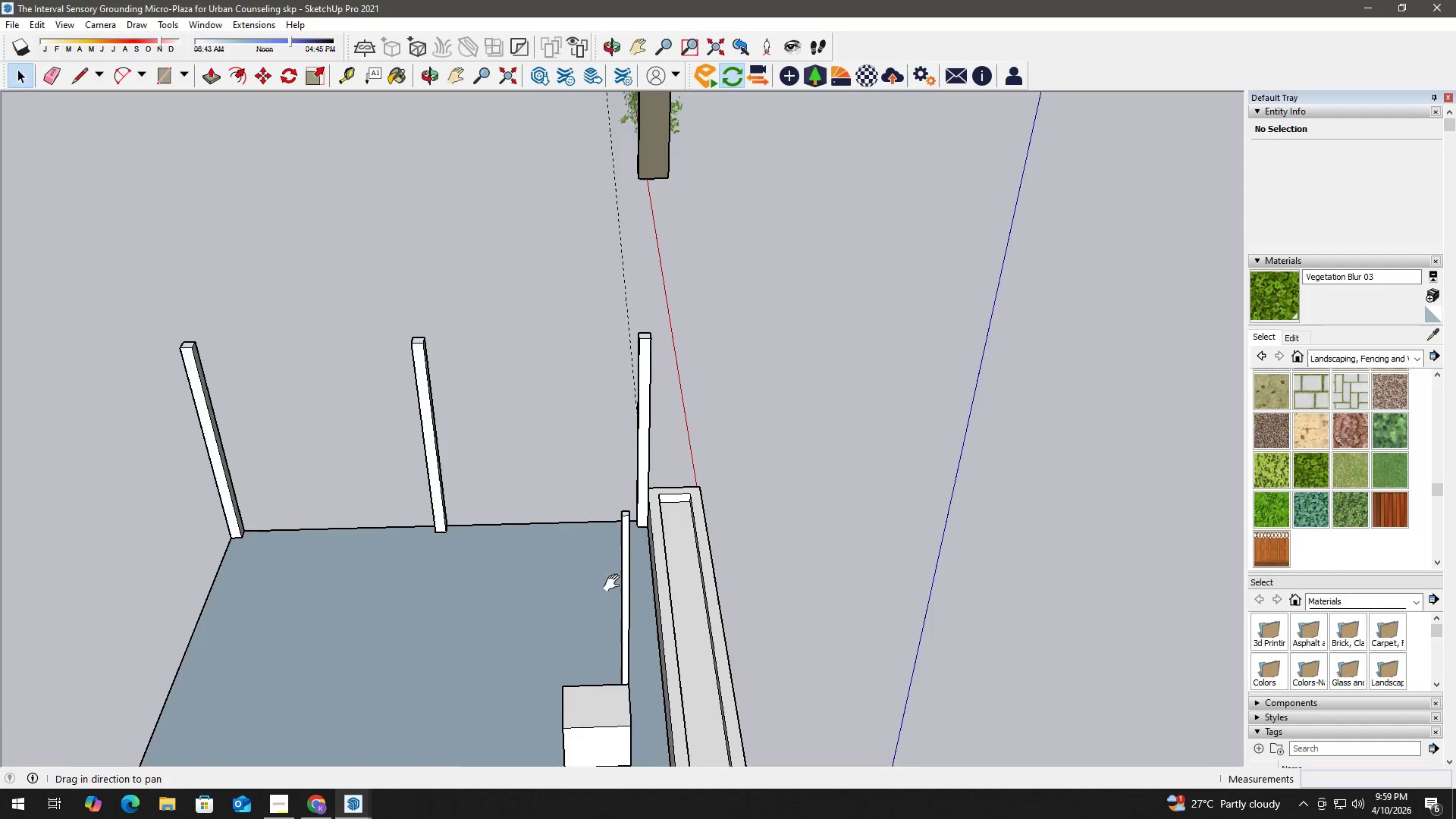 
left_click_drag(start_coordinate=[617, 577], to_coordinate=[605, 349])
 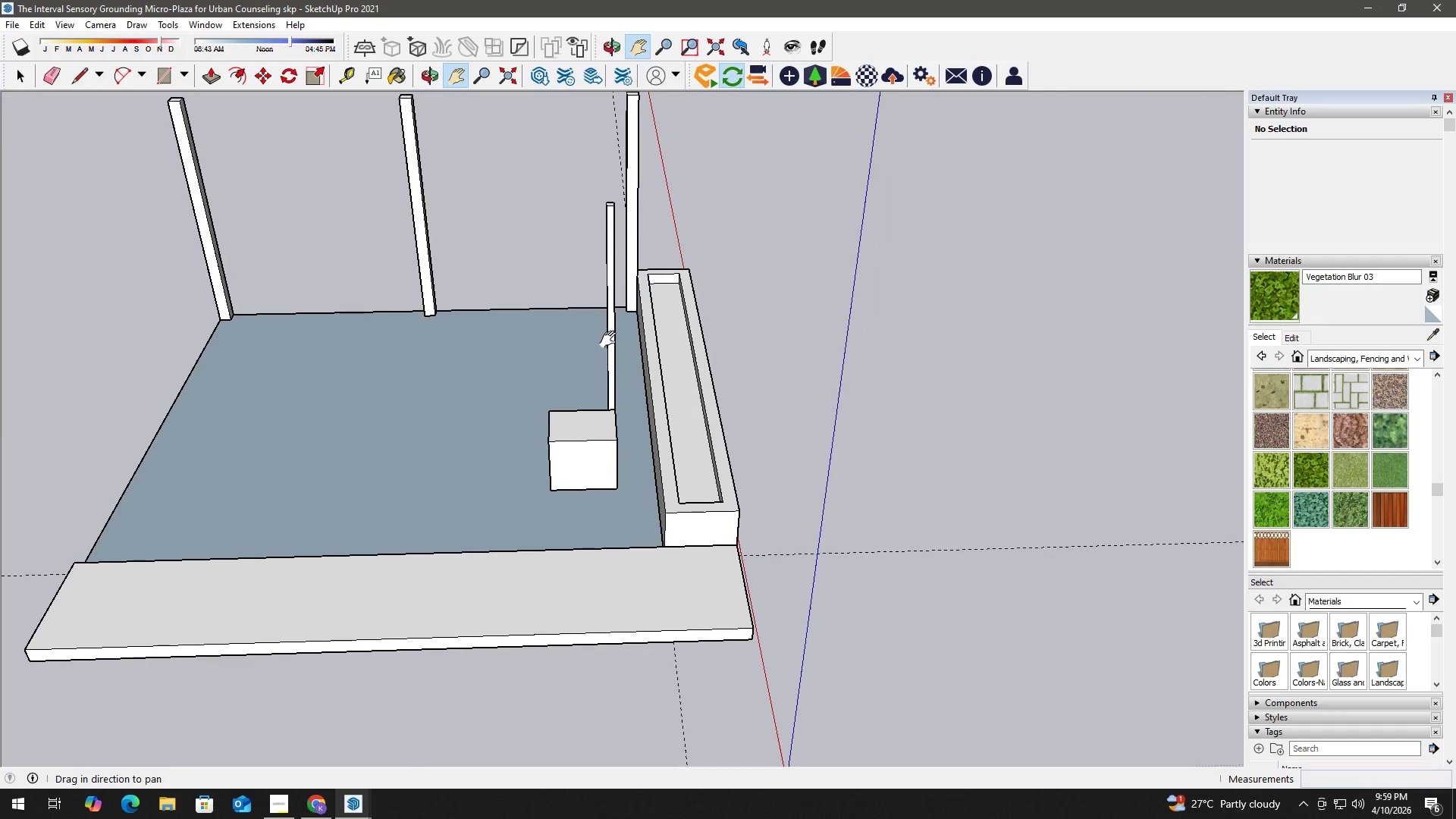 
scroll: coordinate [699, 642], scroll_direction: up, amount: 2.0
 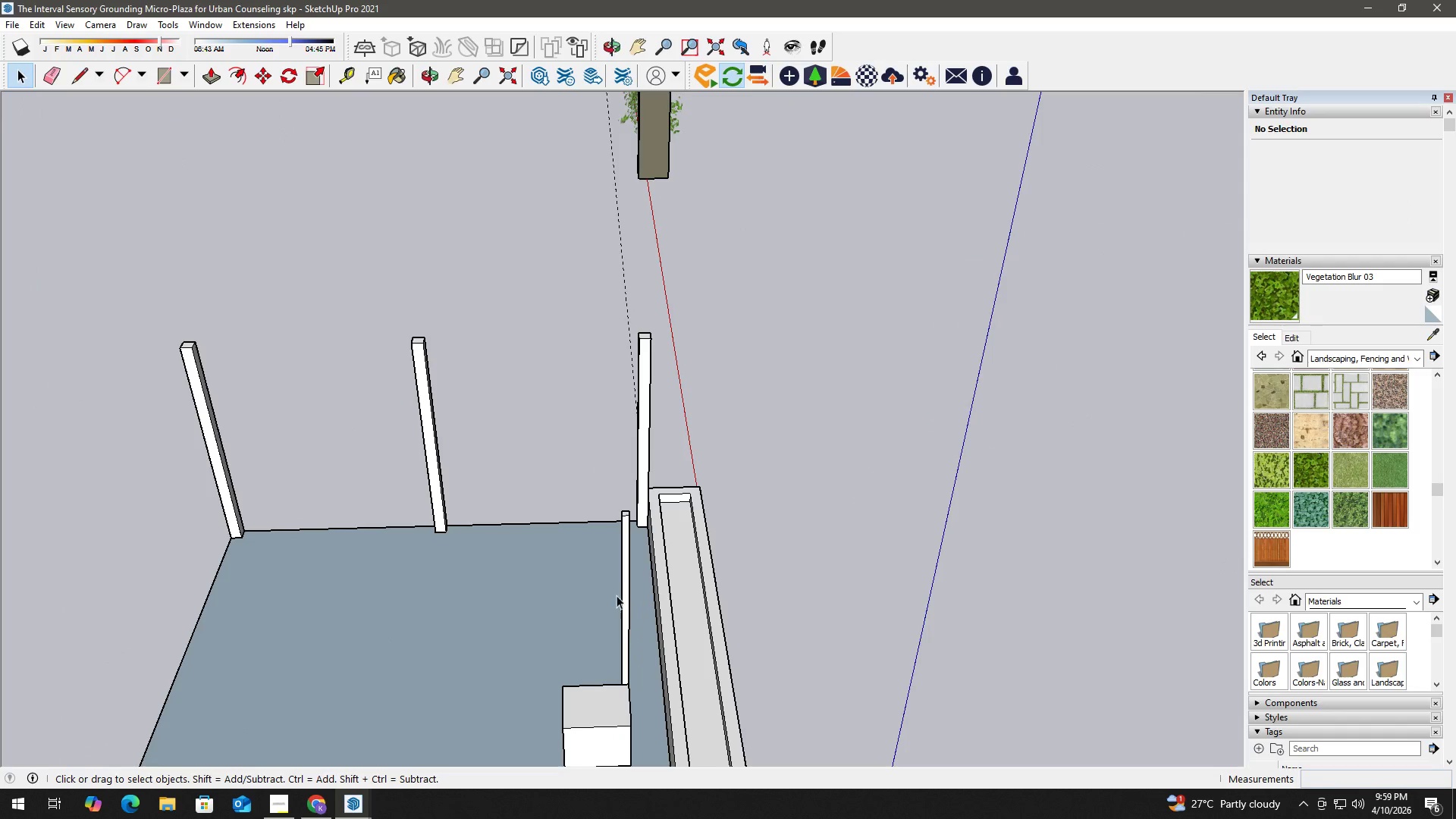 
key(Space)
 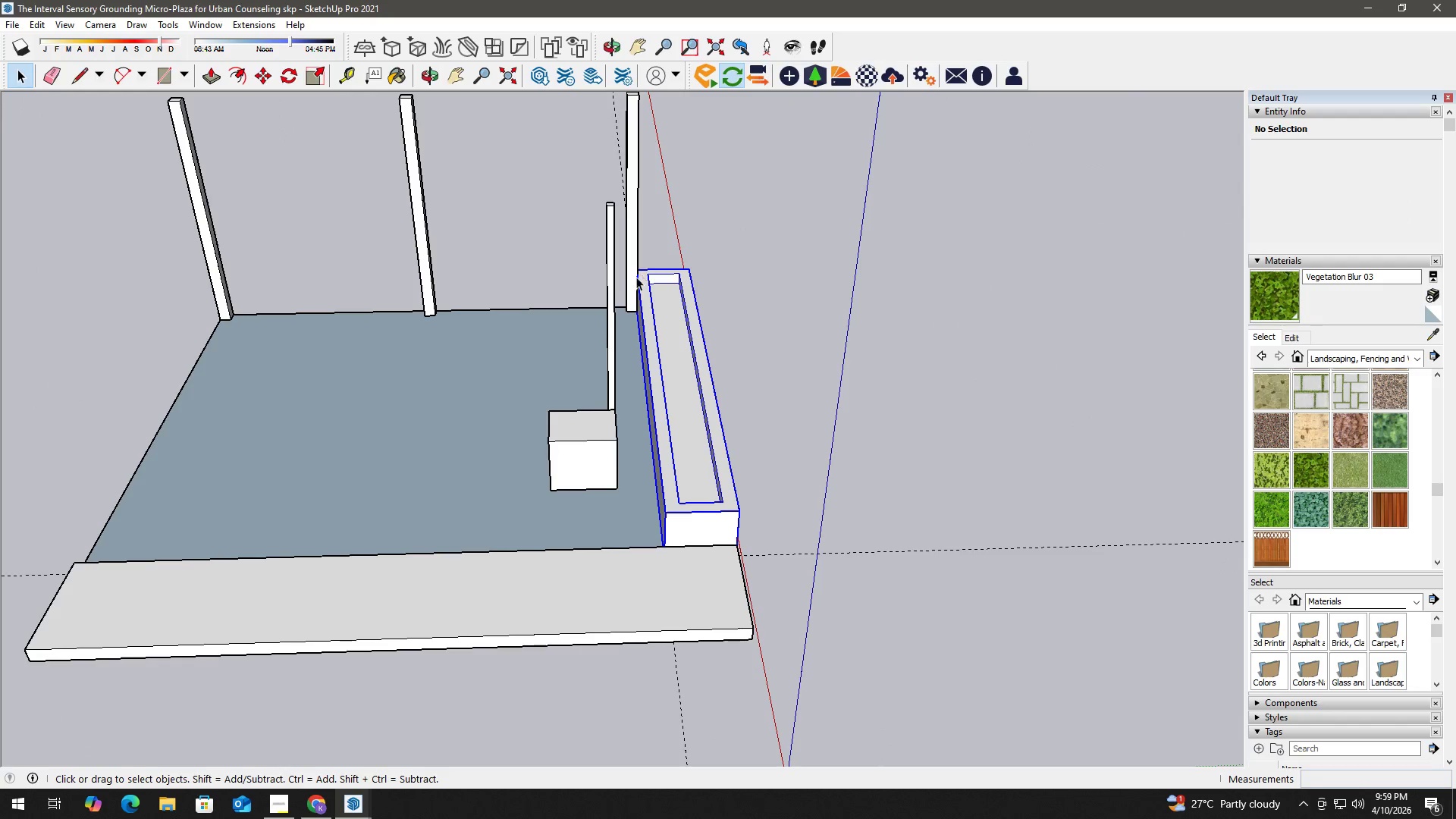 
double_click([632, 282])
 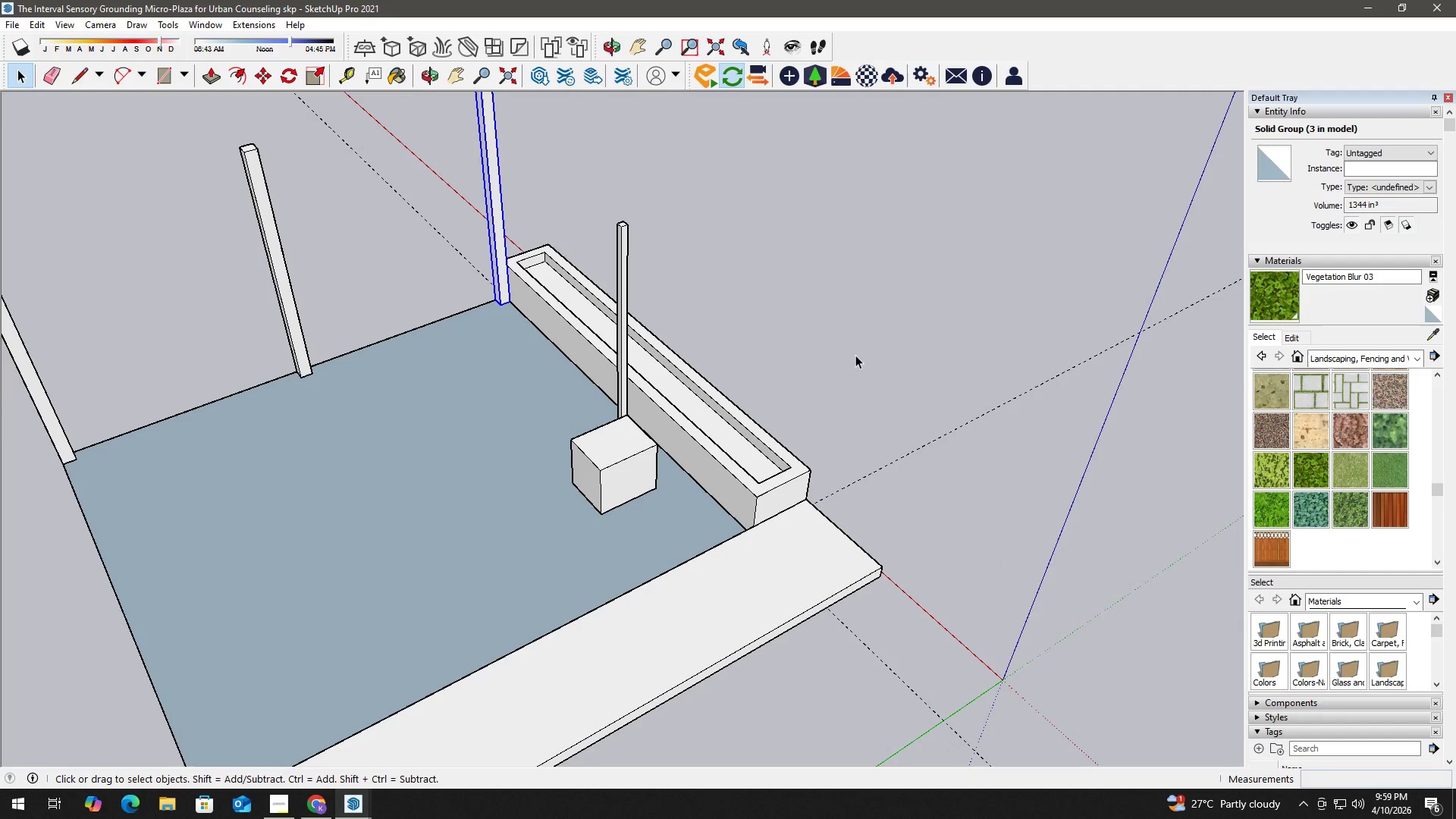 
key(M)
 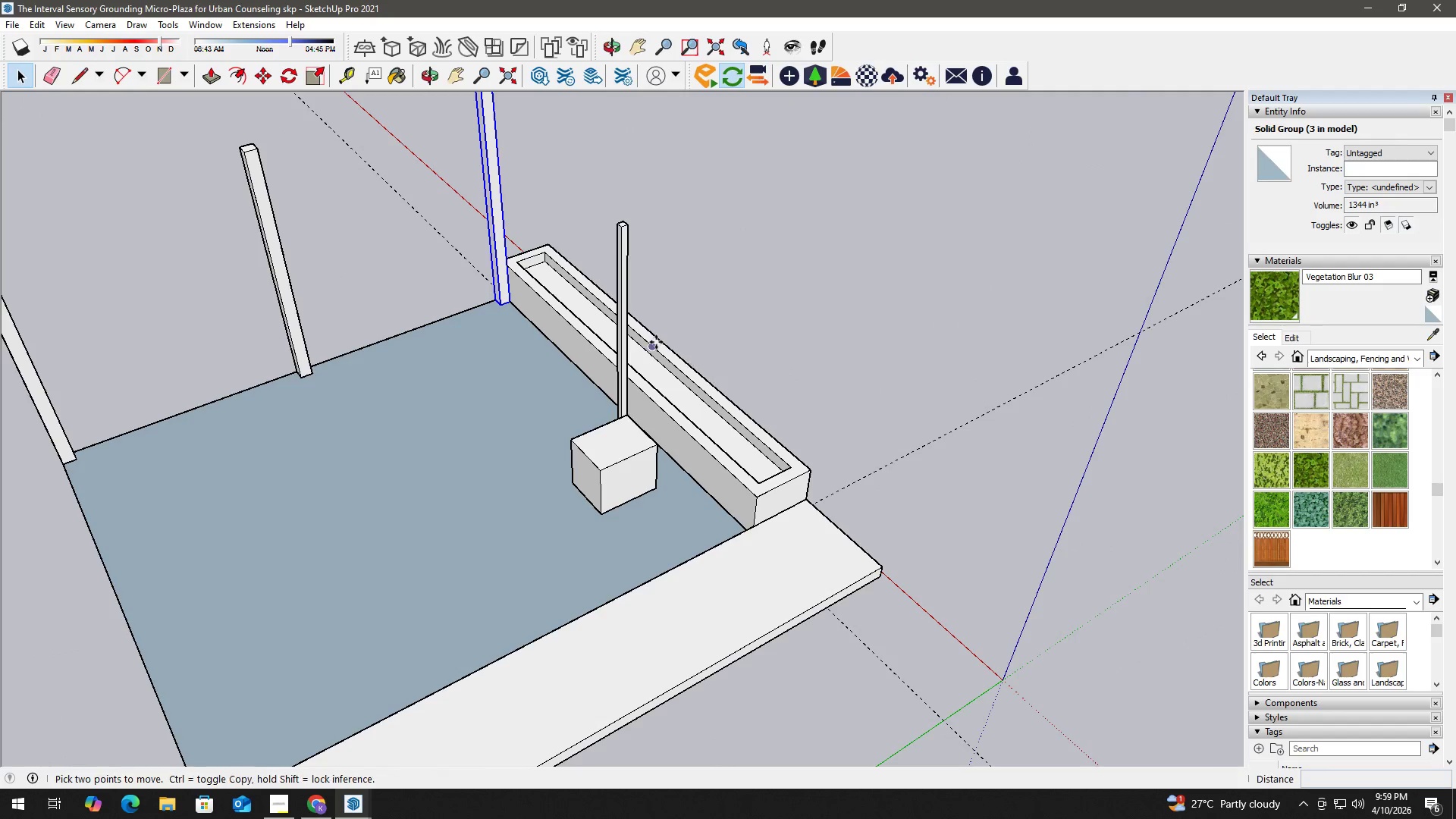 
scroll: coordinate [637, 344], scroll_direction: up, amount: 2.0
 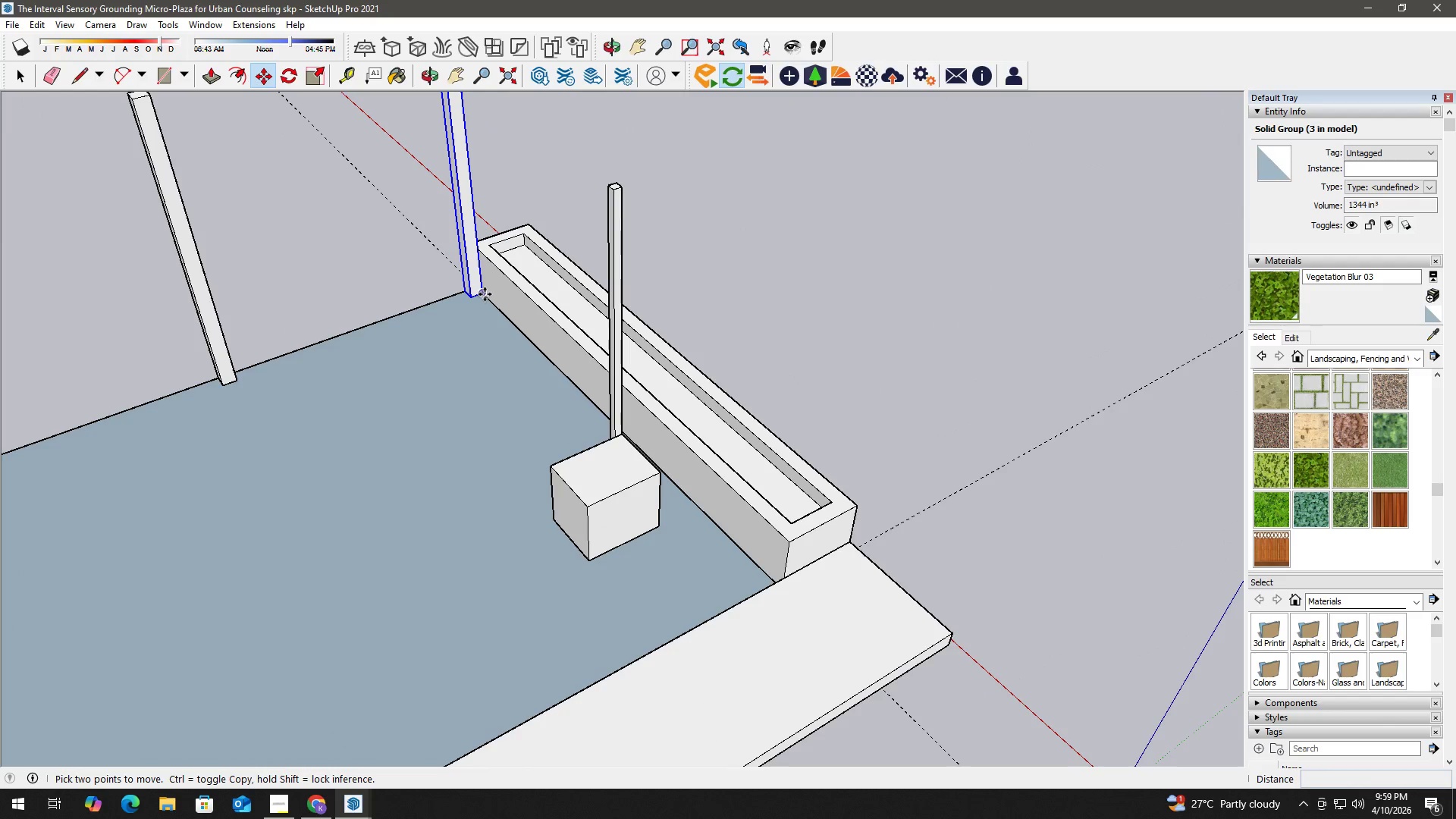 
left_click([485, 293])
 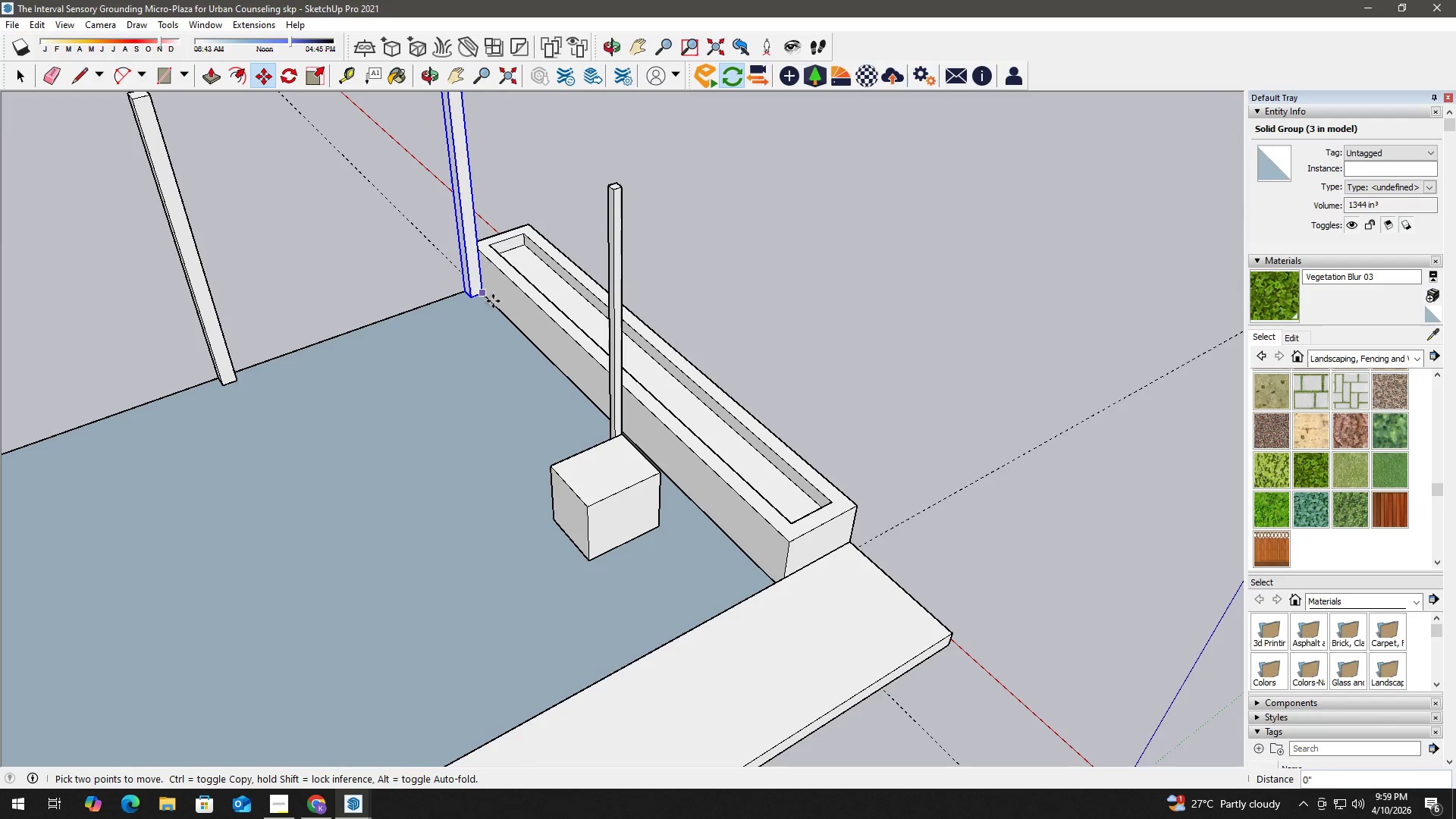 
key(Control+ControlLeft)
 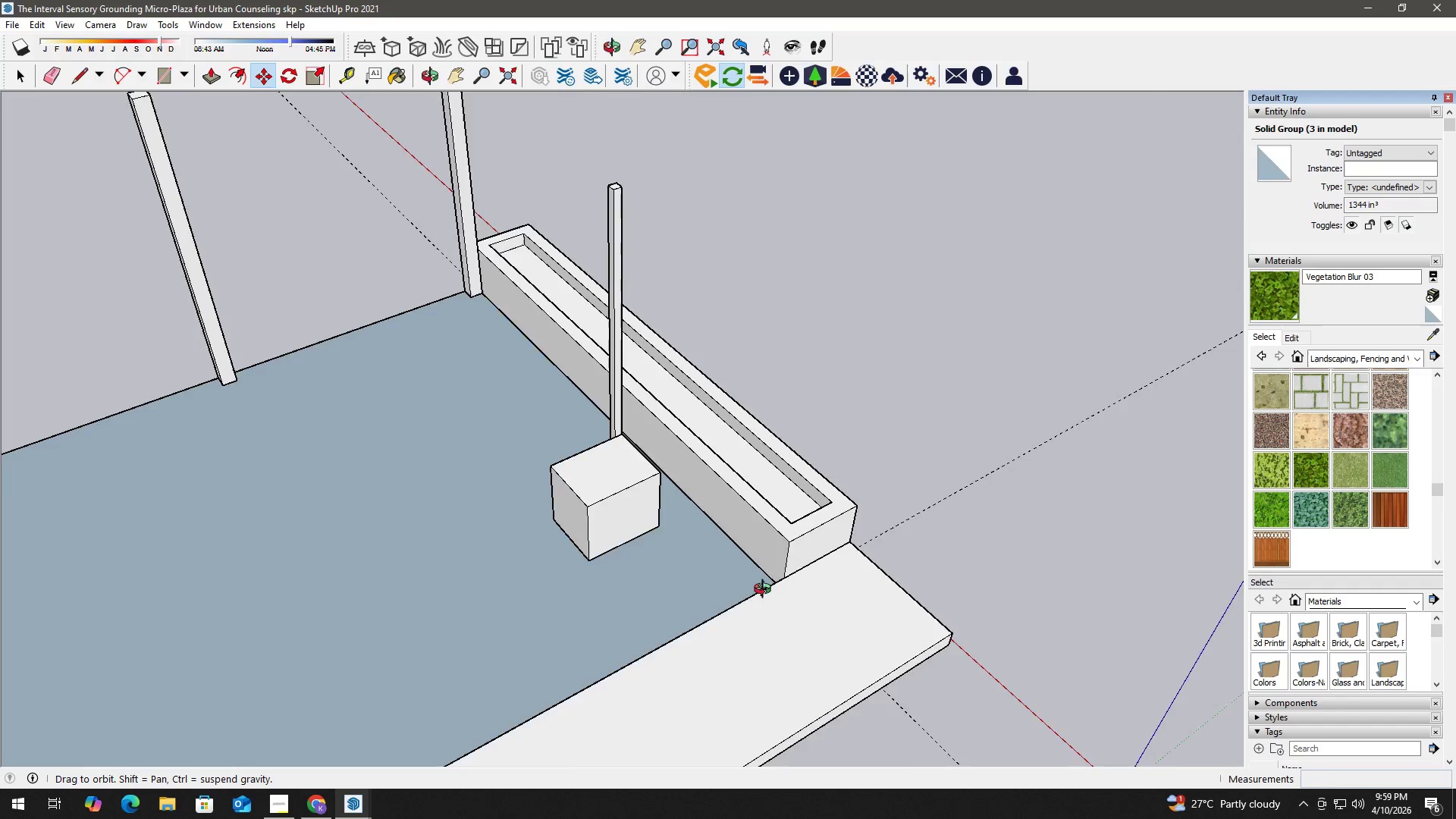 
scroll: coordinate [856, 414], scroll_direction: up, amount: 10.0
 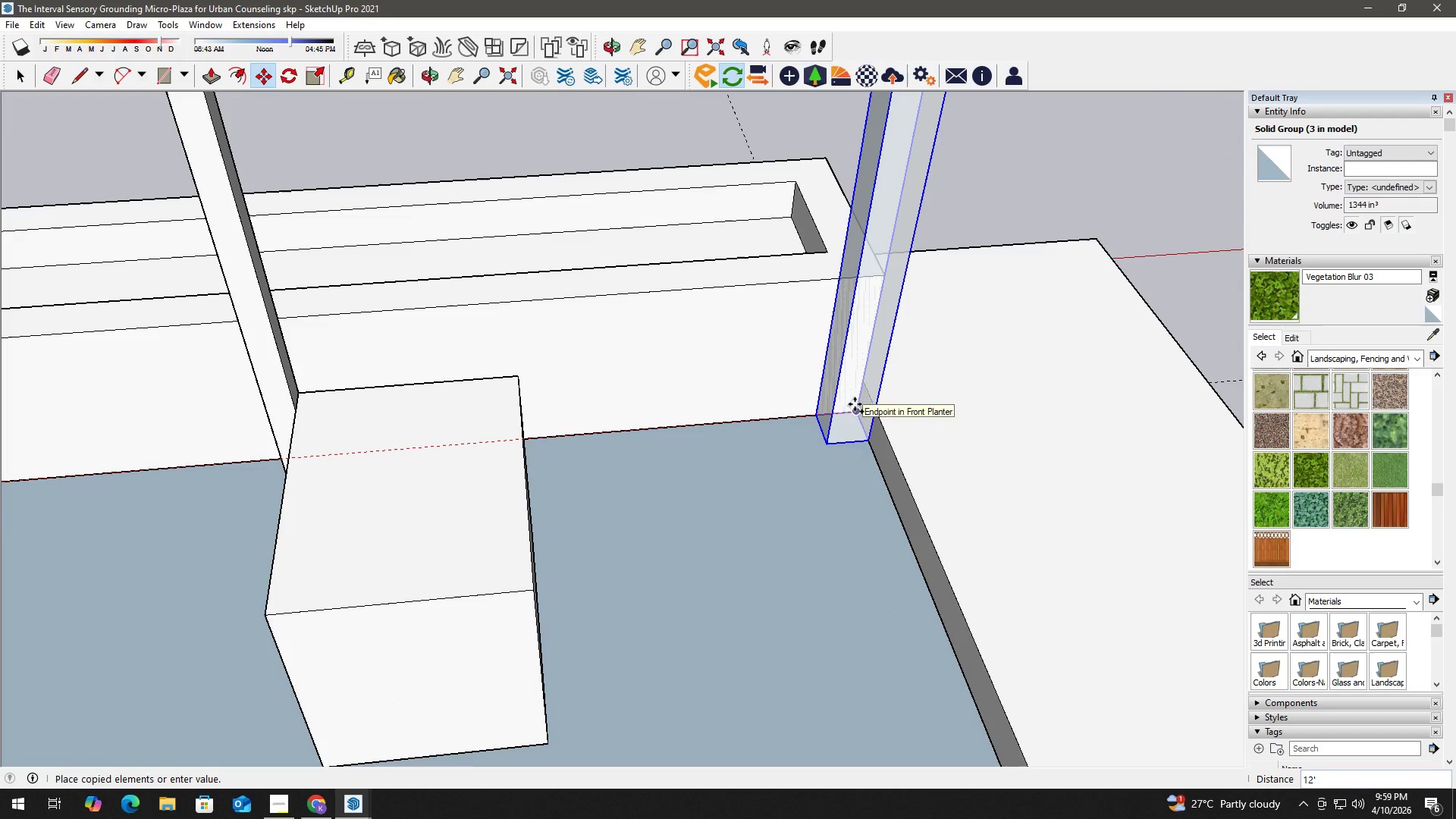 
left_click([855, 404])
 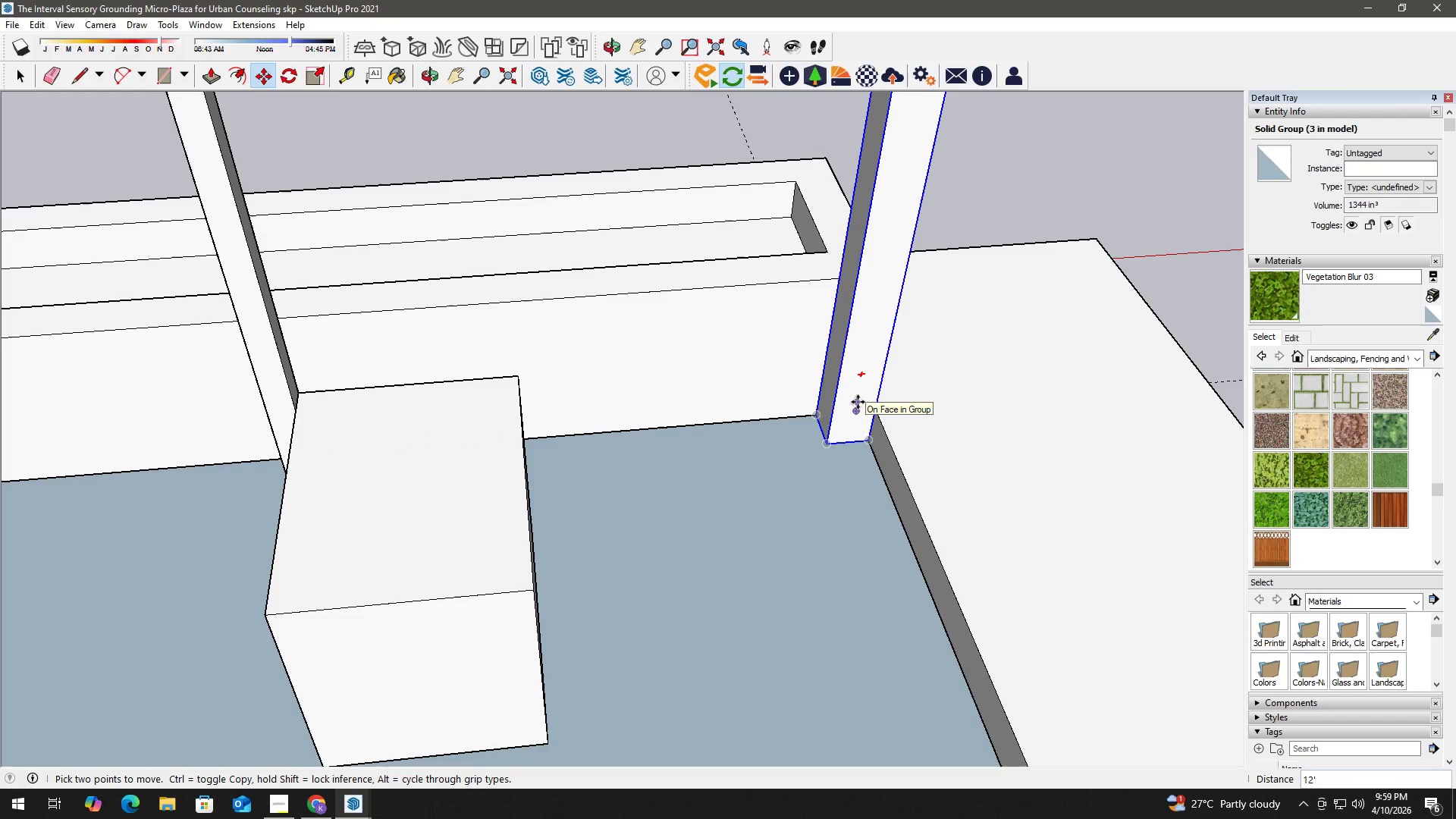 
key(NumpadDivide)
 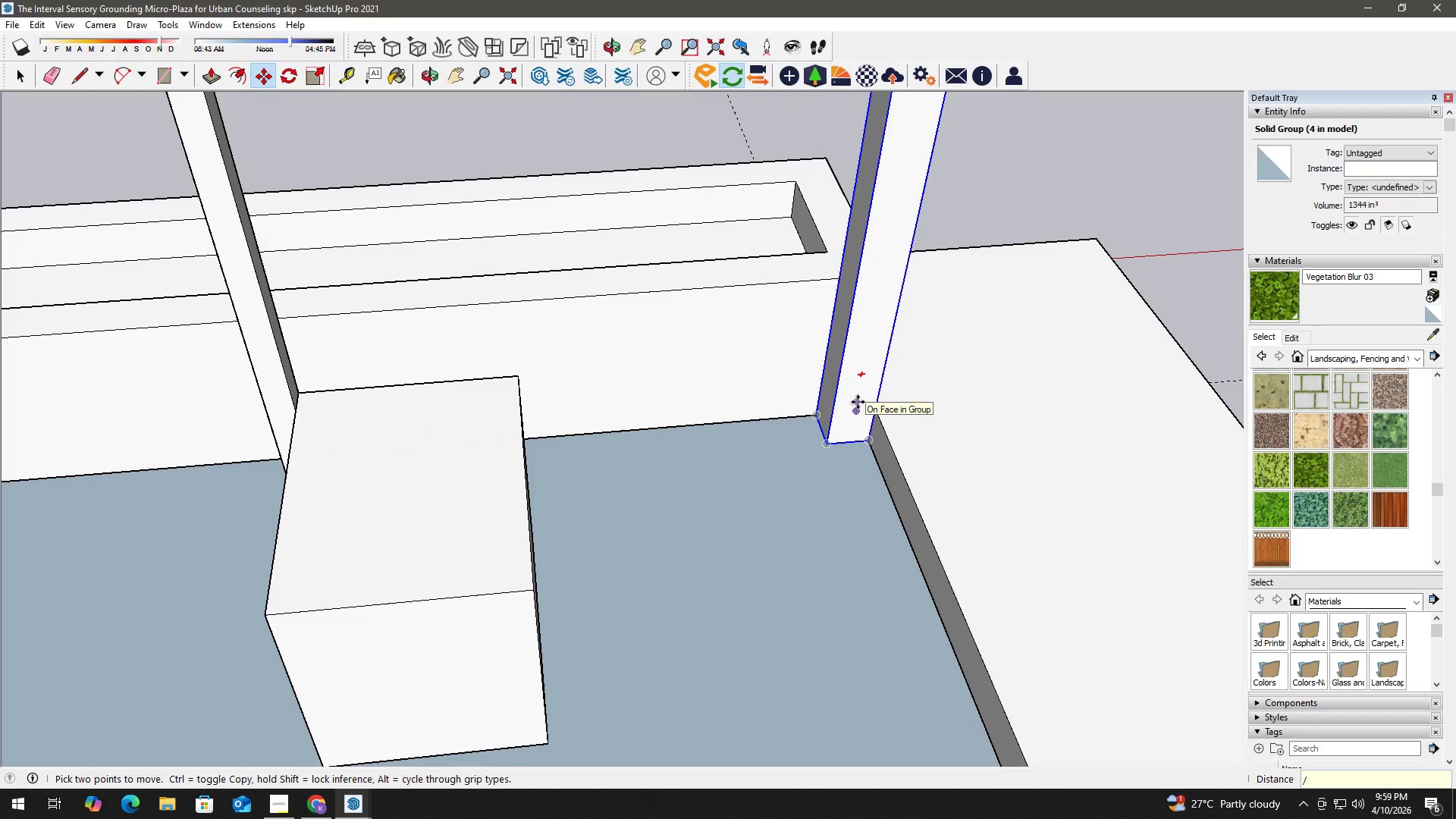 
key(Numpad2)
 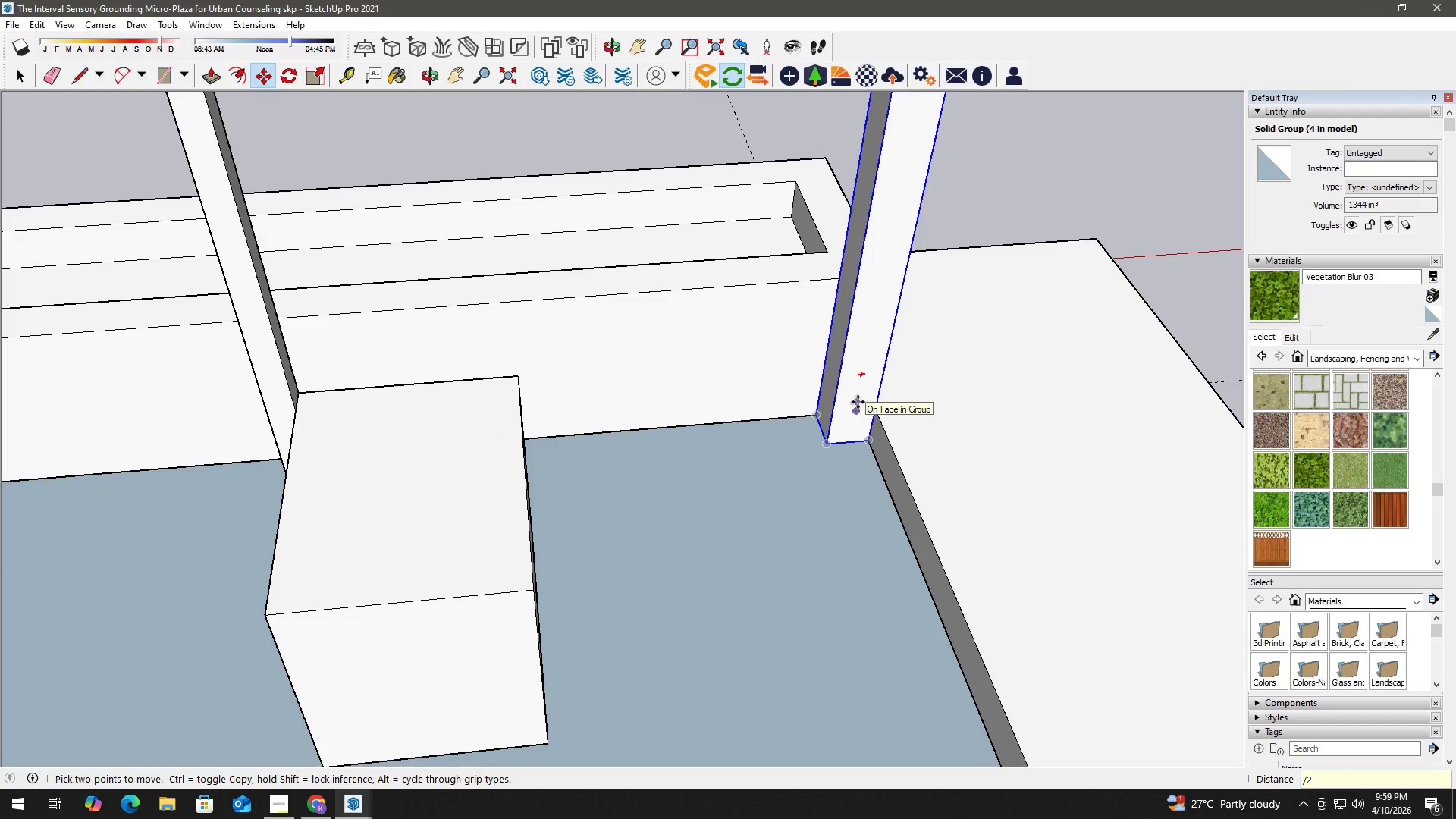 
key(NumpadEnter)
 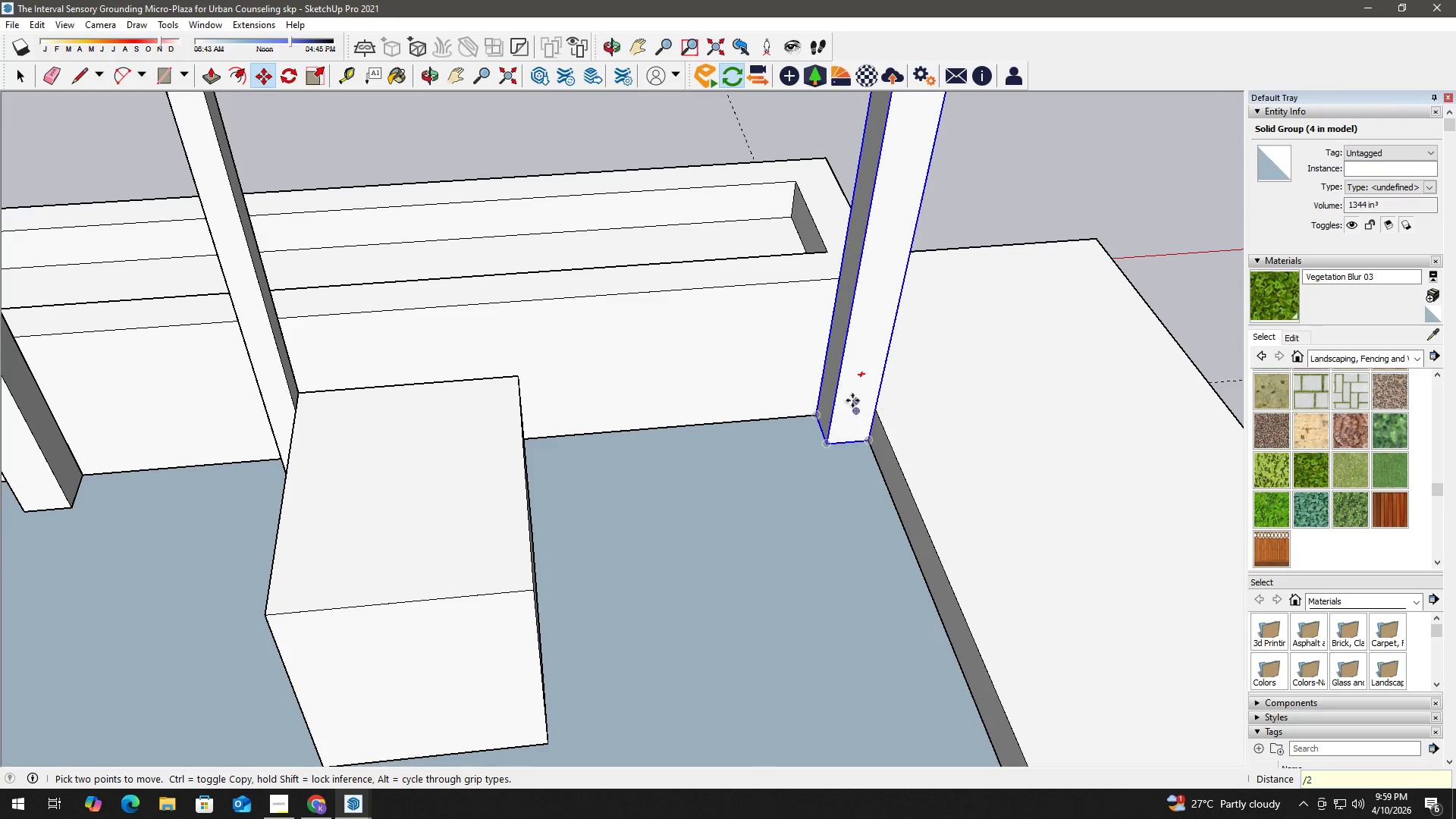 
key(Space)
 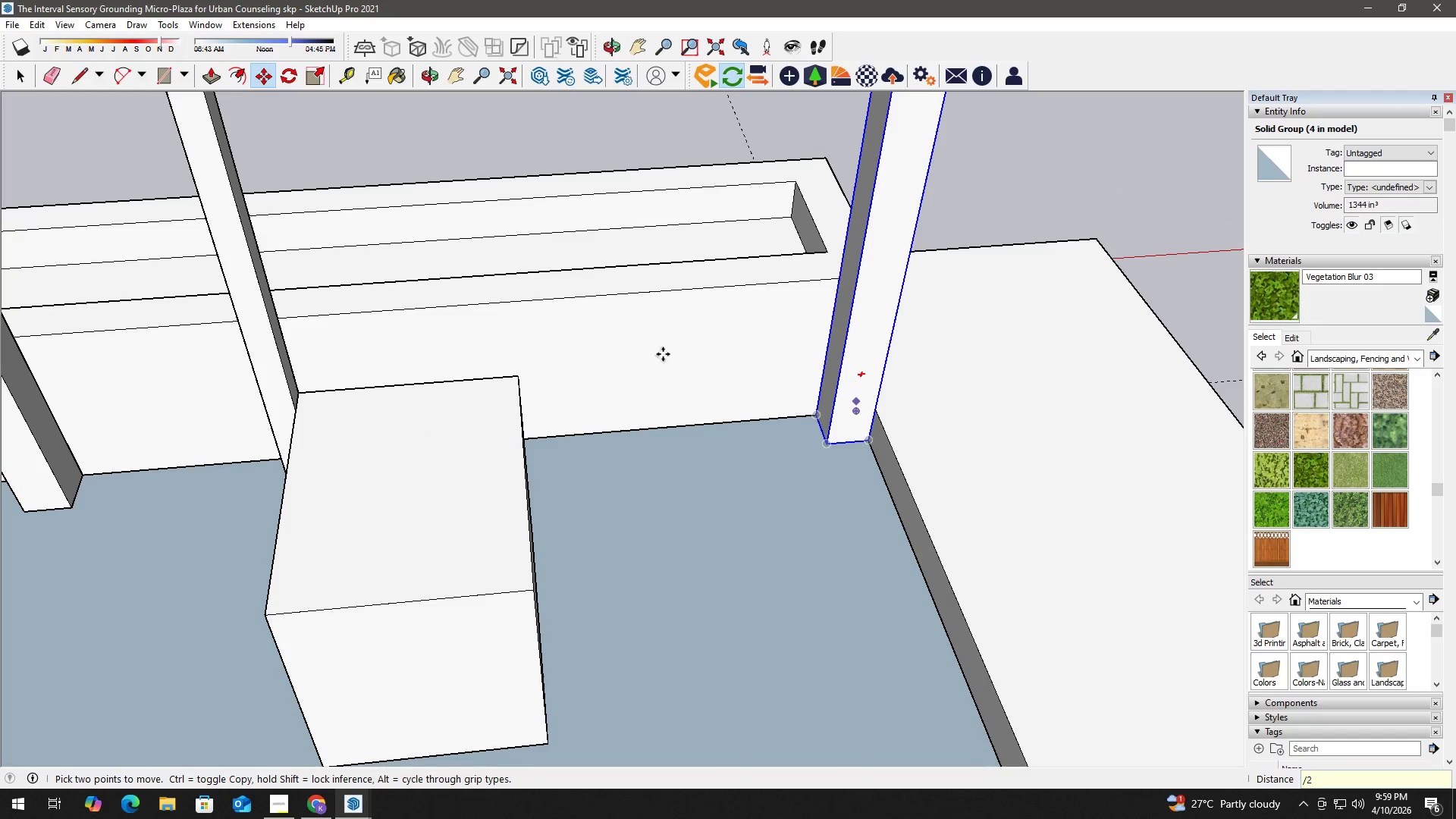 
left_click([900, 266])
 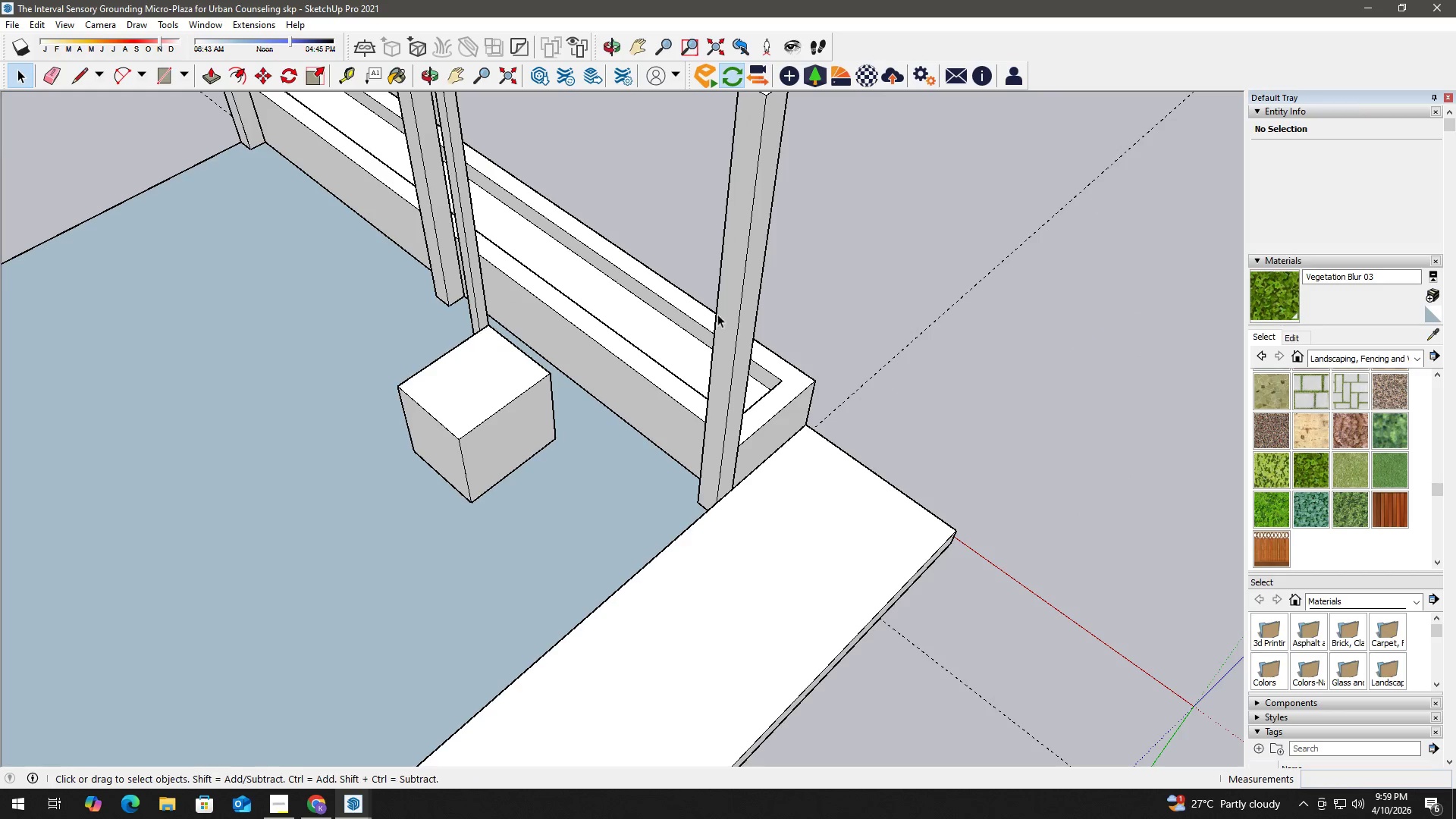 
scroll: coordinate [613, 431], scroll_direction: down, amount: 21.0
 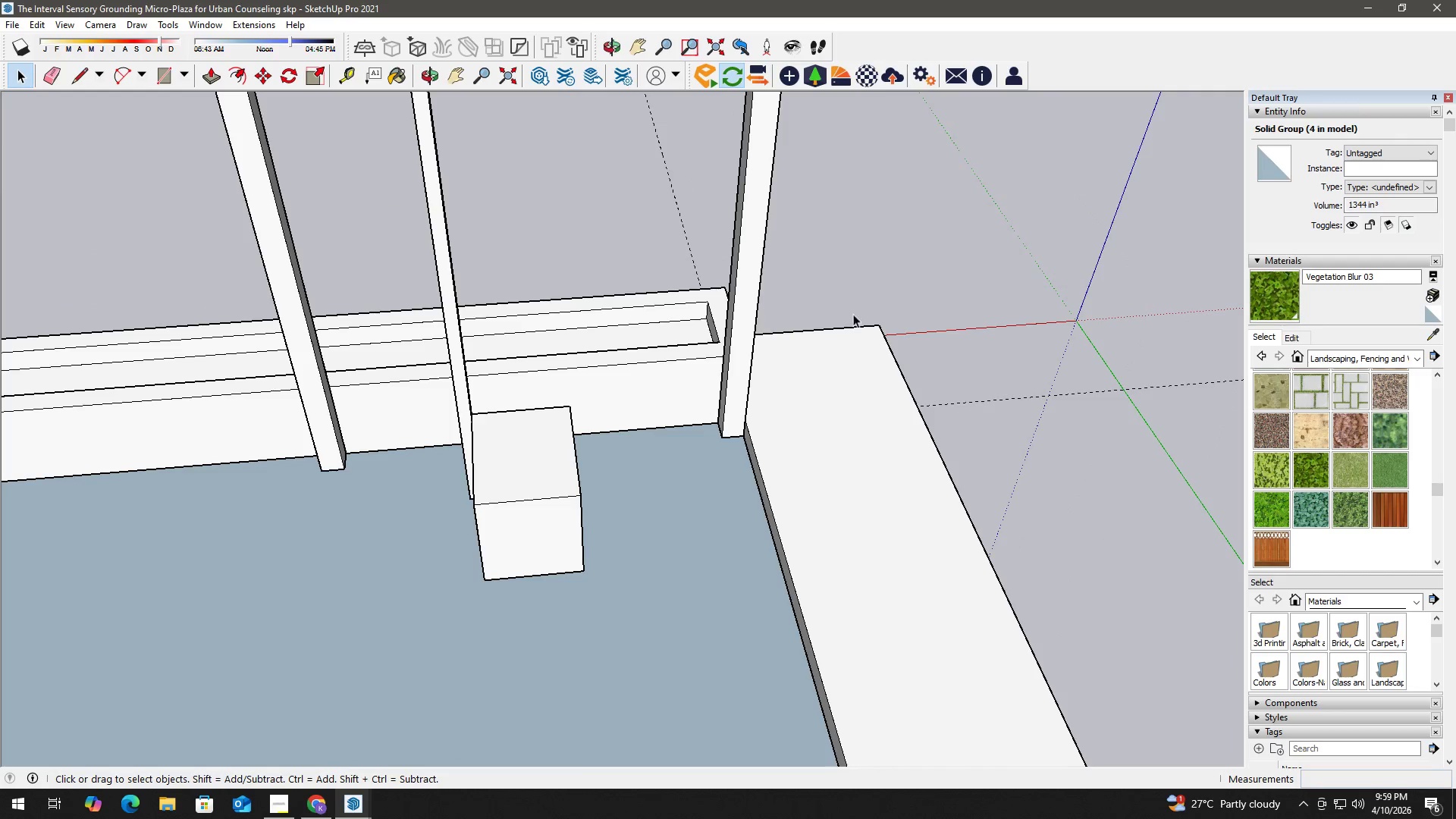 
key(H)
 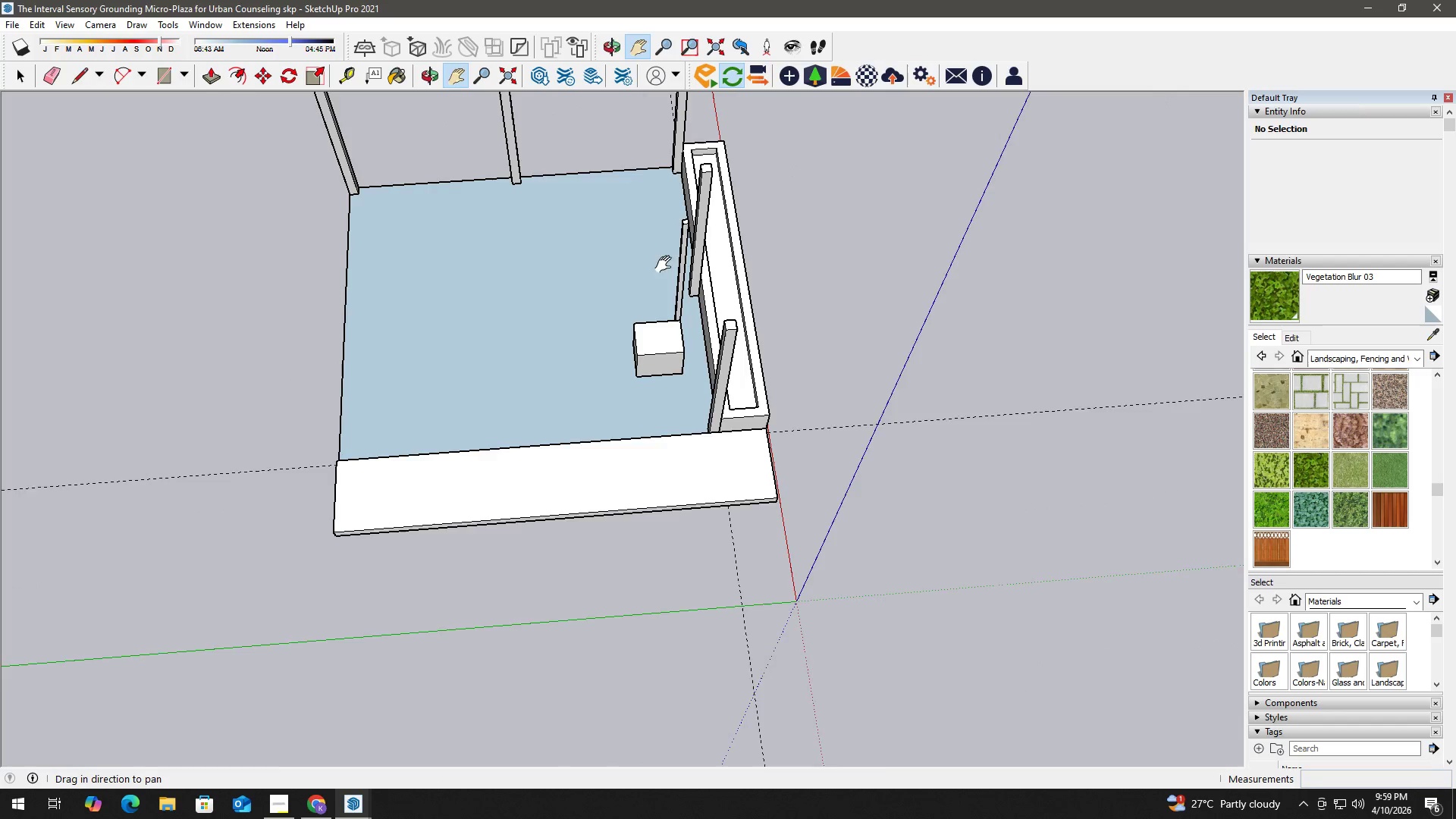 
left_click_drag(start_coordinate=[666, 265], to_coordinate=[706, 440])
 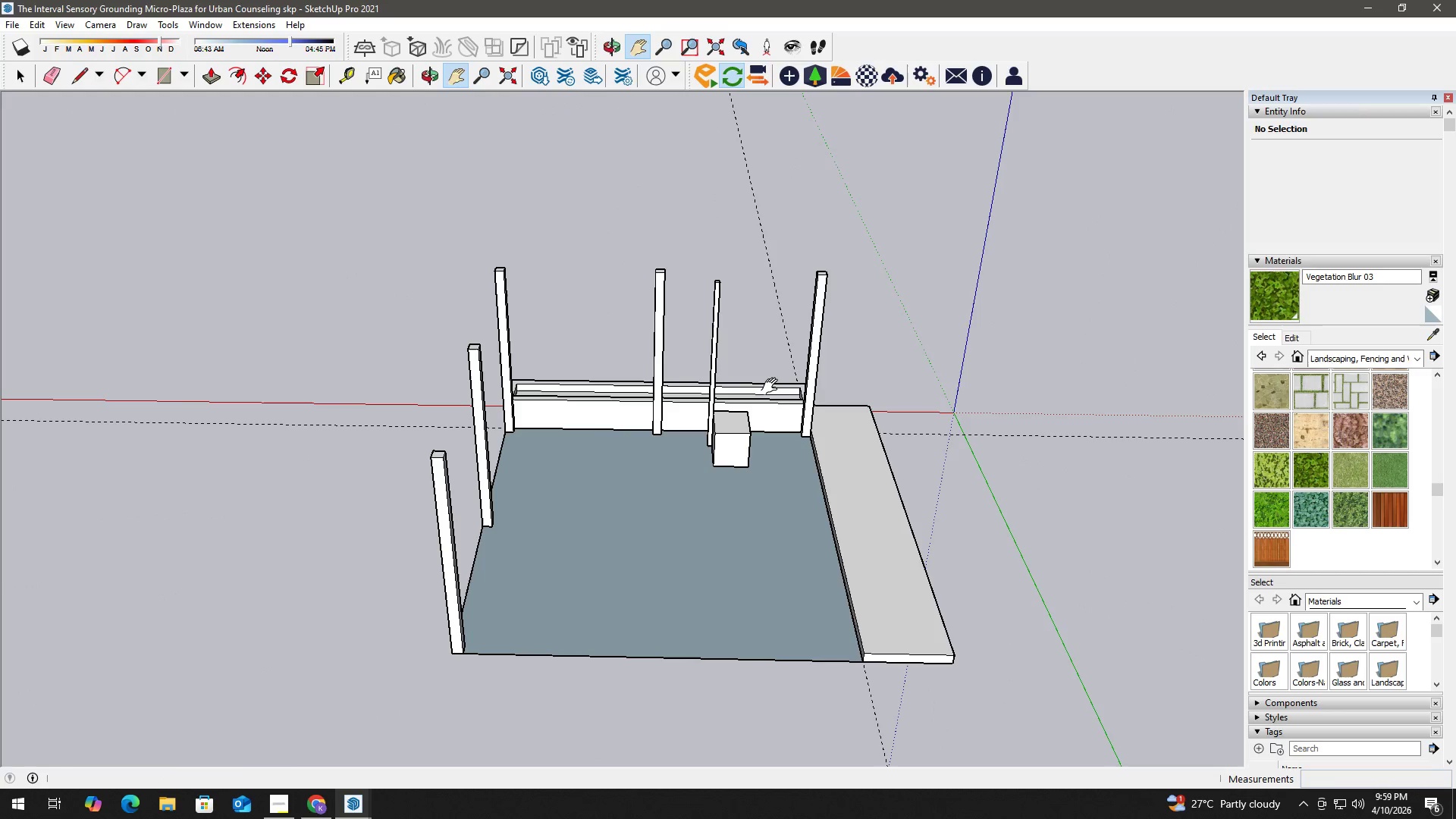 
scroll: coordinate [695, 269], scroll_direction: down, amount: 9.0
 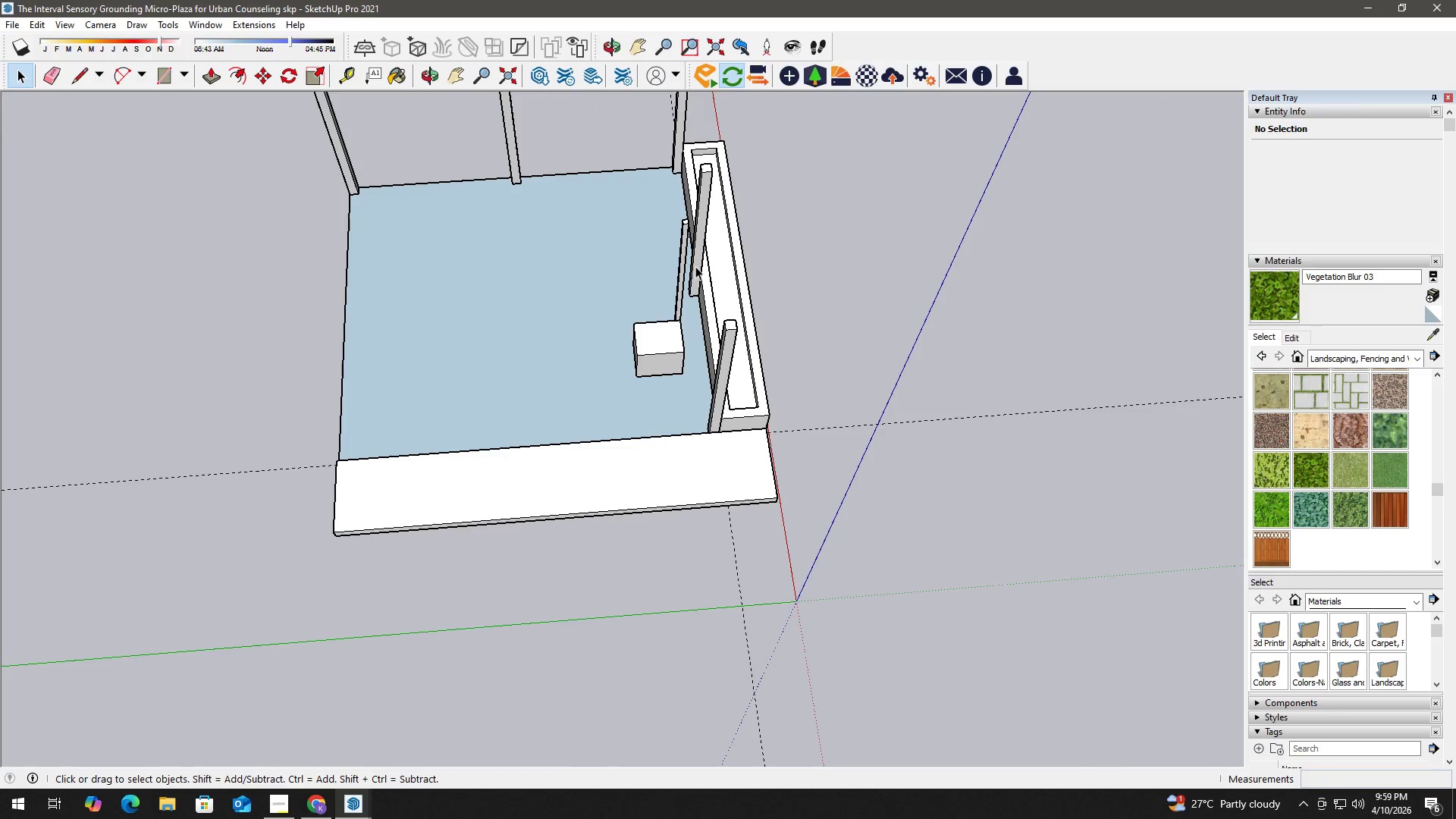 
key(H)
 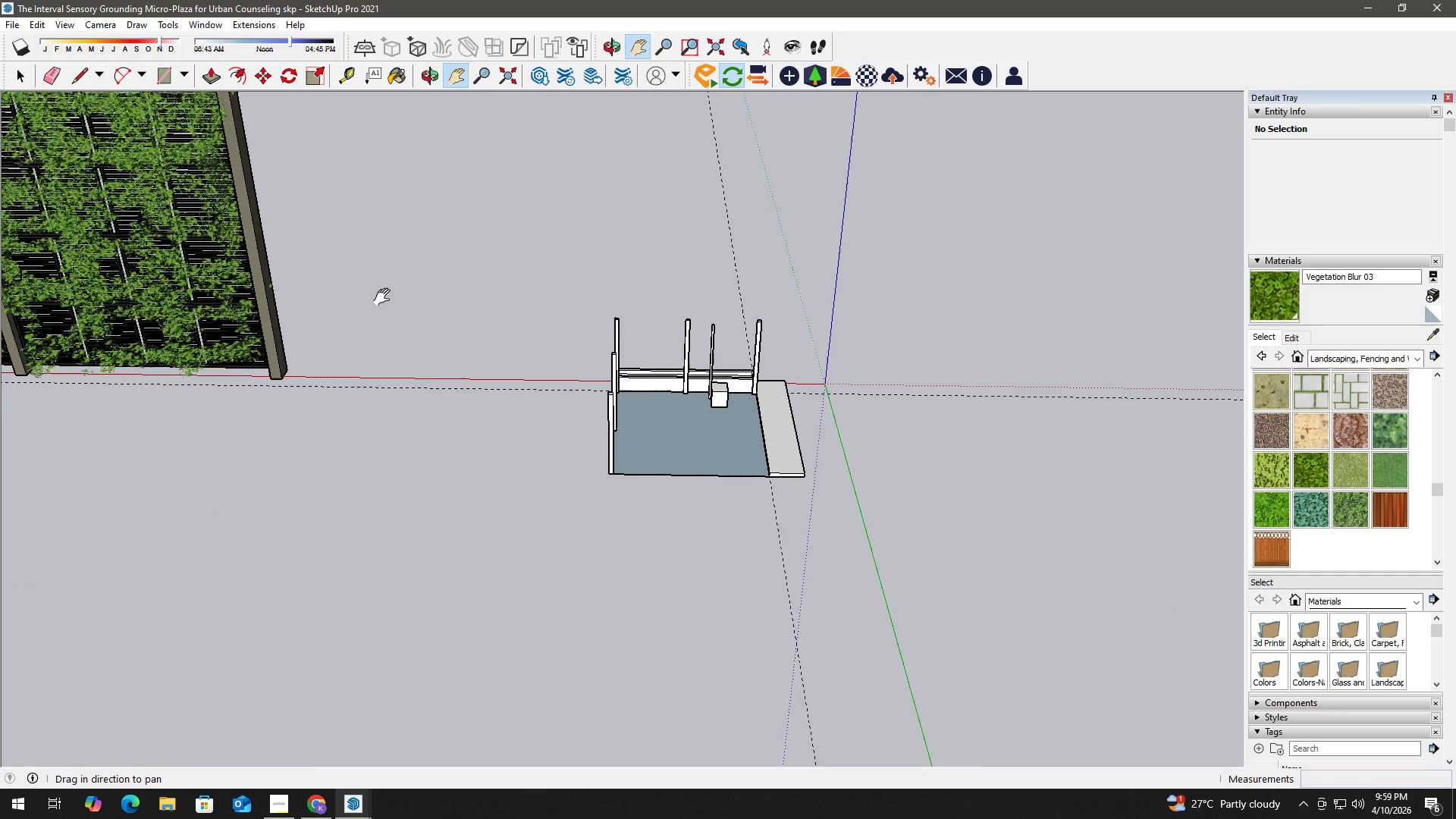 
scroll: coordinate [654, 354], scroll_direction: down, amount: 11.0
 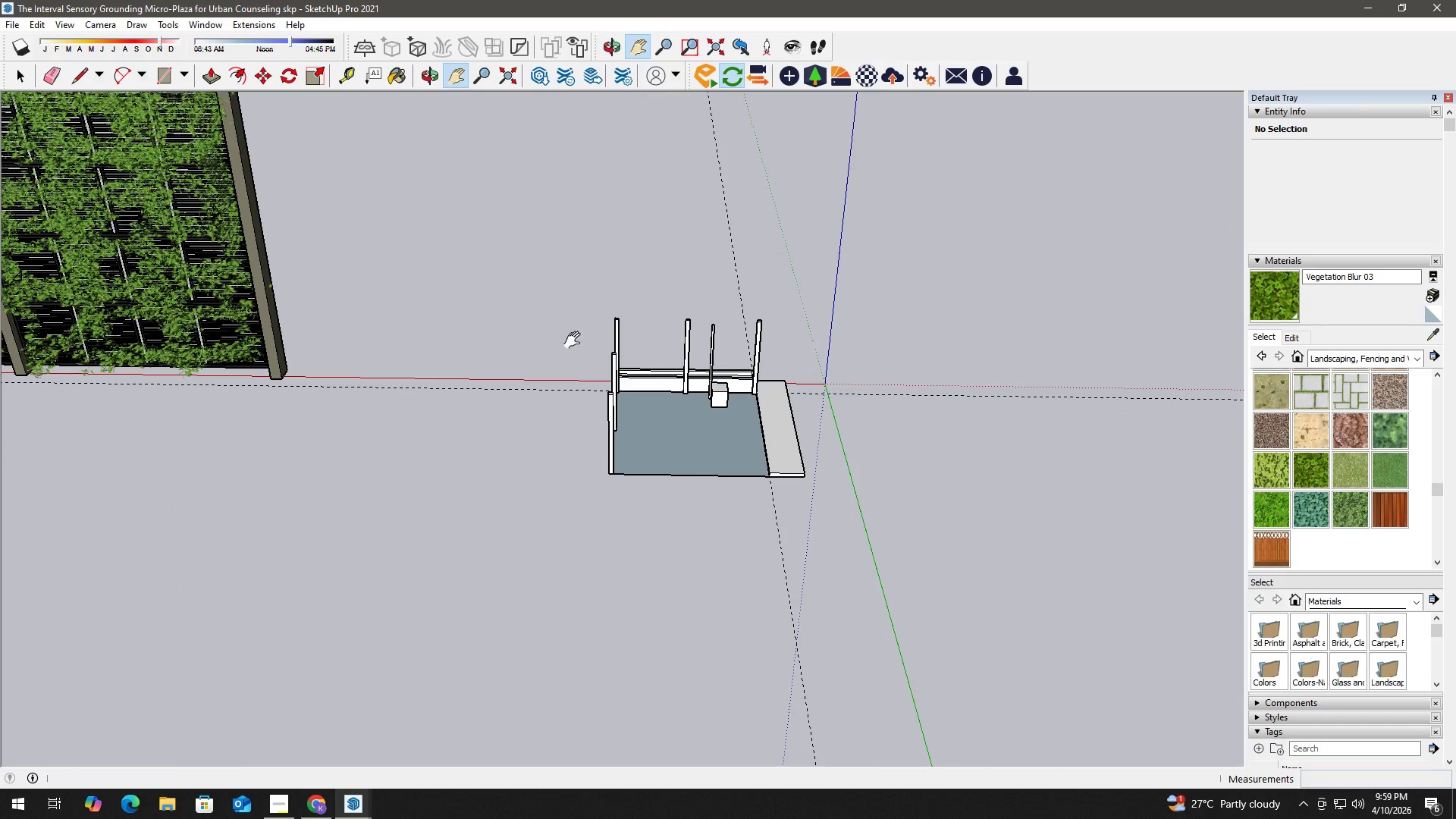 
left_click_drag(start_coordinate=[385, 297], to_coordinate=[764, 565])
 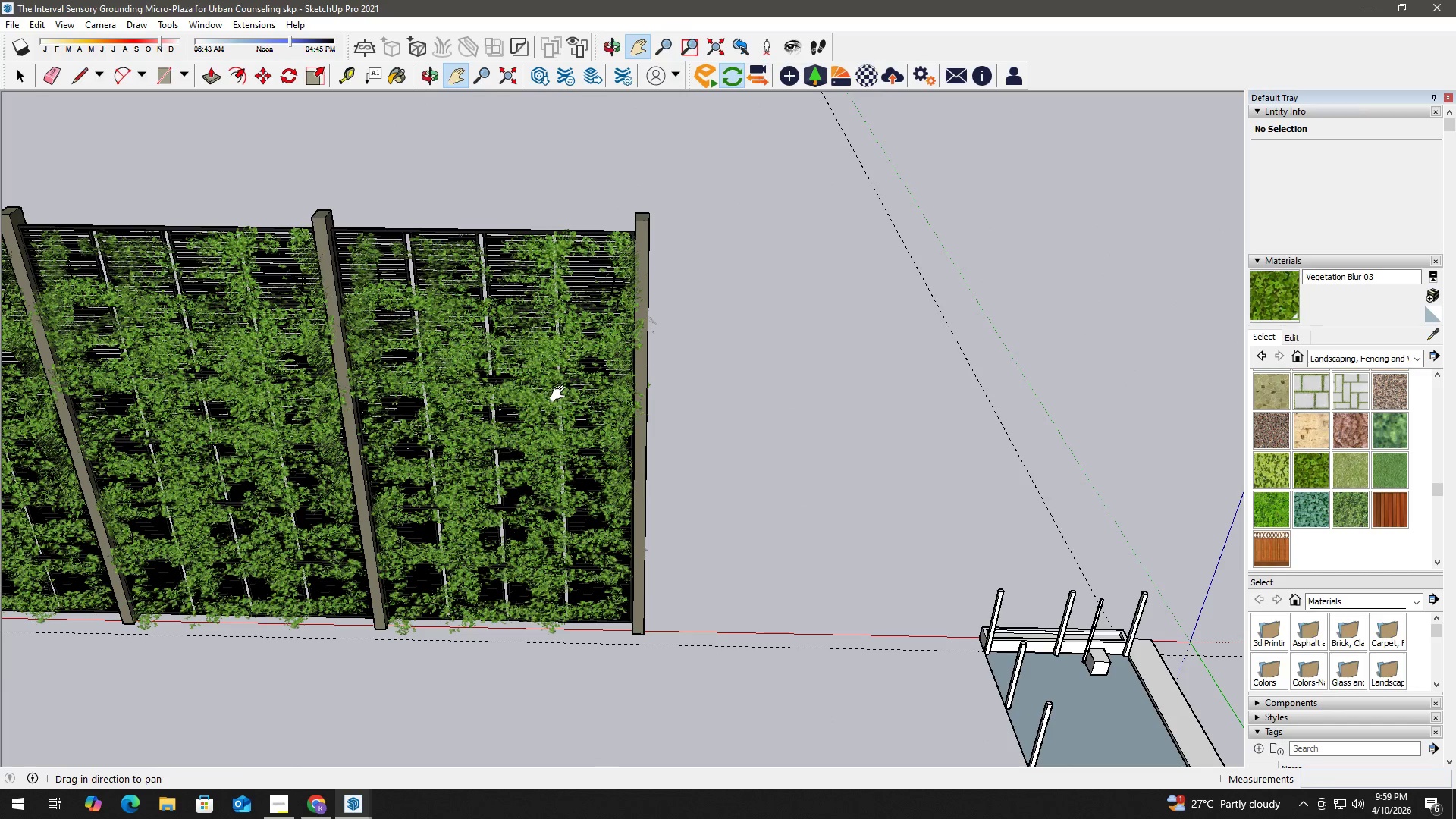 
type(hh)
 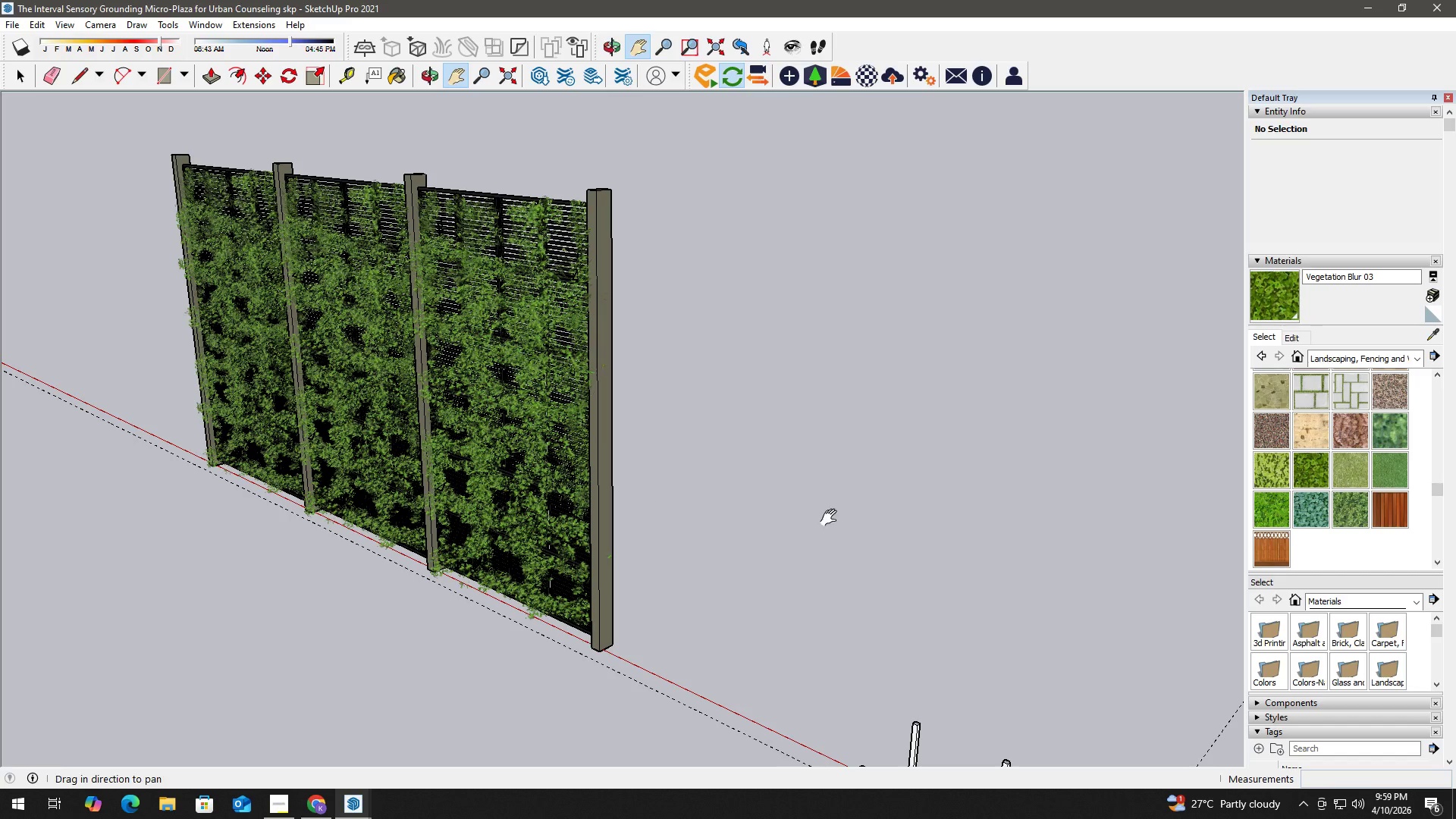 
left_click_drag(start_coordinate=[832, 514], to_coordinate=[713, 315])
 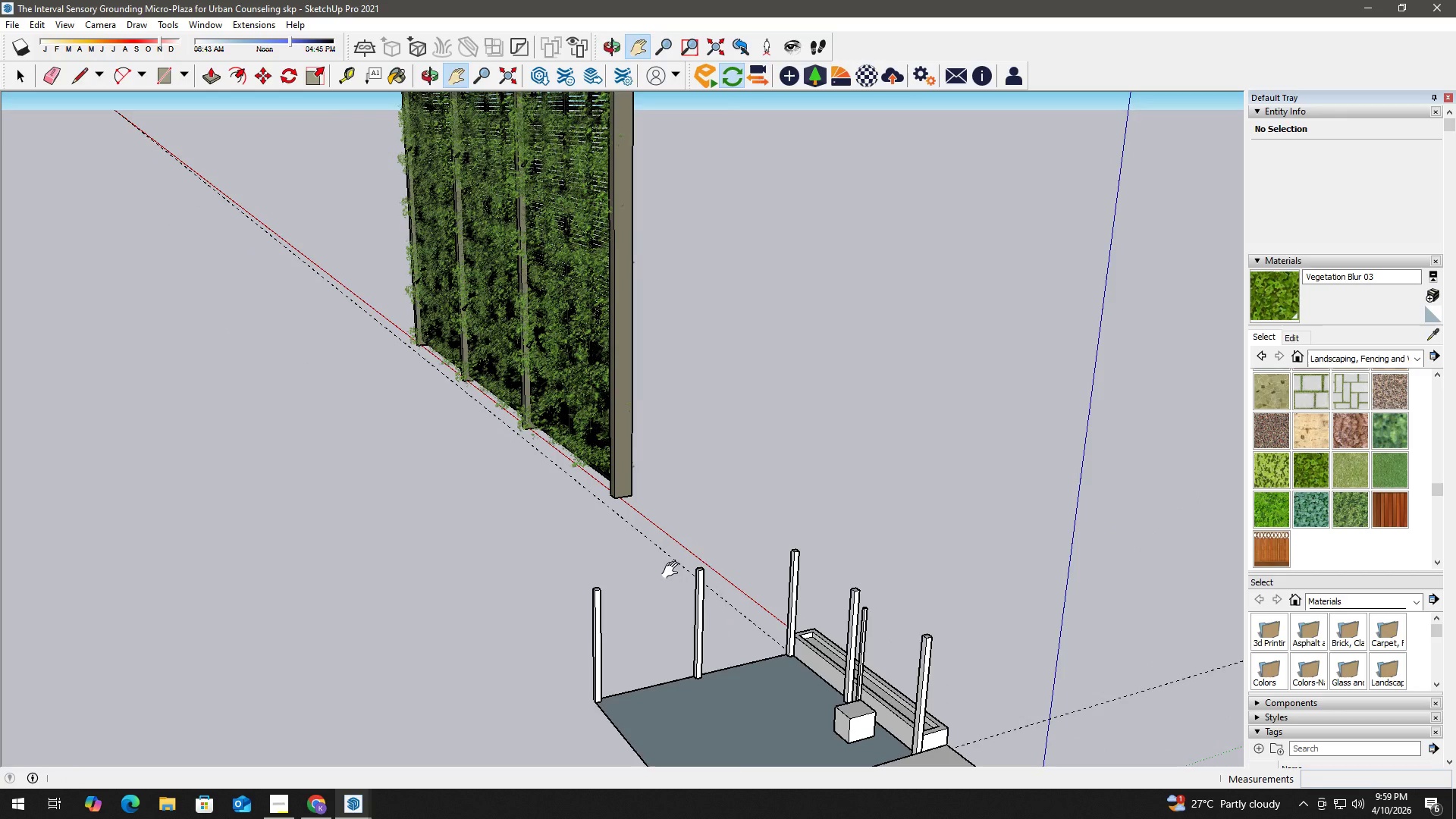 
scroll: coordinate [714, 576], scroll_direction: down, amount: 1.0
 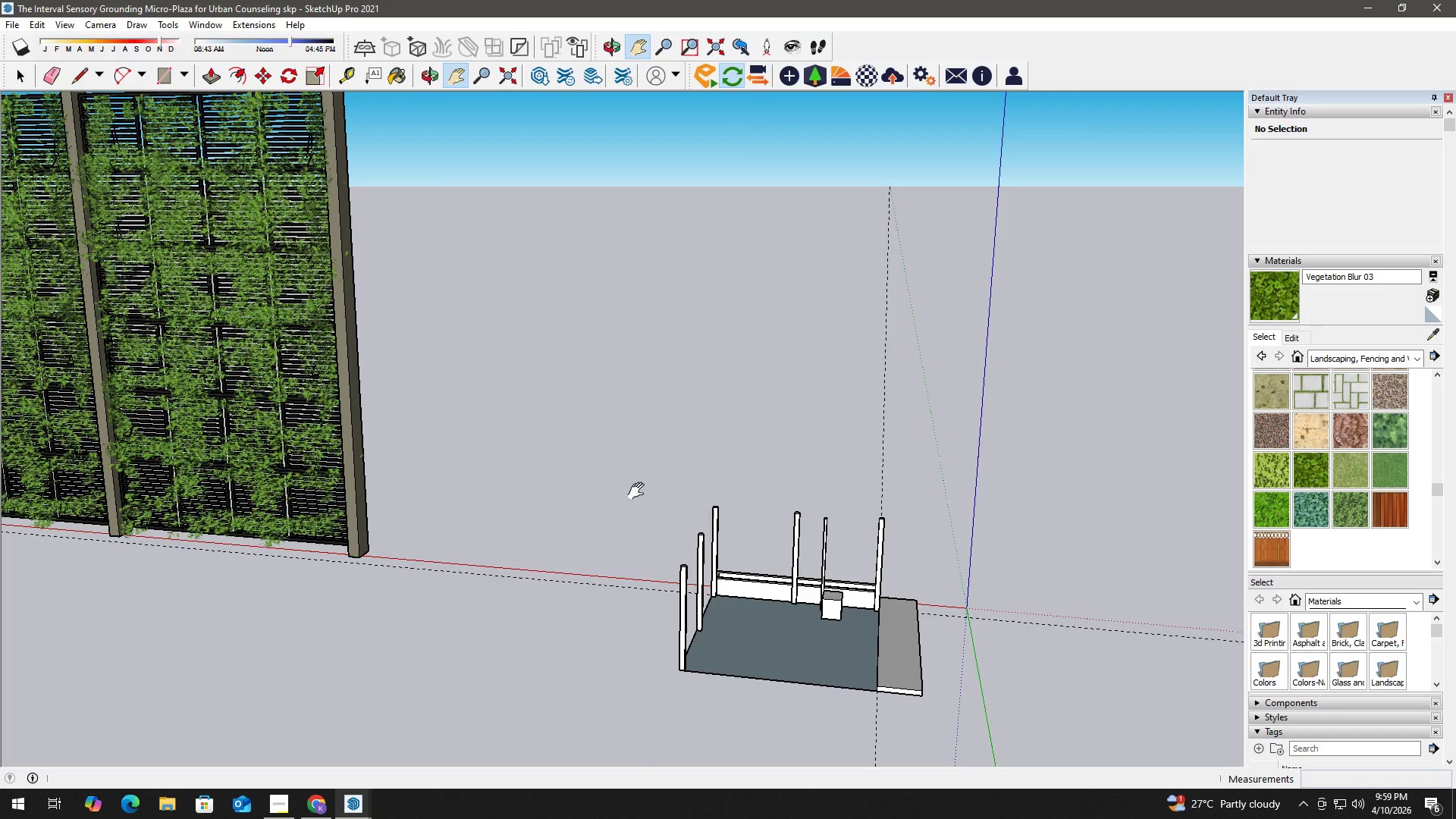 
wait(5.71)
 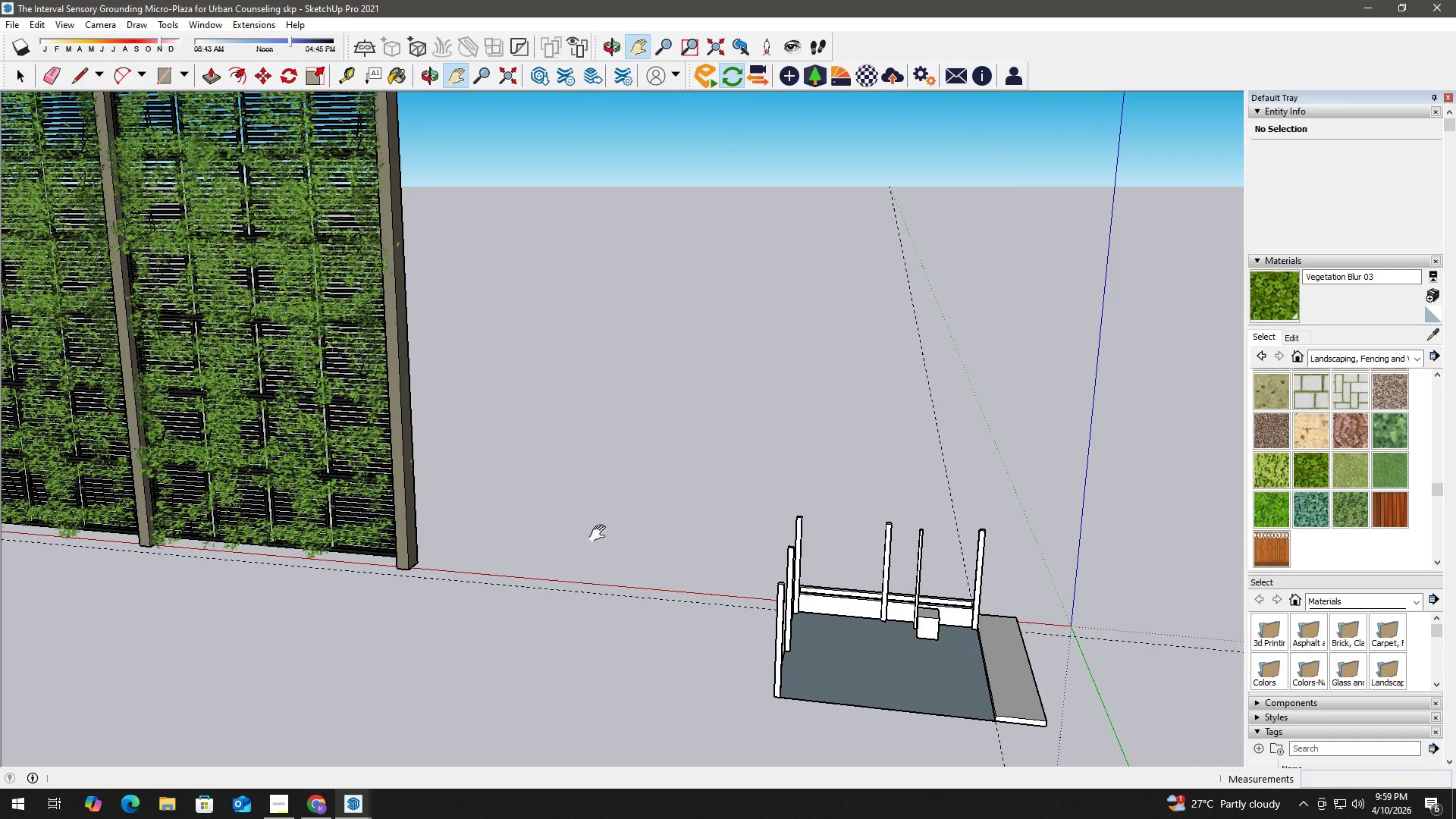 
key(H)
 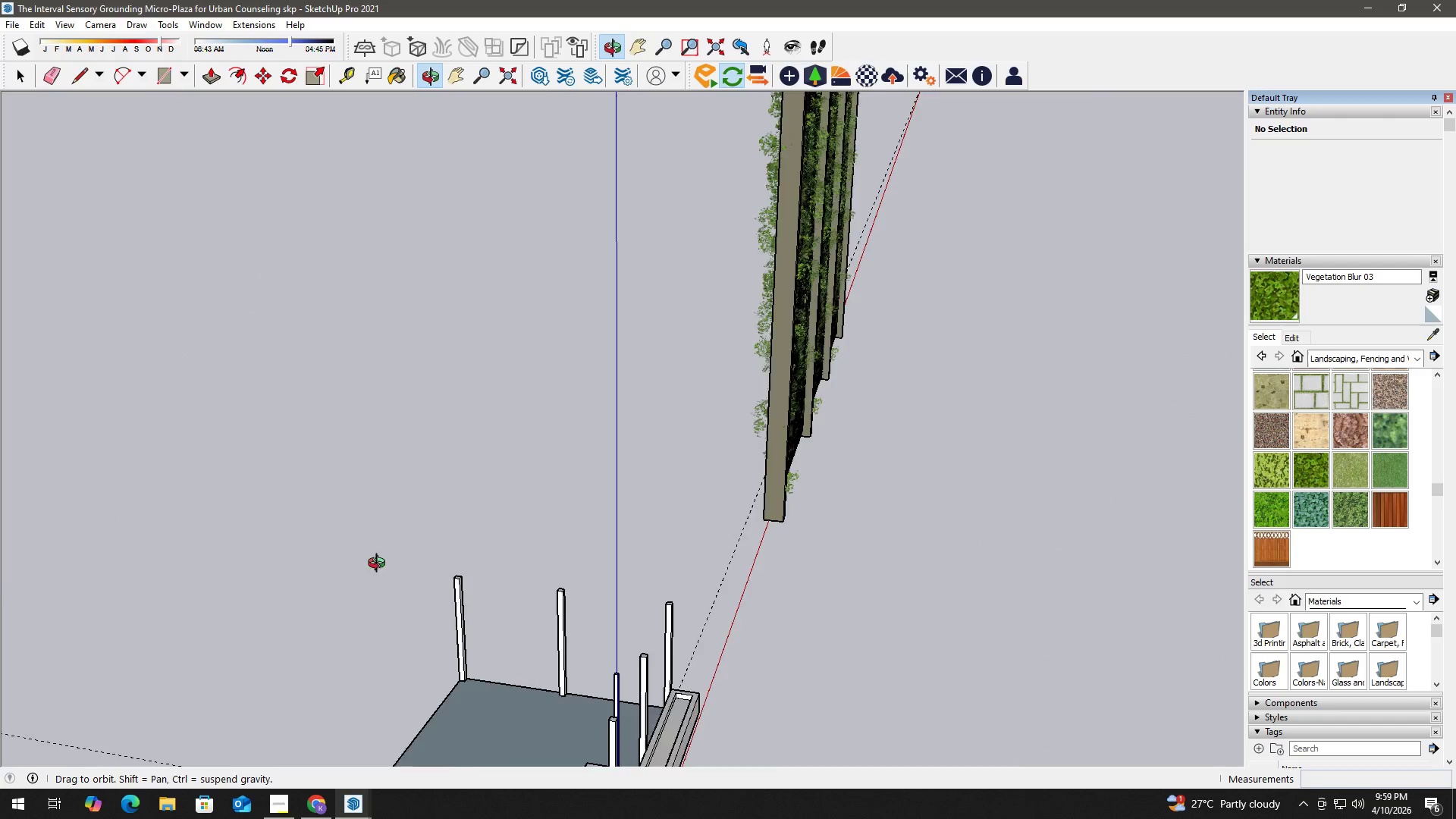 
scroll: coordinate [378, 515], scroll_direction: none, amount: 0.0
 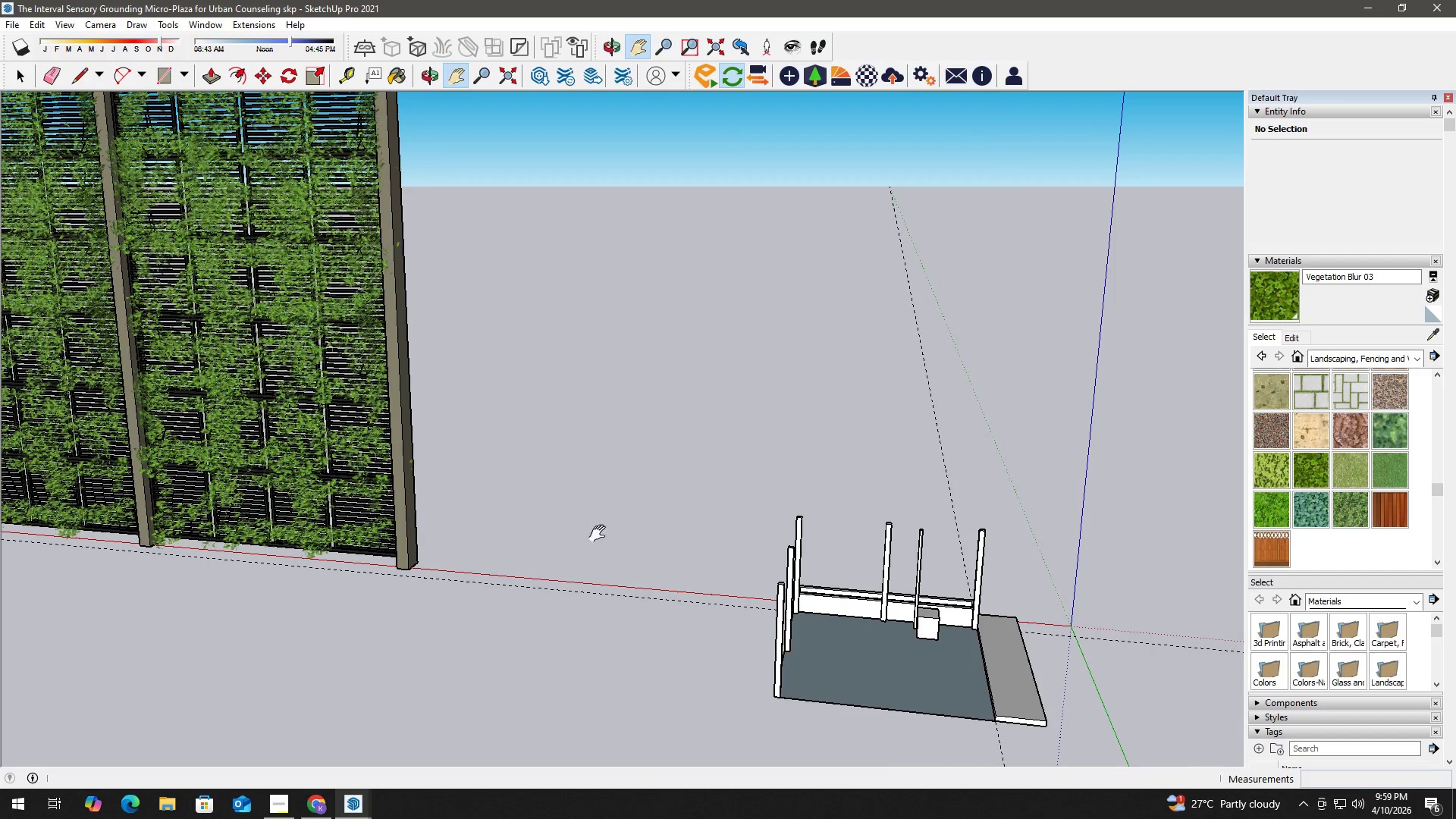 
key(H)
 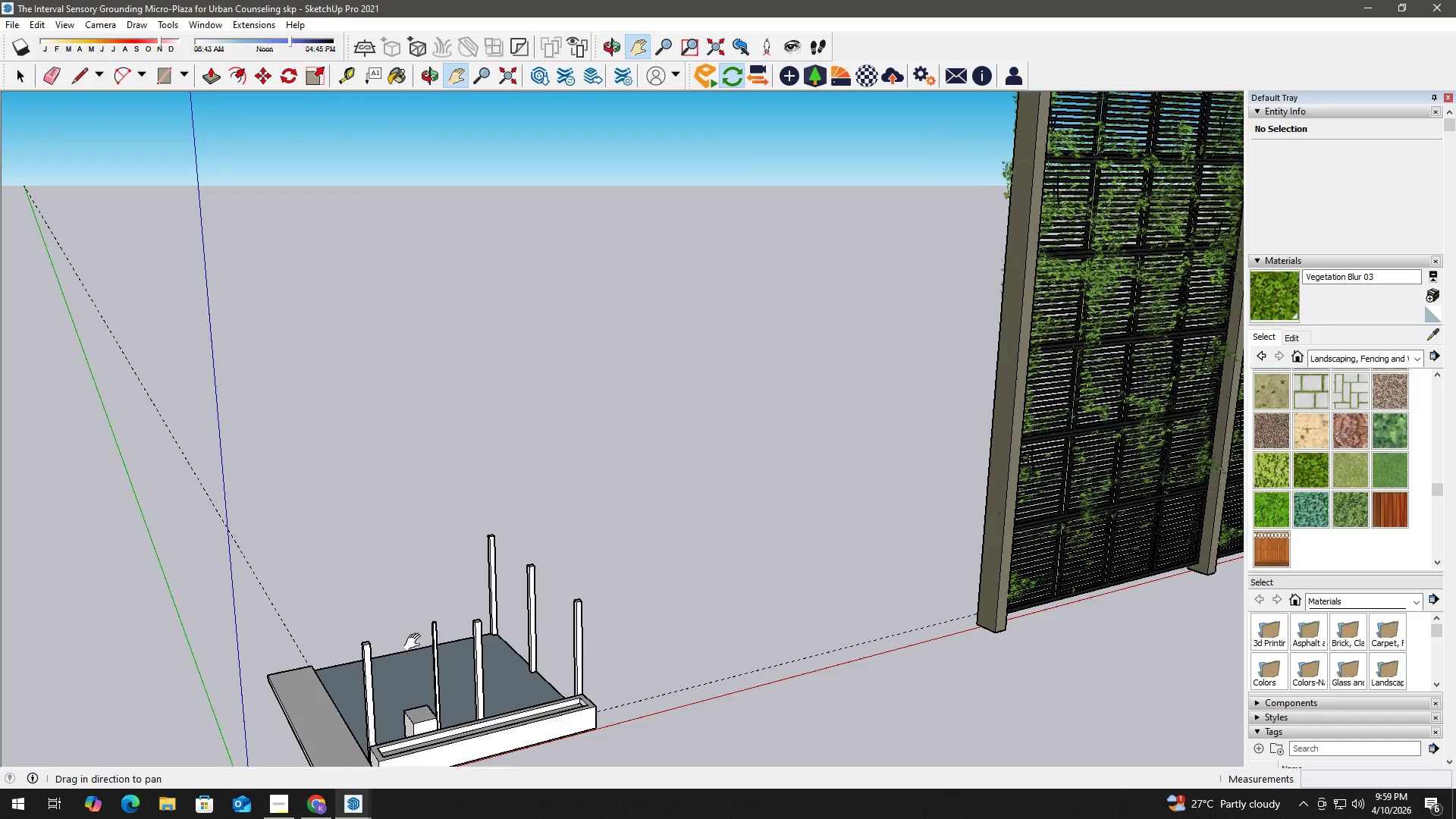 
left_click_drag(start_coordinate=[416, 642], to_coordinate=[373, 499])
 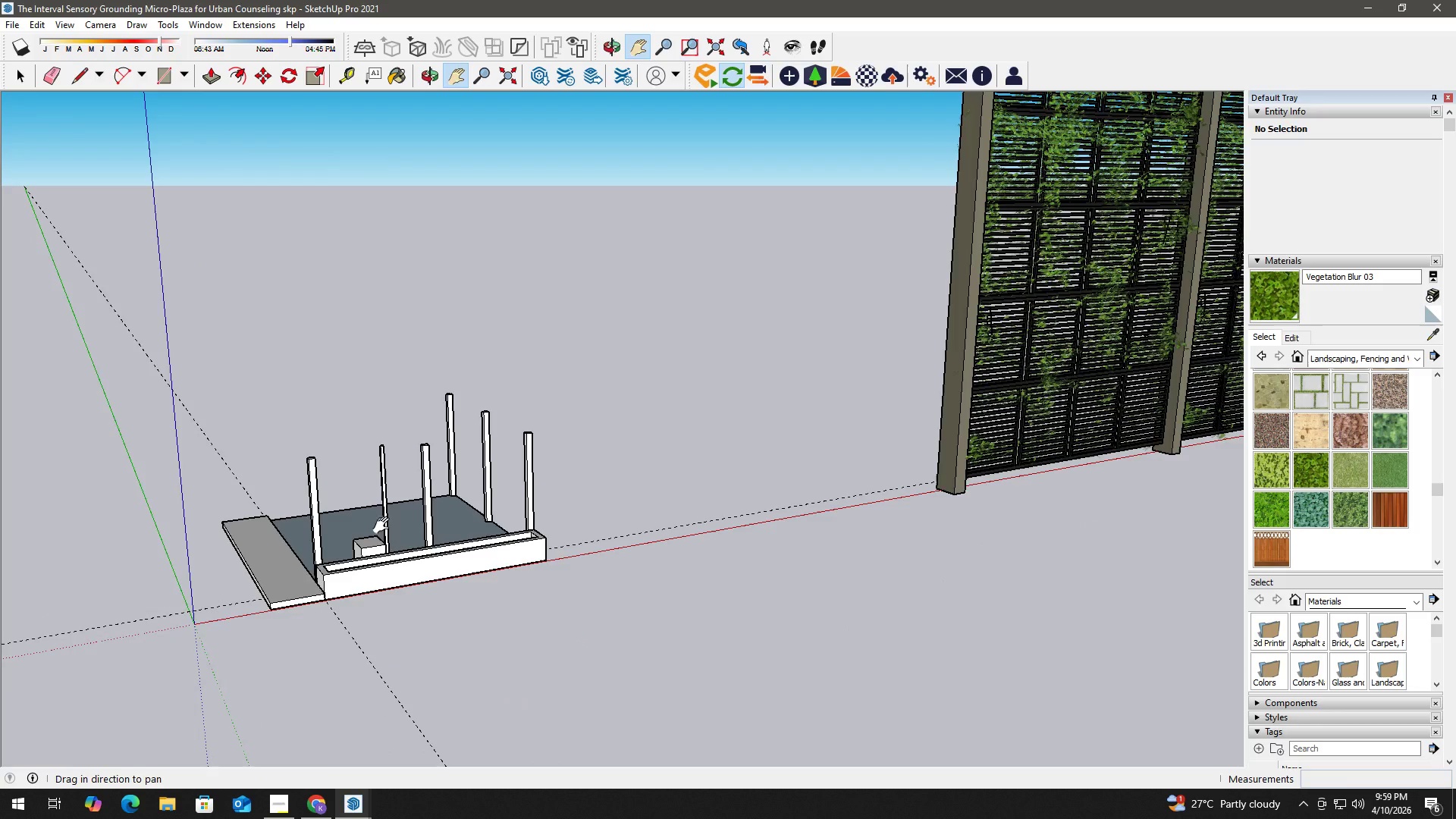 
scroll: coordinate [392, 535], scroll_direction: up, amount: 3.0
 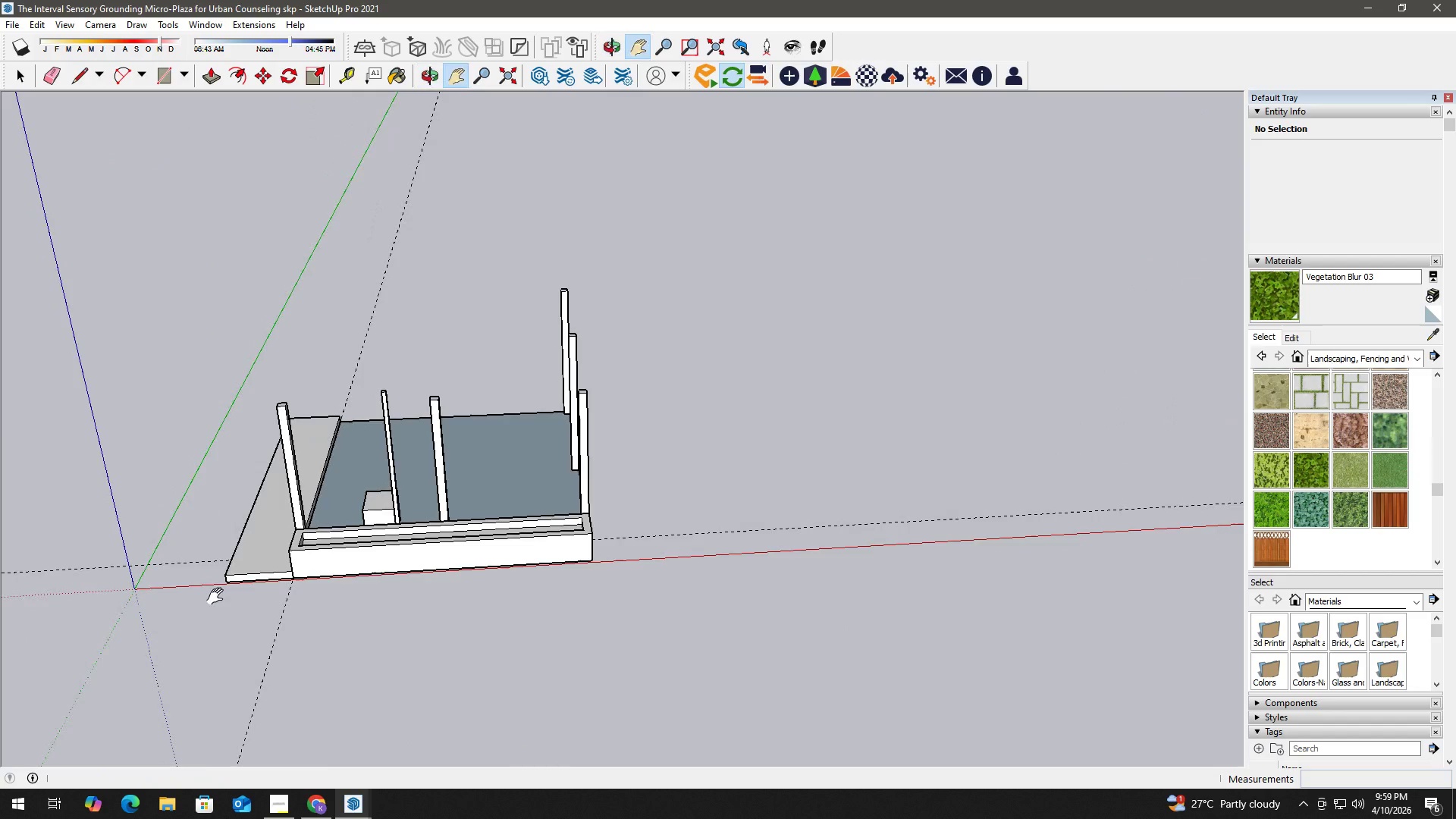 
key(T)
 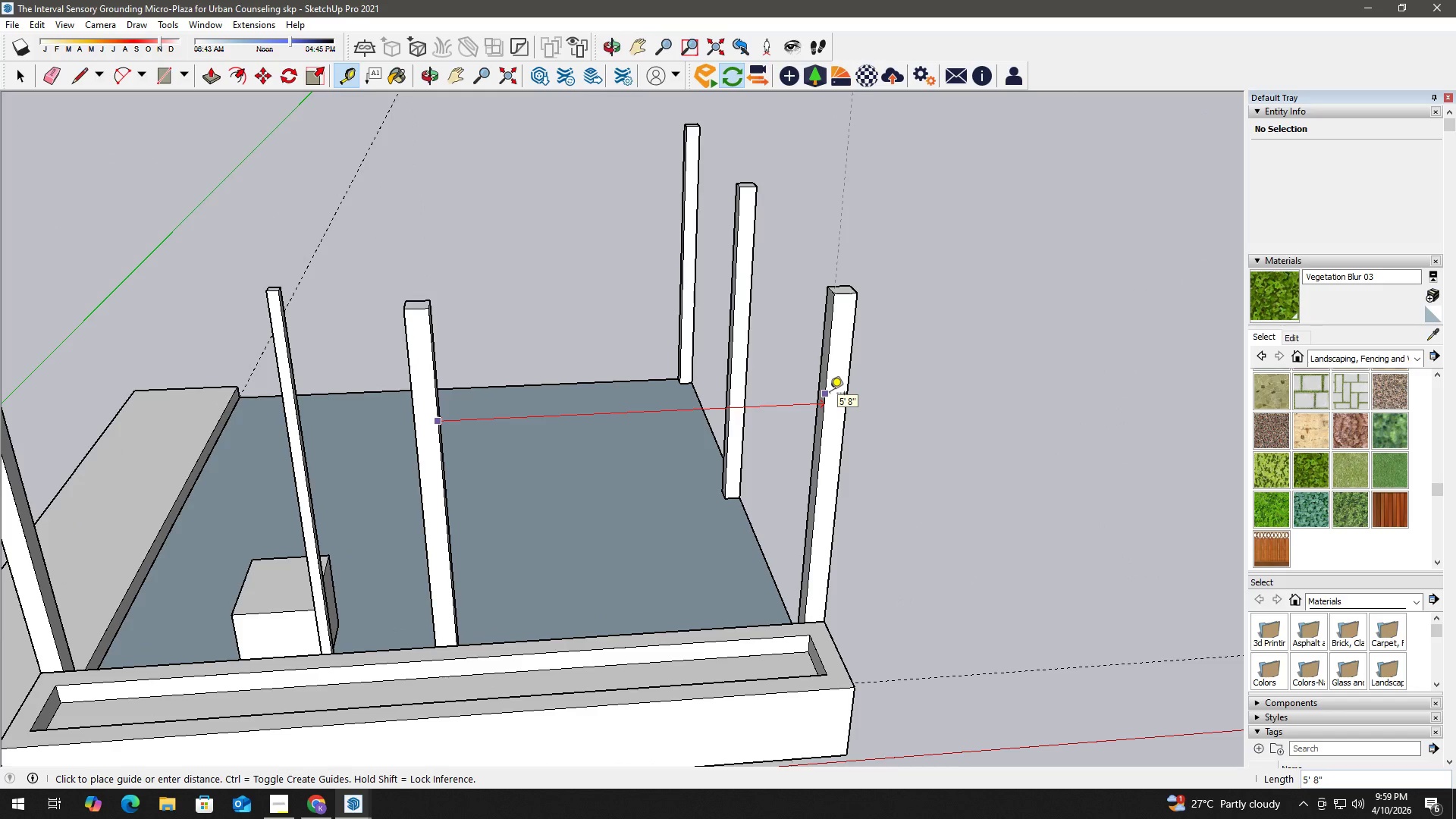 
scroll: coordinate [437, 431], scroll_direction: up, amount: 9.0
 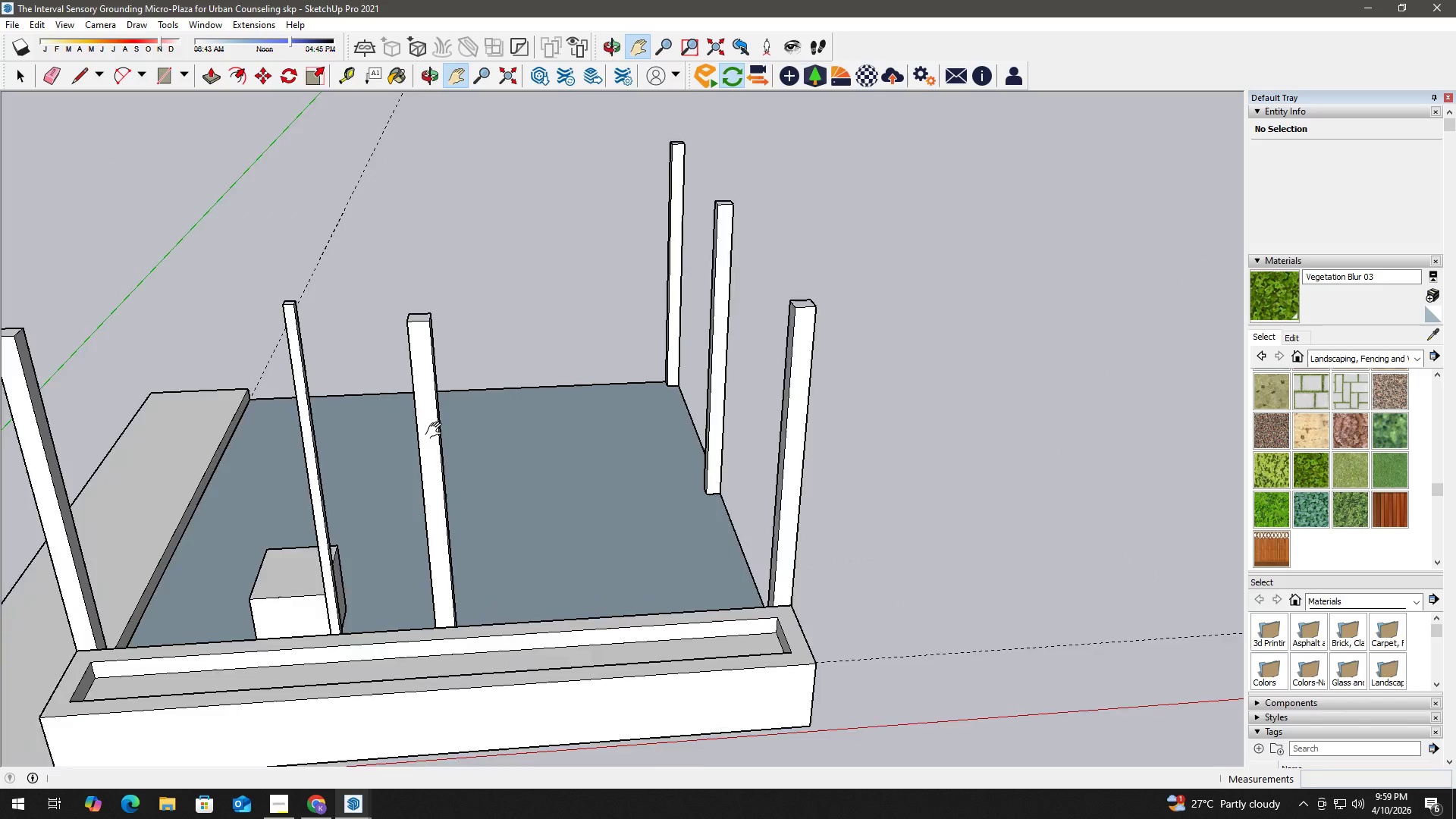 
key(Space)
 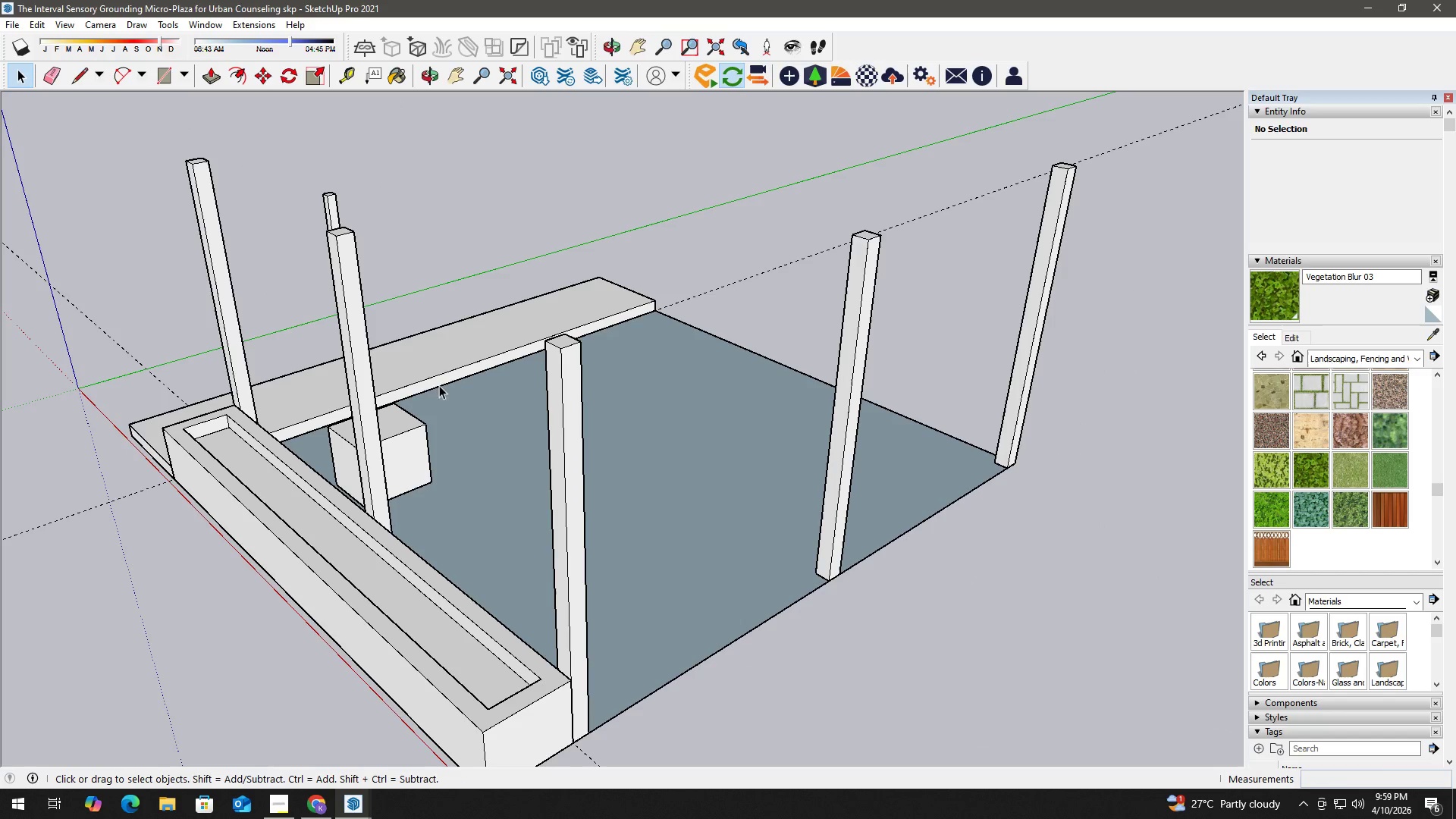 
key(T)
 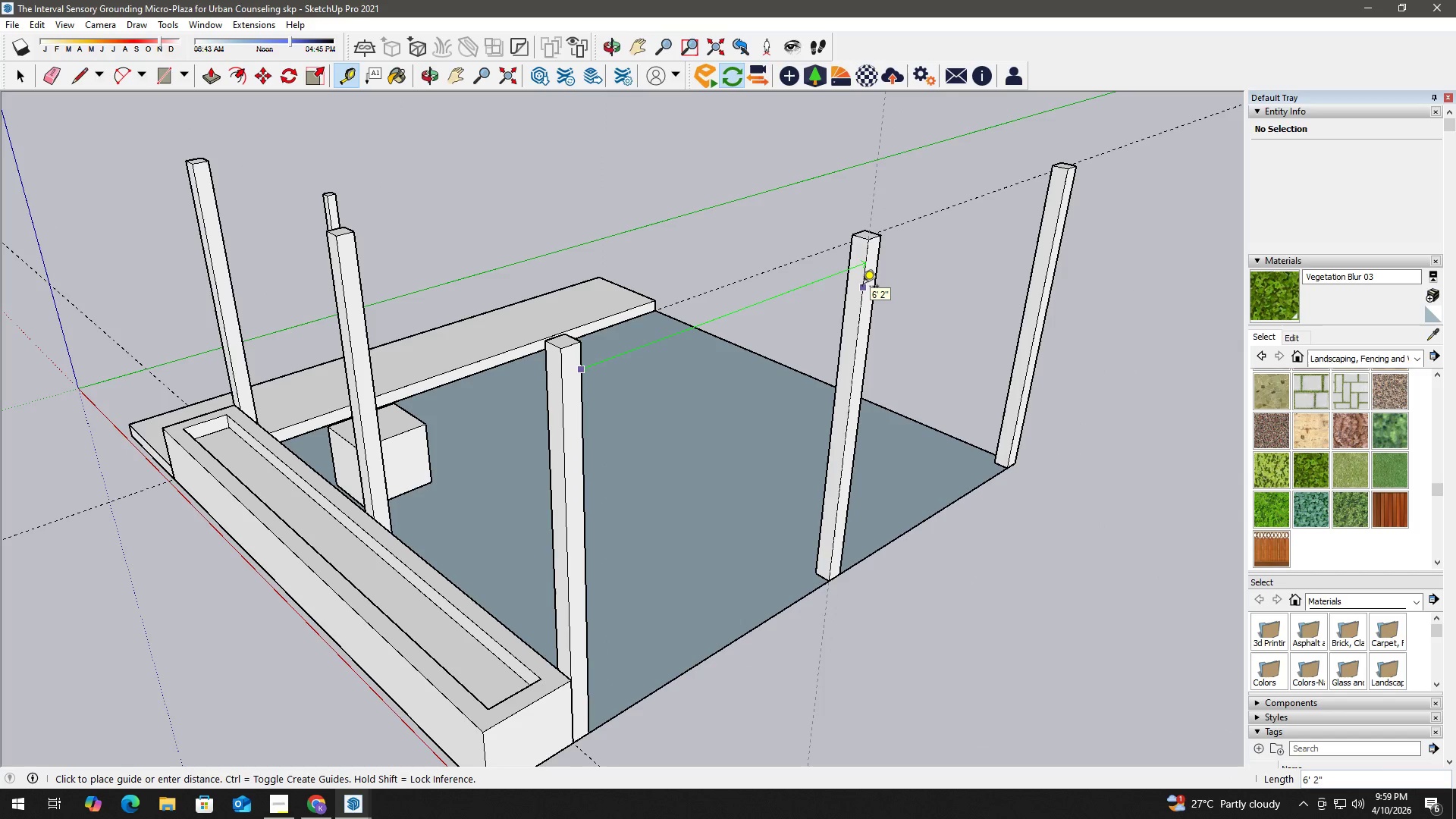 
key(Space)
 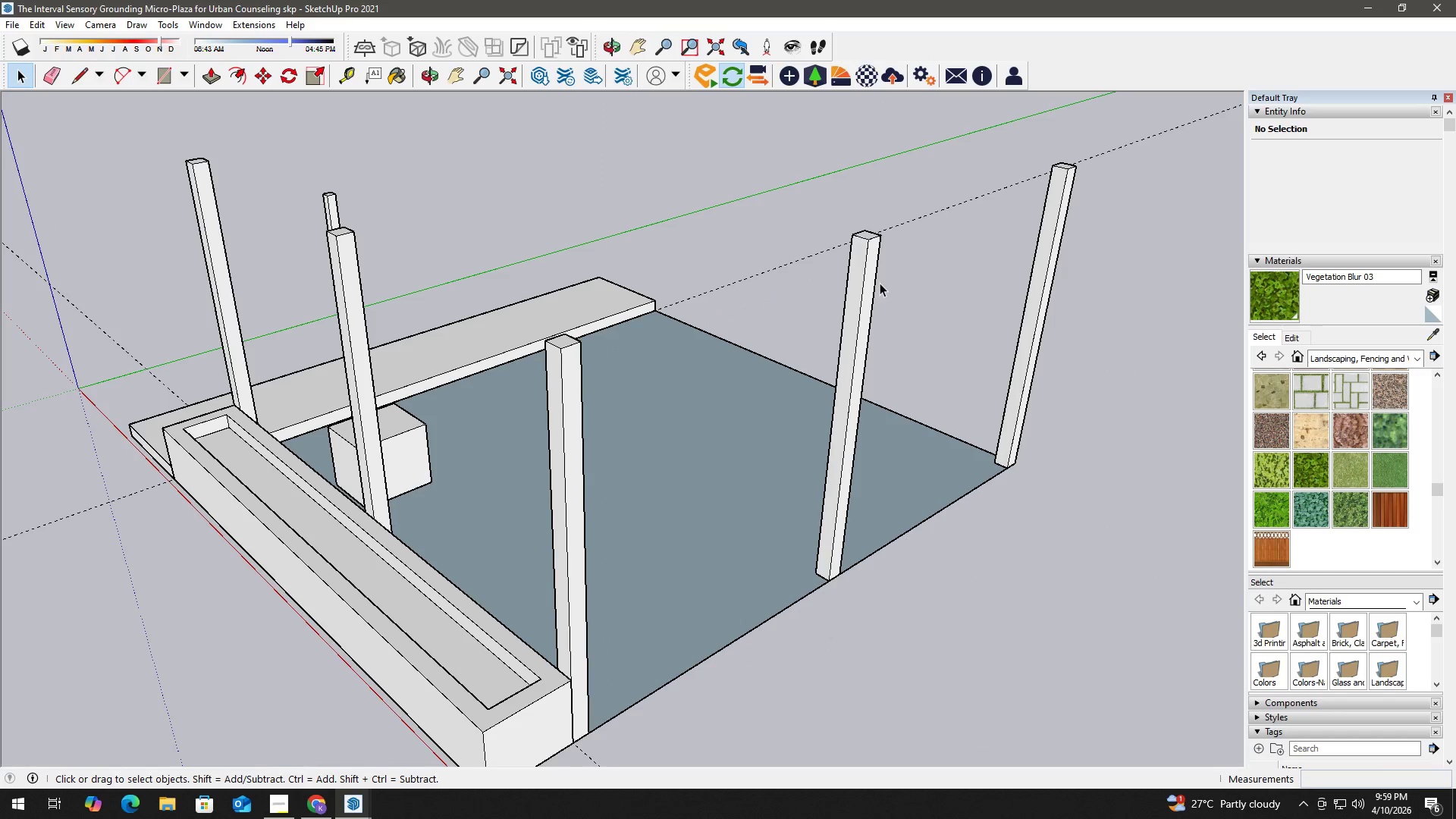 
key(T)
 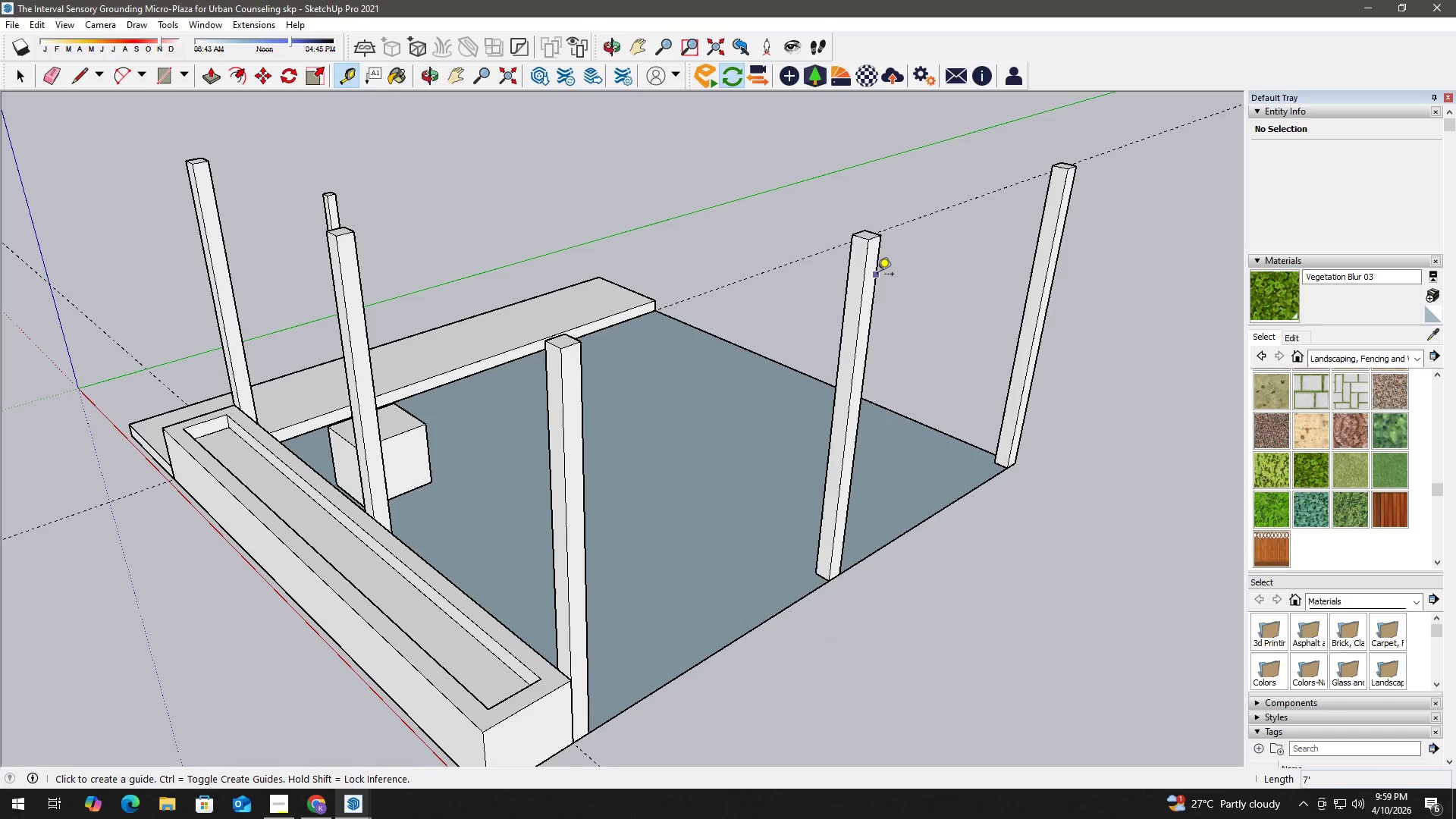 
left_click_drag(start_coordinate=[877, 275], to_coordinate=[883, 275])
 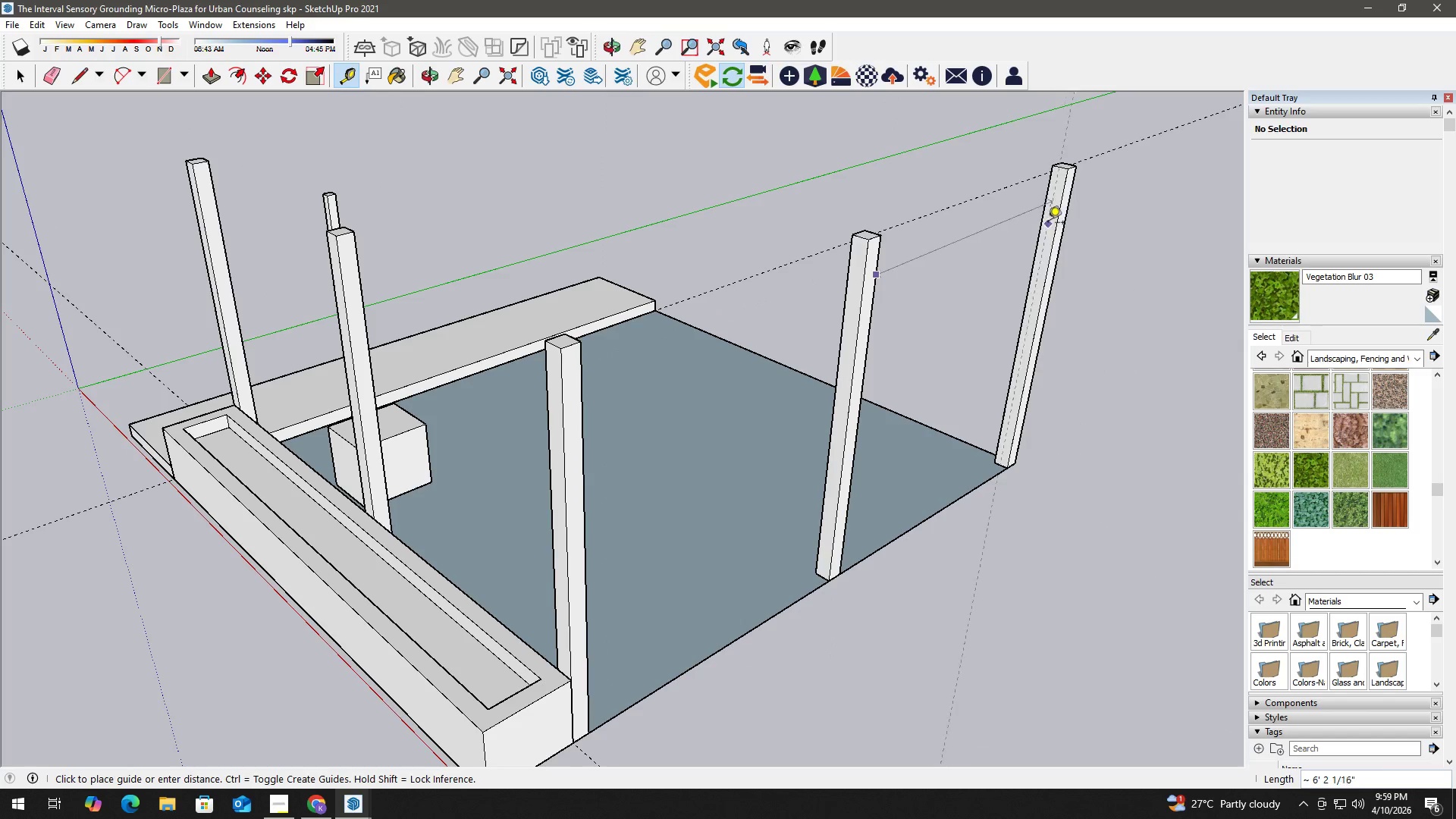 
key(Space)
 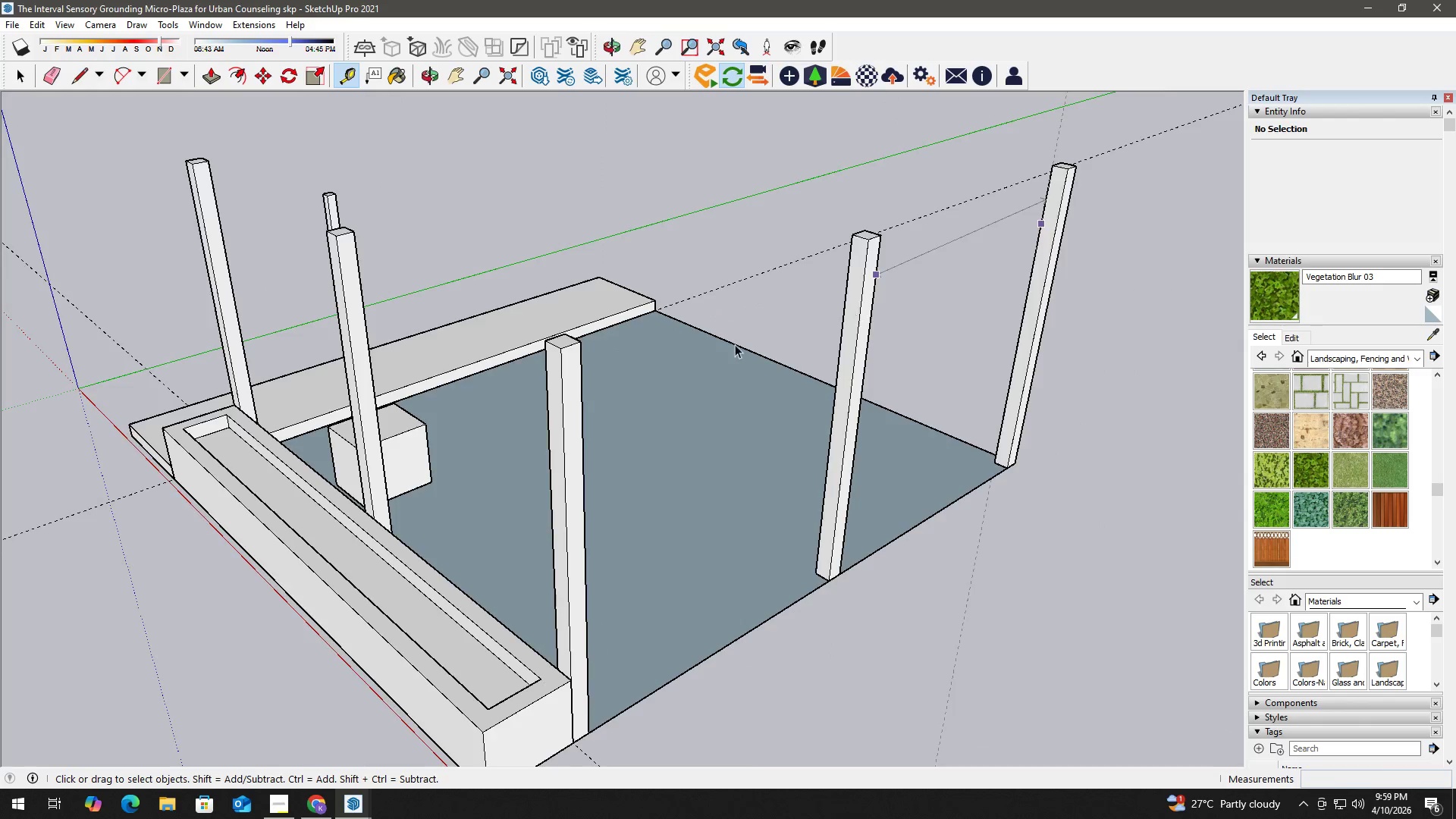 
scroll: coordinate [723, 353], scroll_direction: down, amount: 3.0
 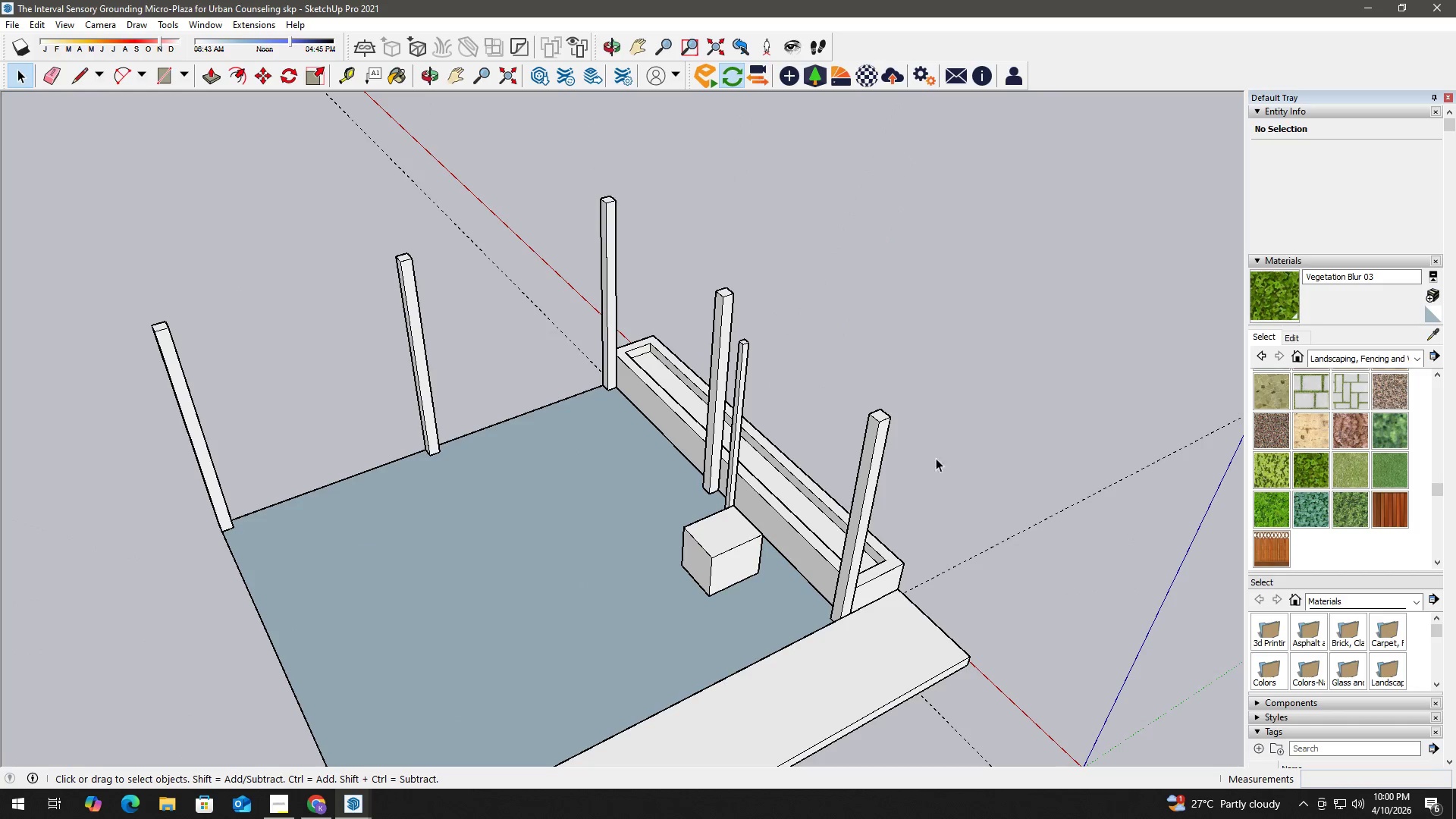 
type(h ht)
 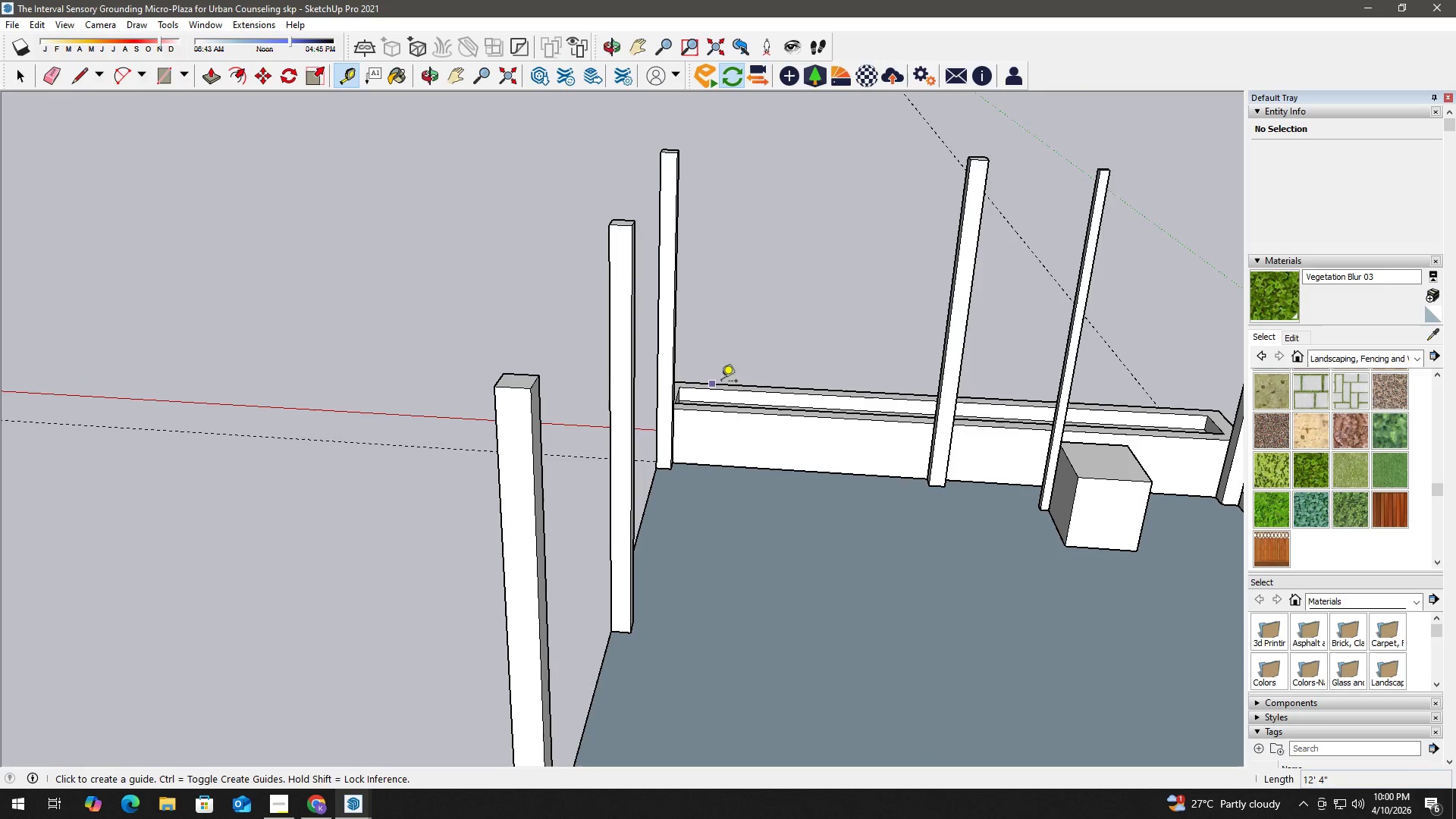 
left_click_drag(start_coordinate=[679, 303], to_coordinate=[1148, 664])
 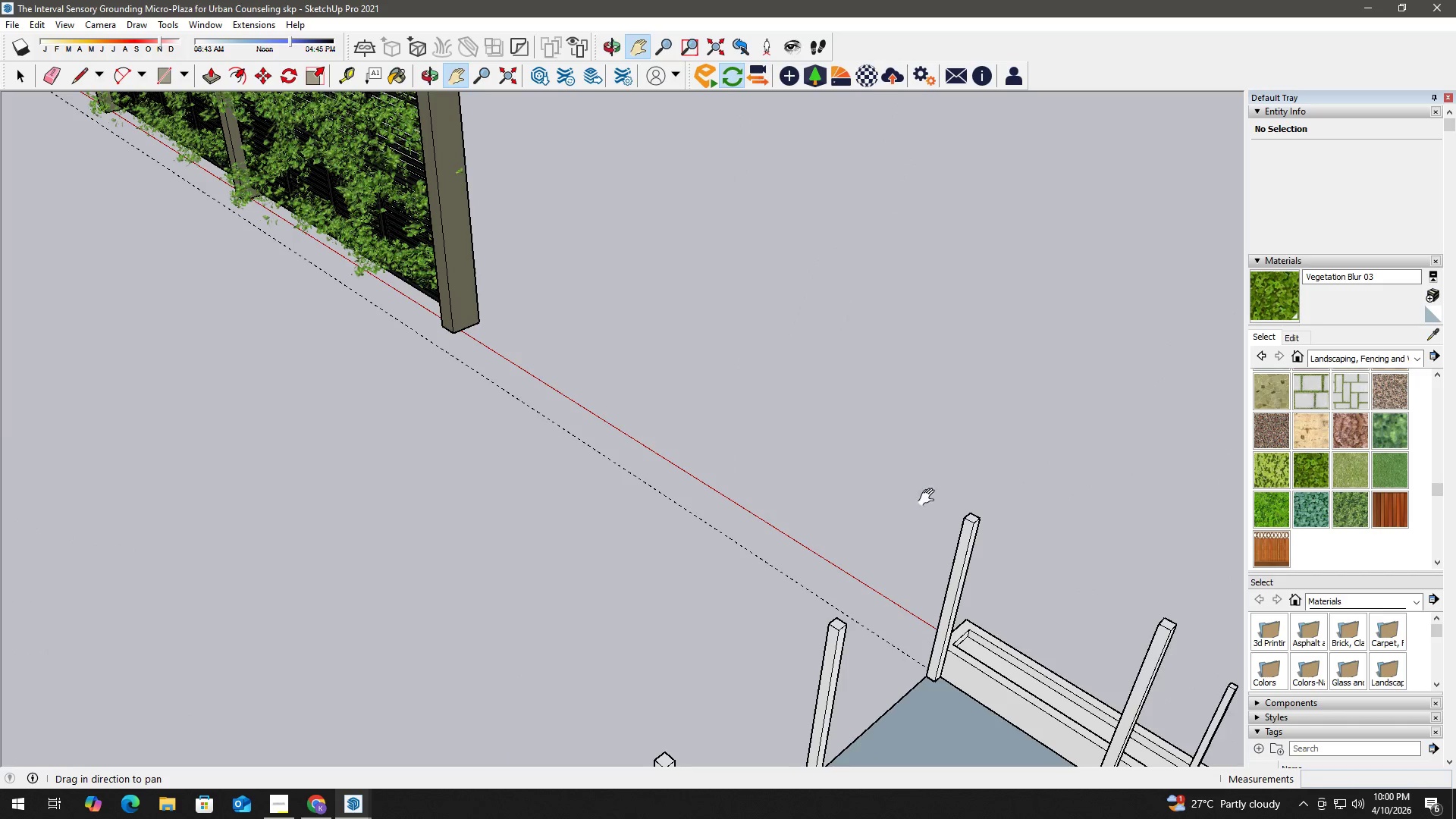 
left_click_drag(start_coordinate=[654, 370], to_coordinate=[1120, 650])
 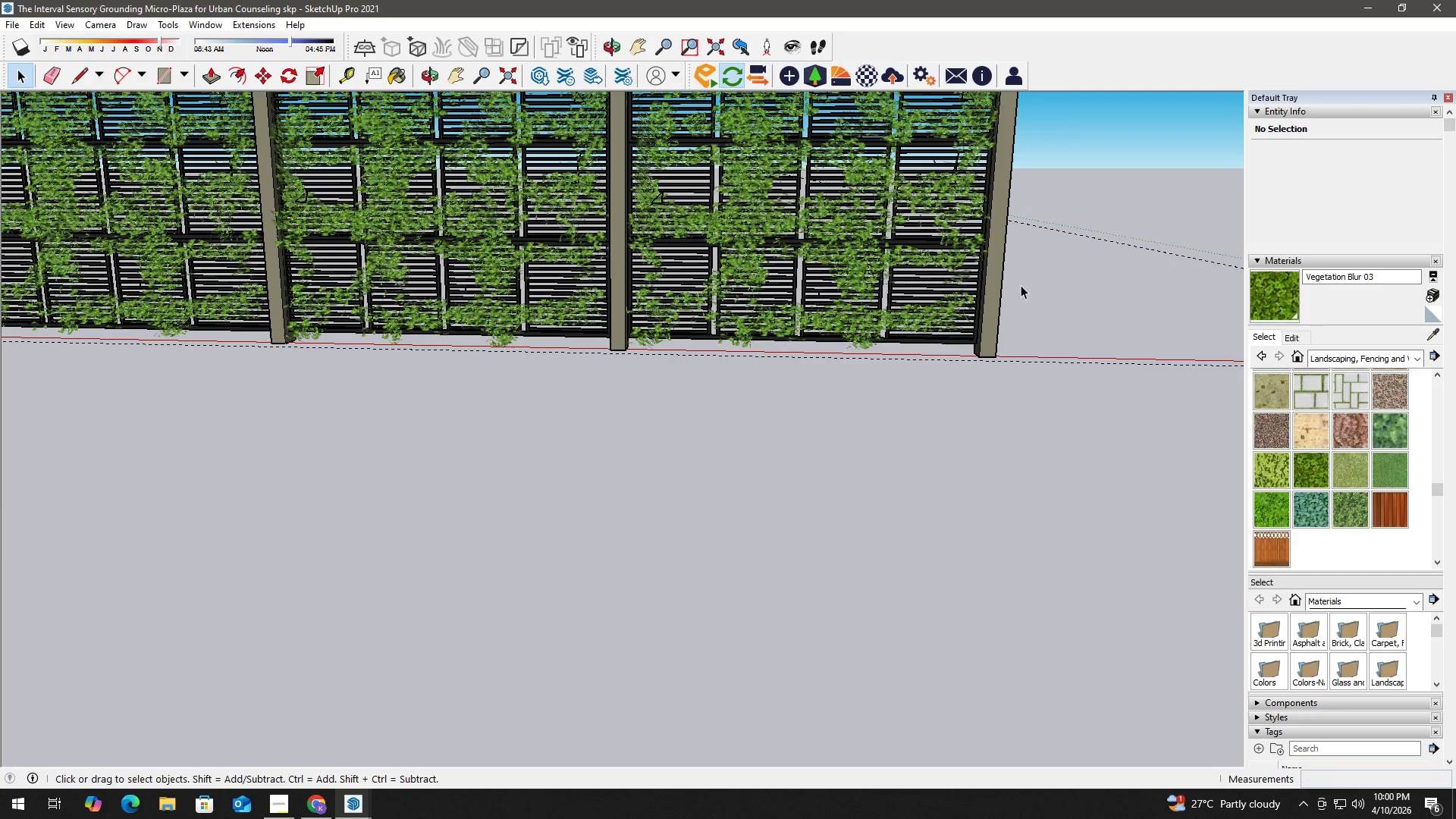 
left_click_drag(start_coordinate=[1172, 362], to_coordinate=[475, 410])
 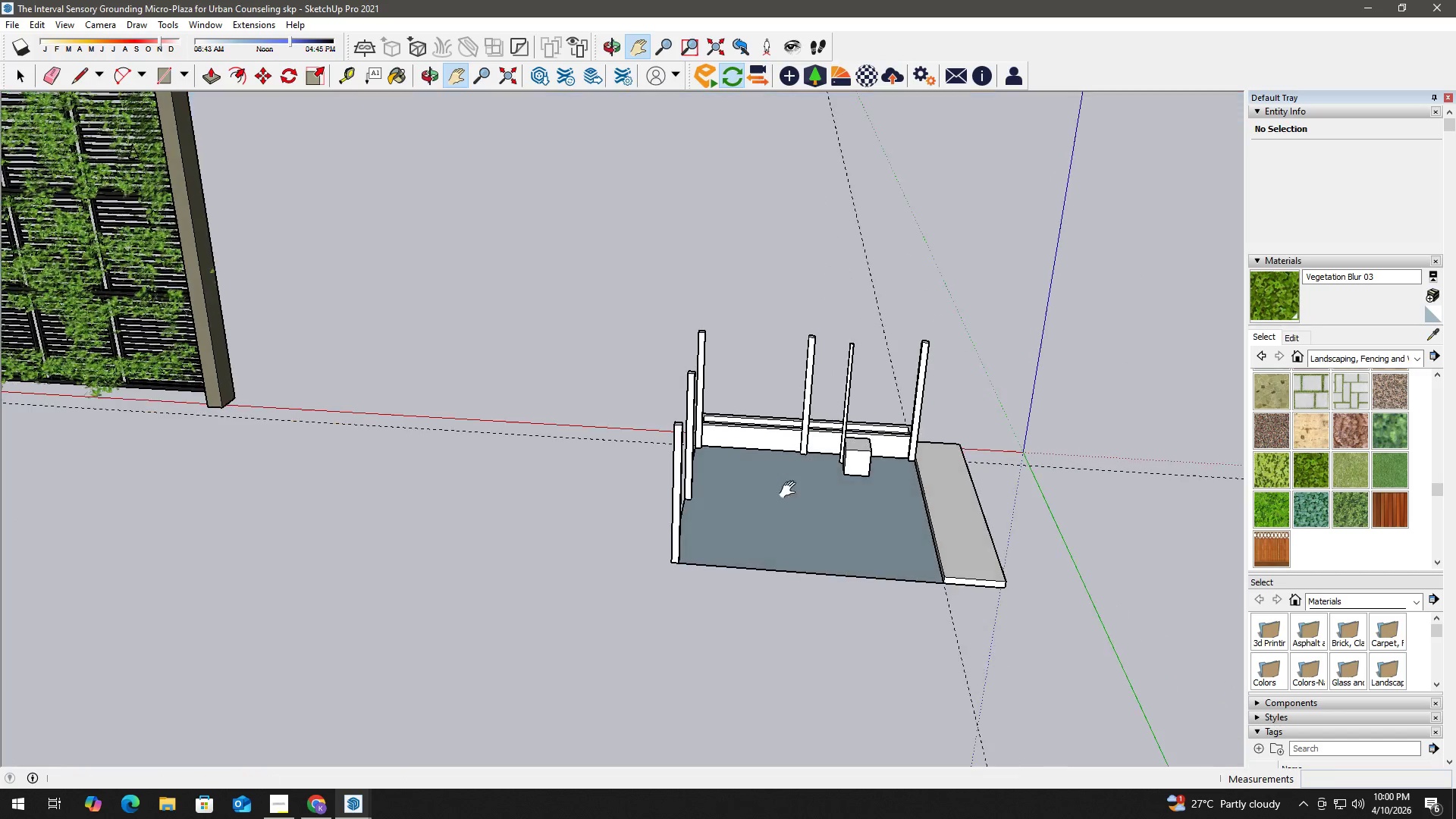 
scroll: coordinate [689, 433], scroll_direction: up, amount: 9.0
 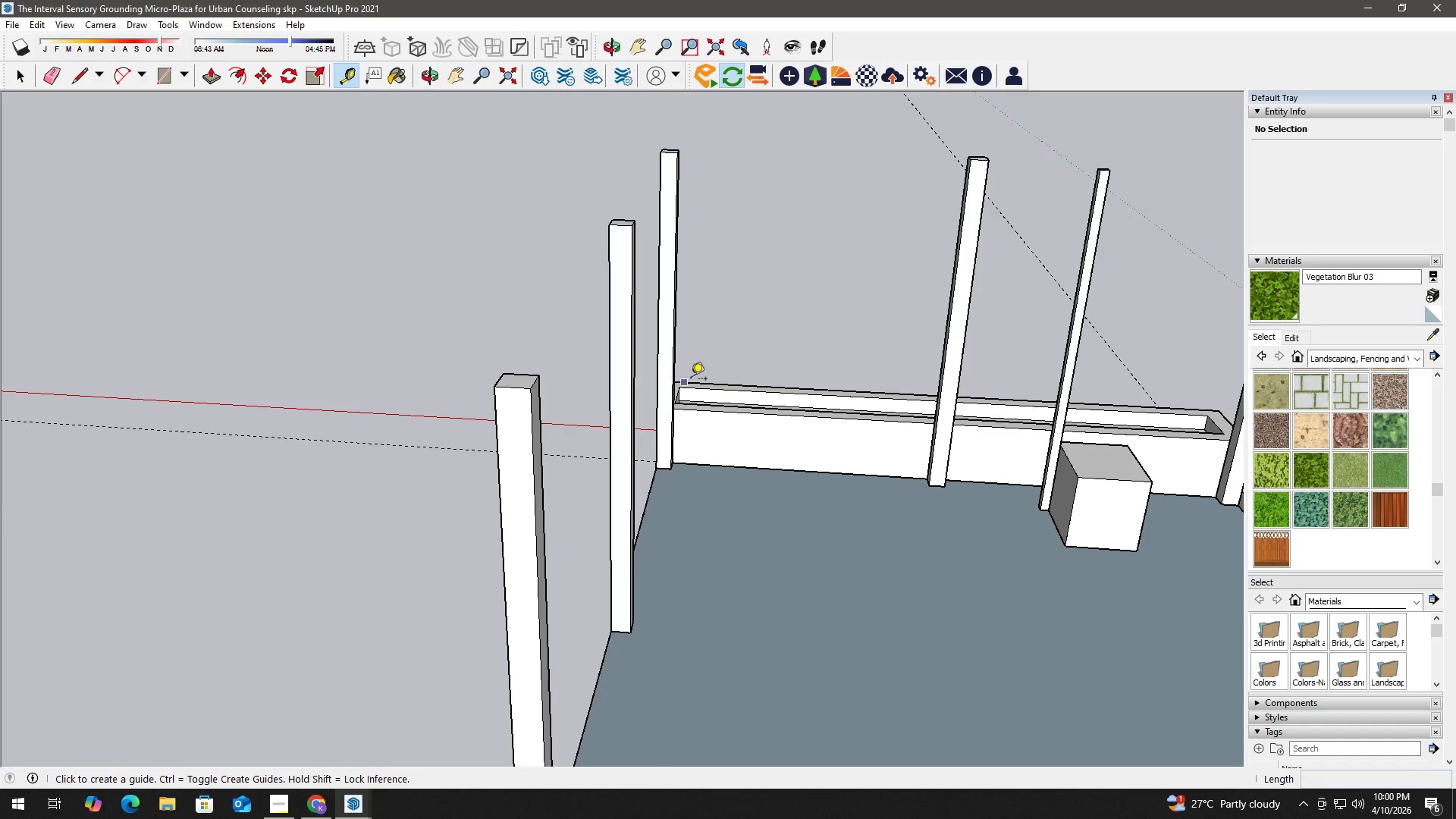 
key(Space)
 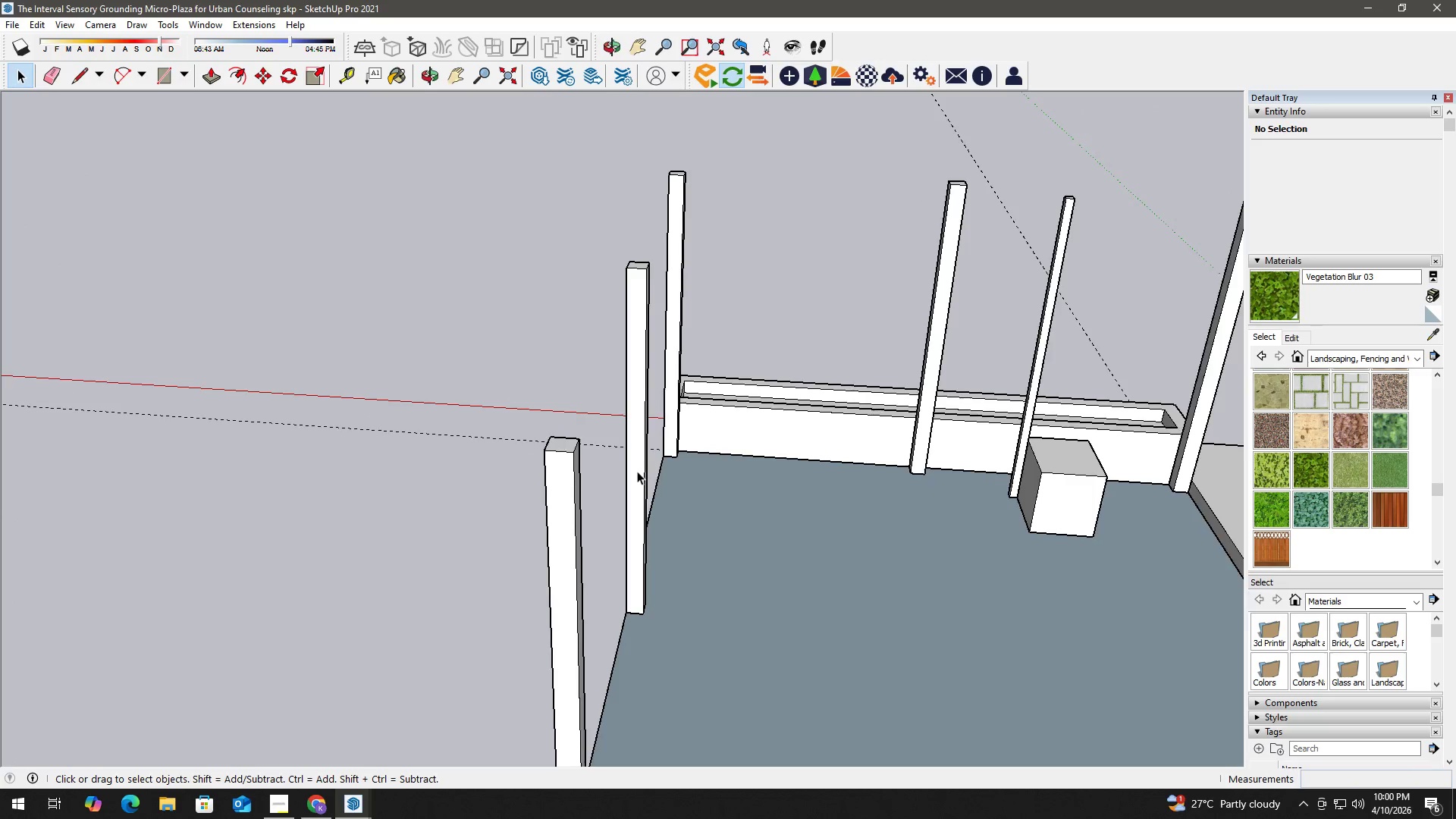 
key(H)
 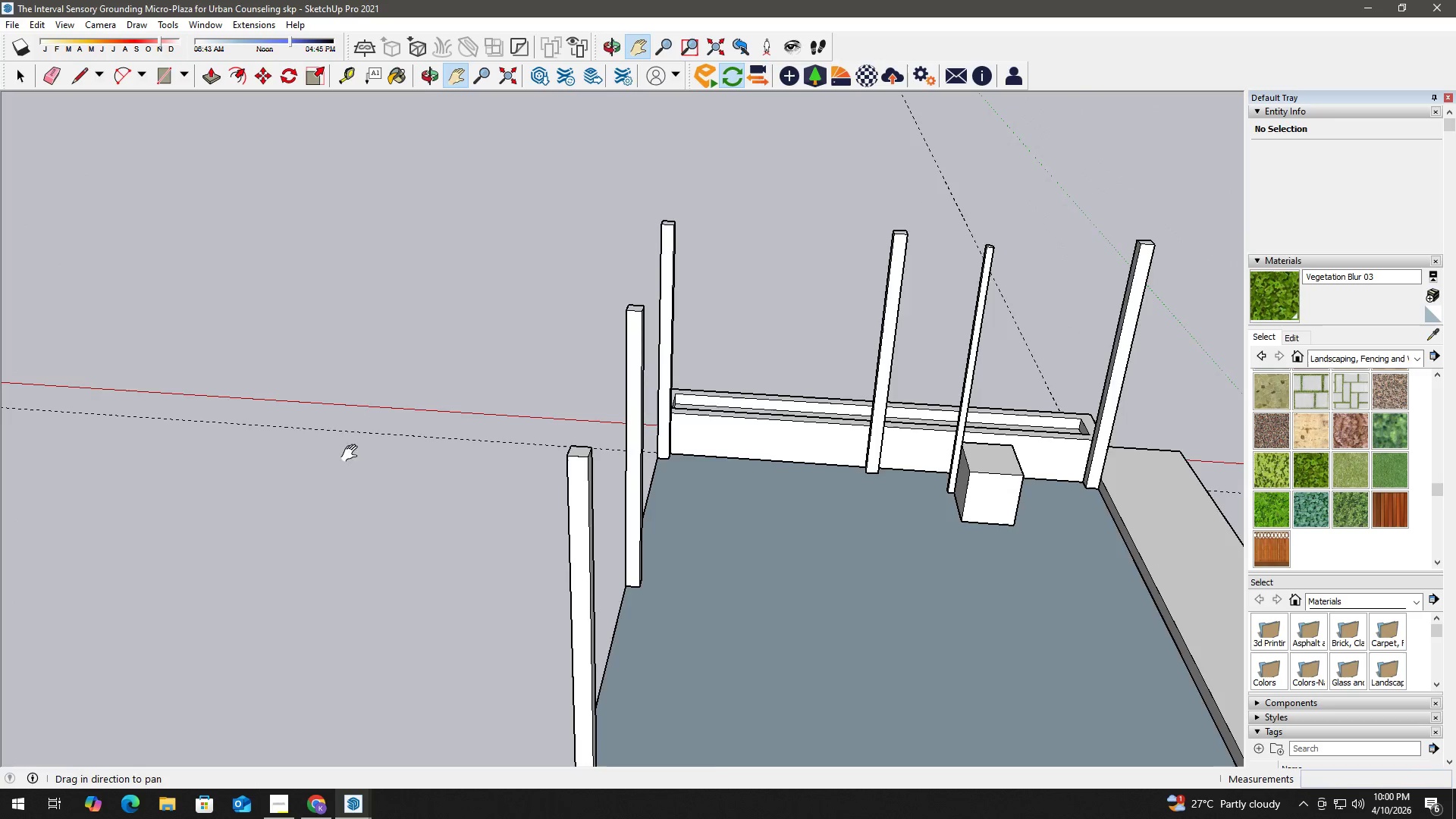 
left_click_drag(start_coordinate=[239, 432], to_coordinate=[1032, 464])
 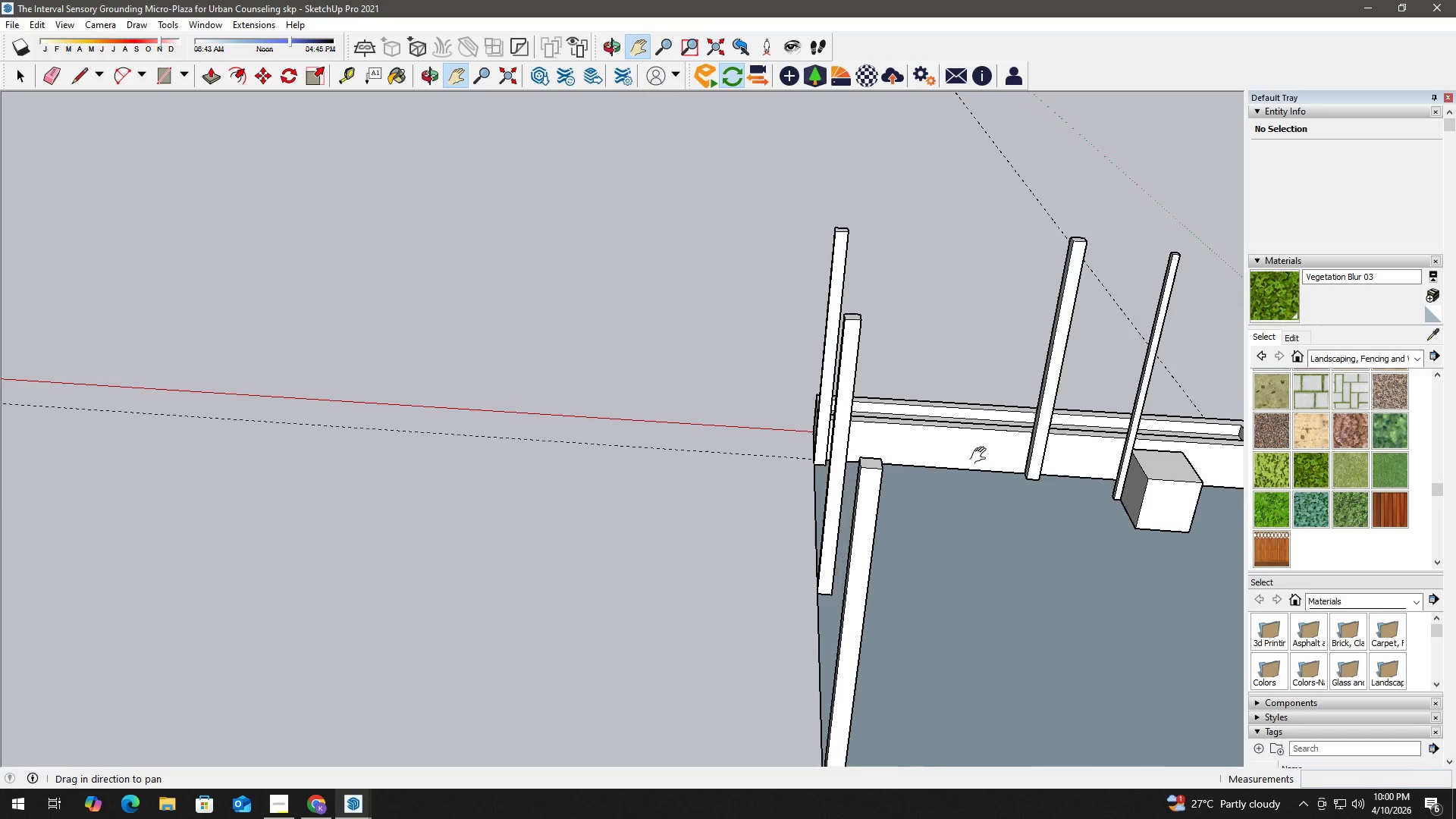 
left_click_drag(start_coordinate=[441, 407], to_coordinate=[1135, 596])
 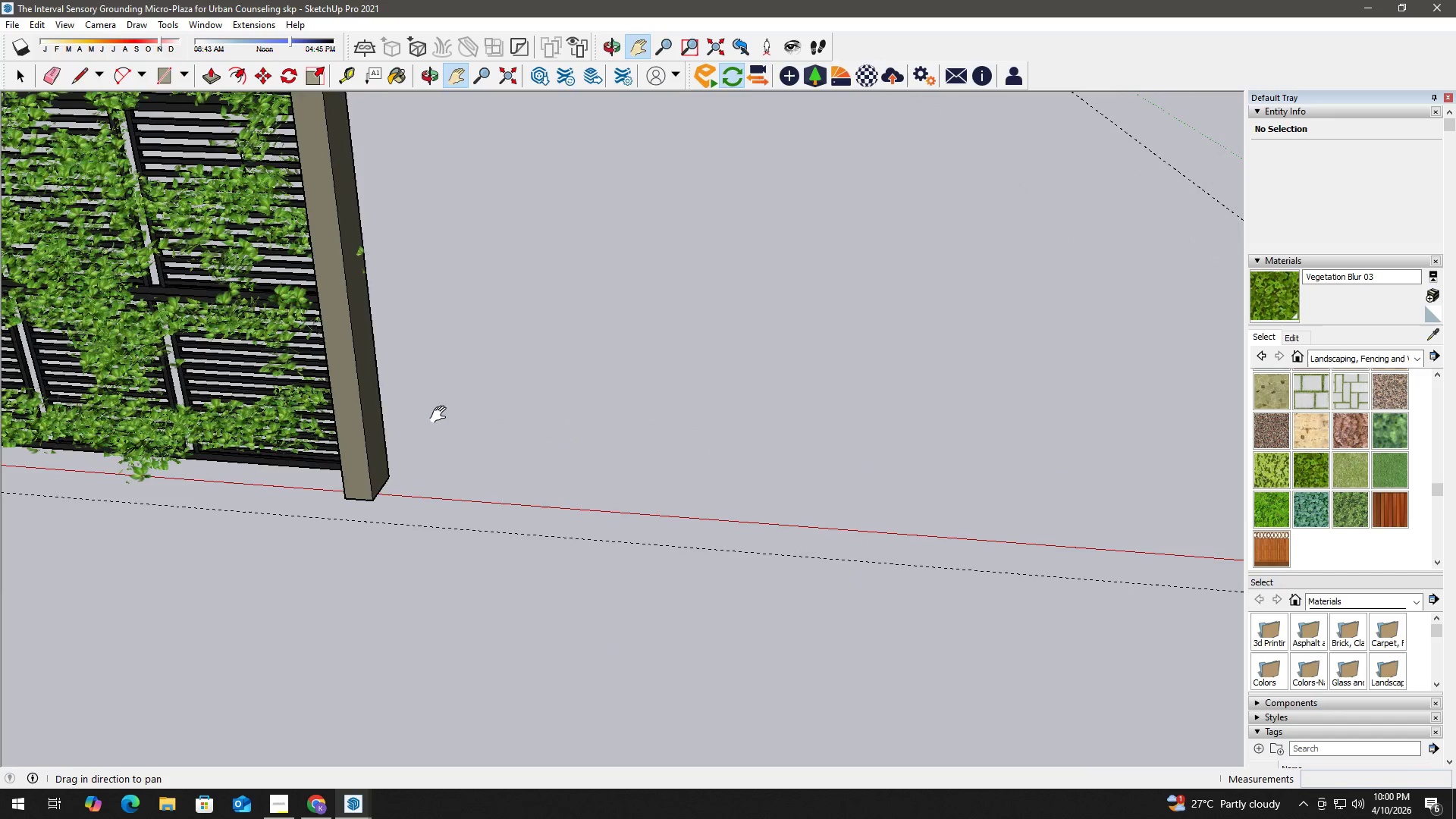 
scroll: coordinate [616, 468], scroll_direction: down, amount: 3.0
 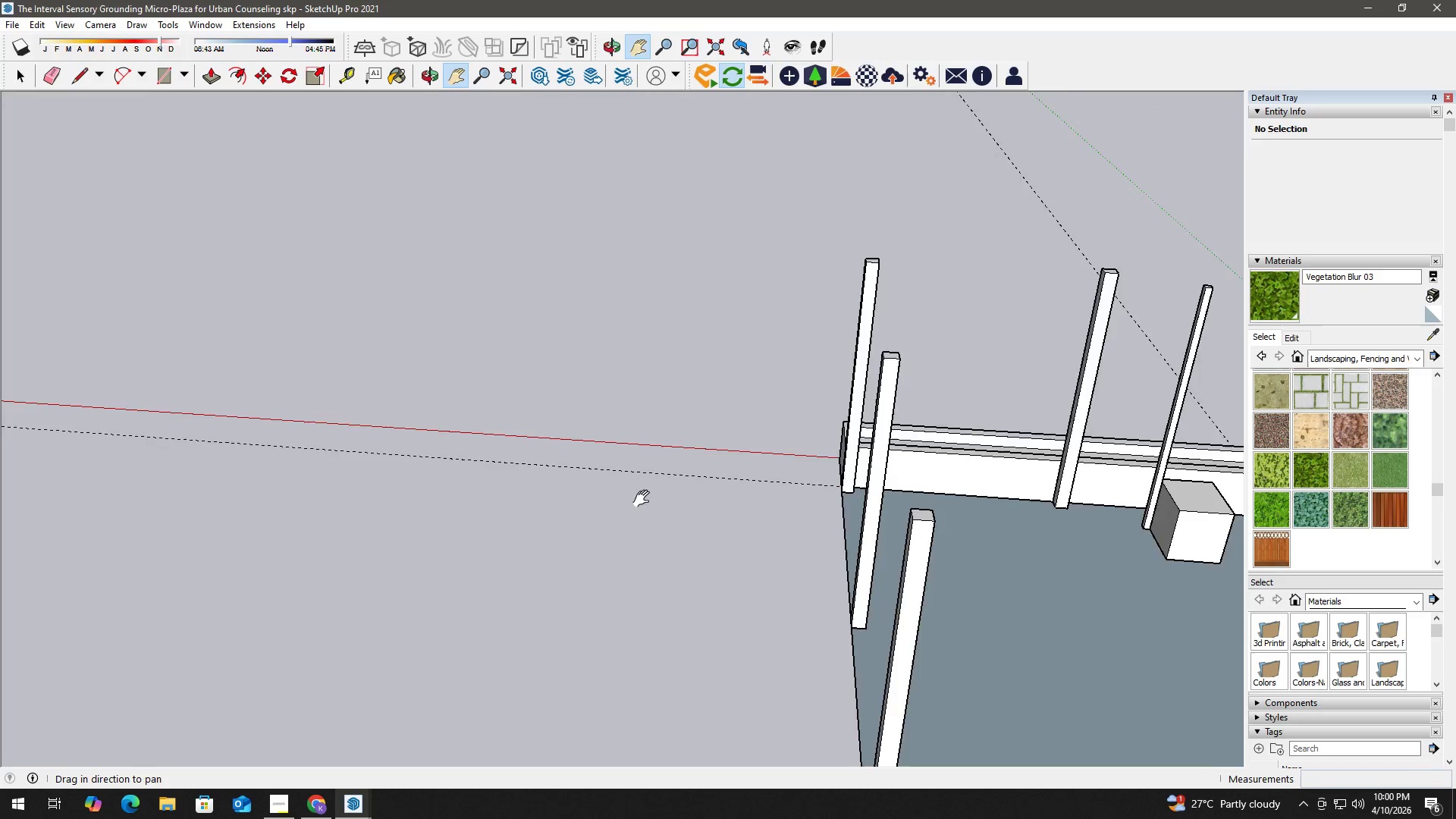 
left_click_drag(start_coordinate=[409, 409], to_coordinate=[871, 475])
 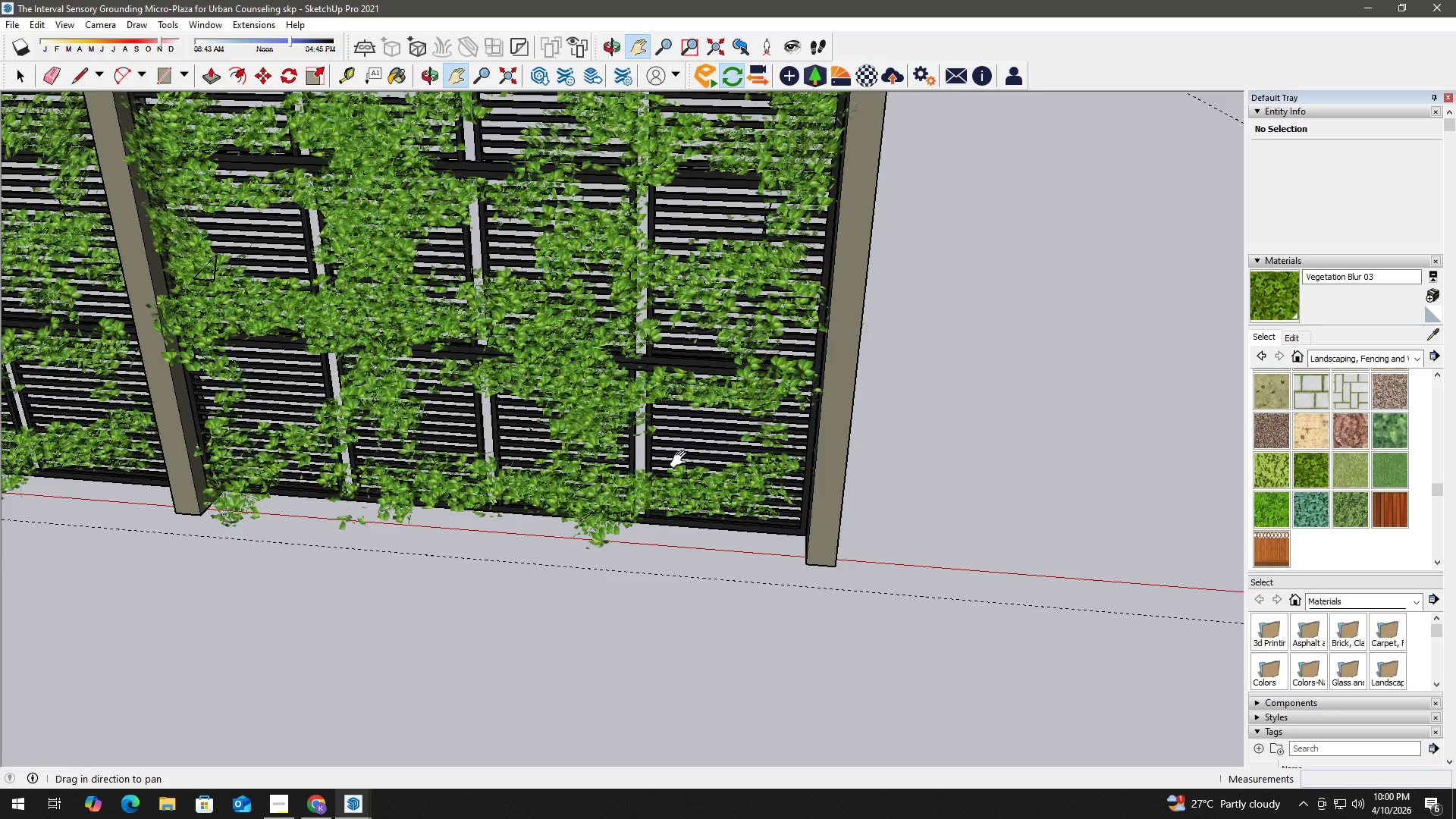 
key(T)
 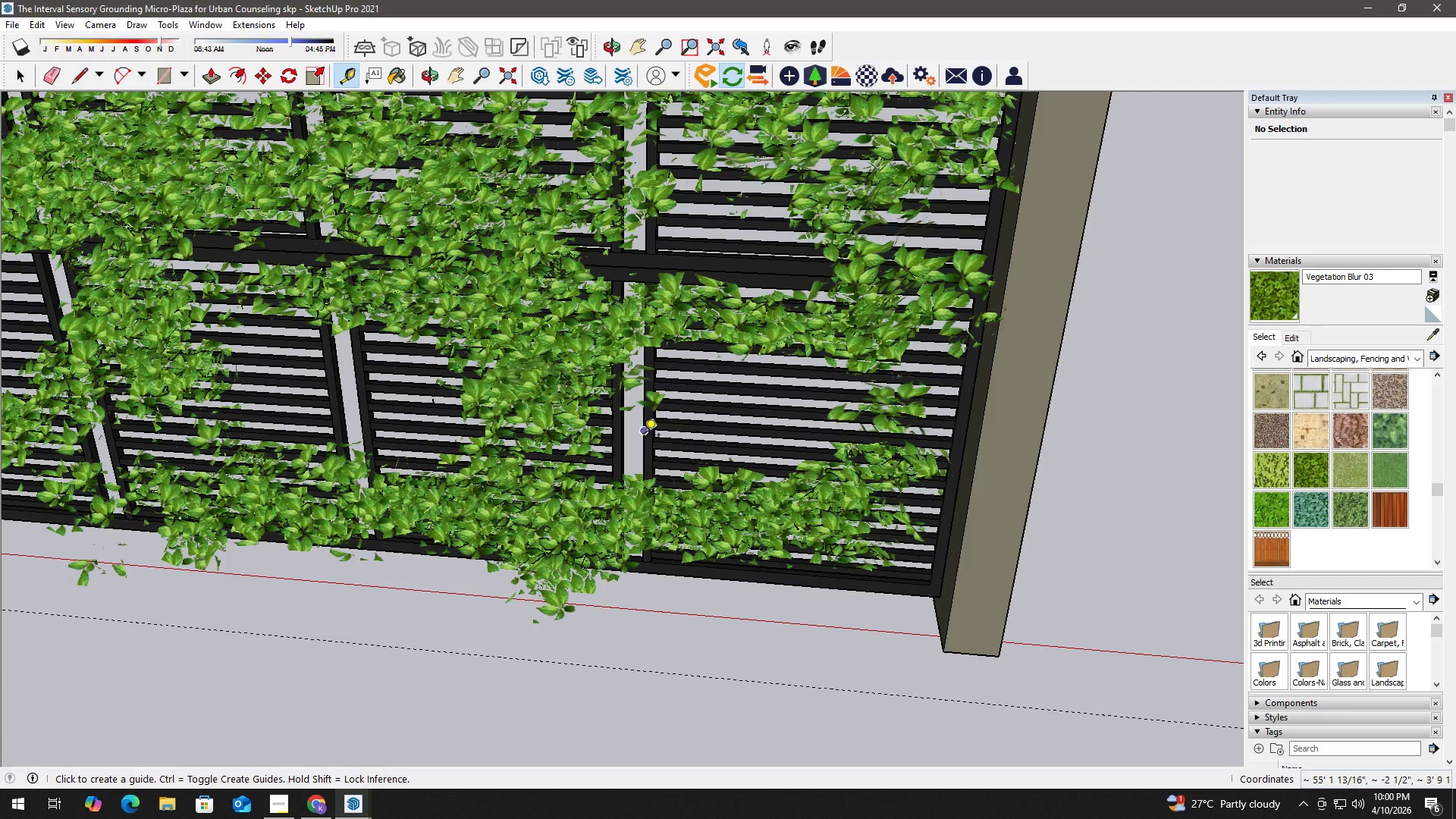 
scroll: coordinate [642, 450], scroll_direction: up, amount: 6.0
 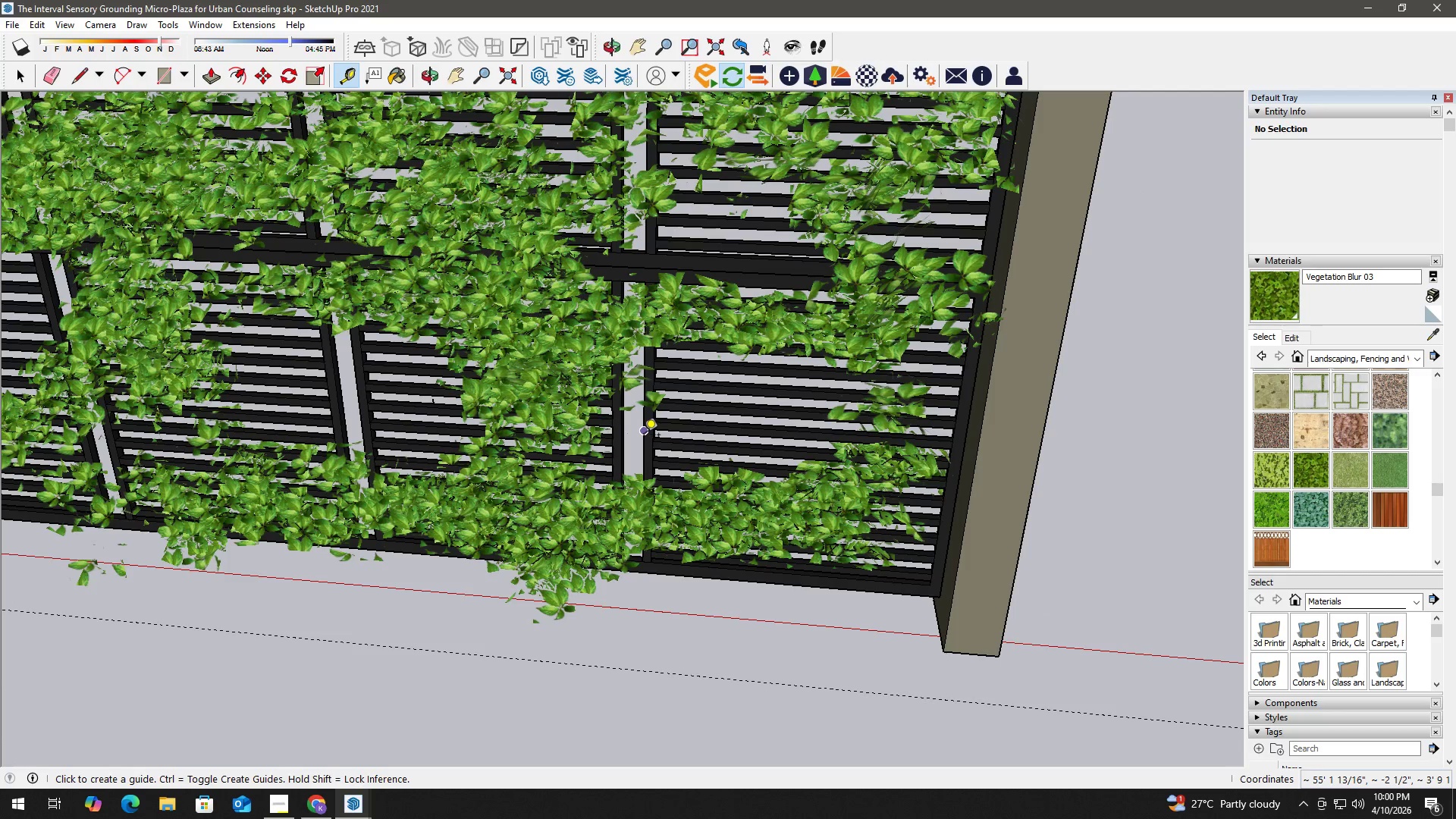 
left_click_drag(start_coordinate=[644, 436], to_coordinate=[650, 436])
 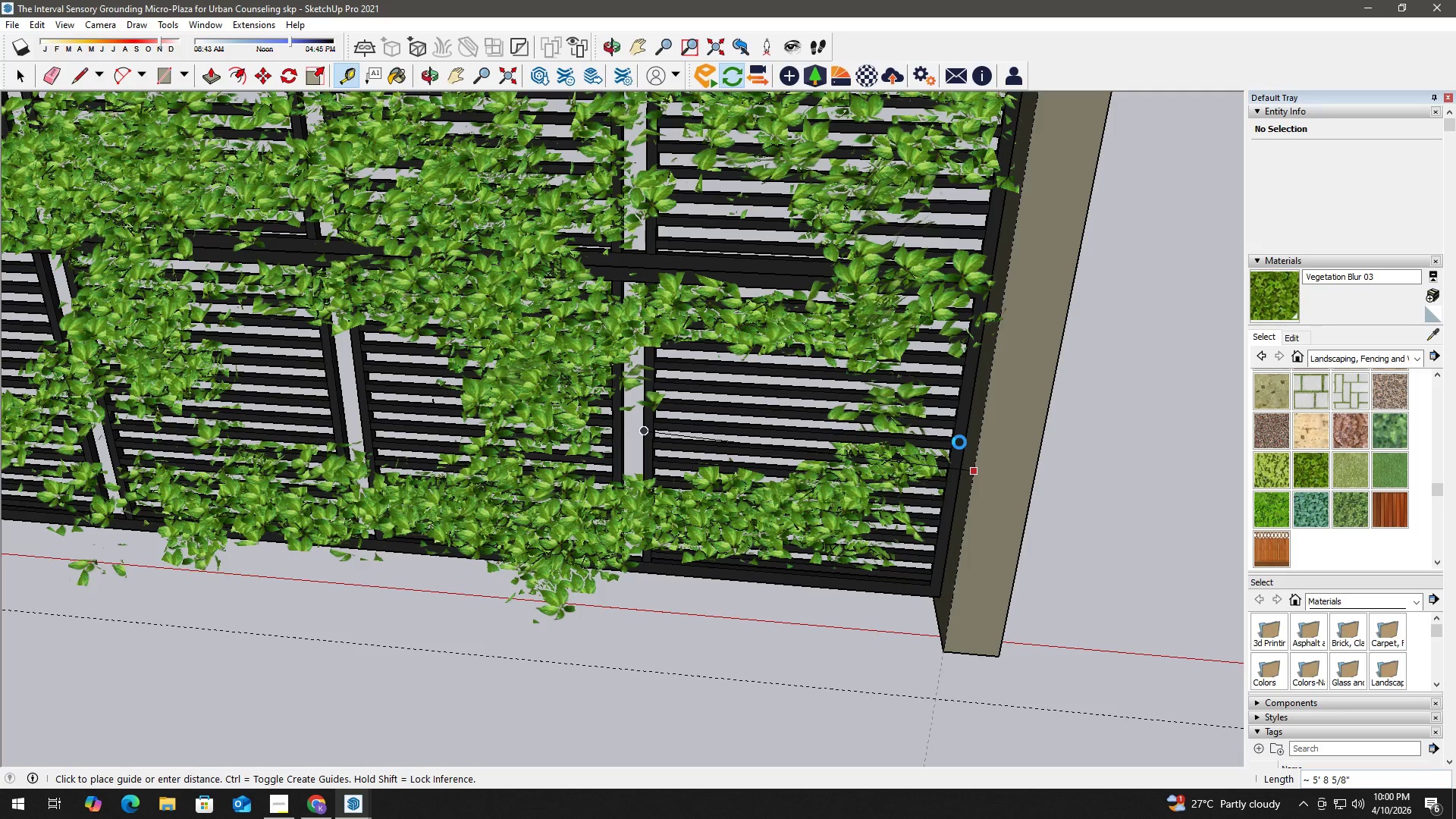 
key(Space)
 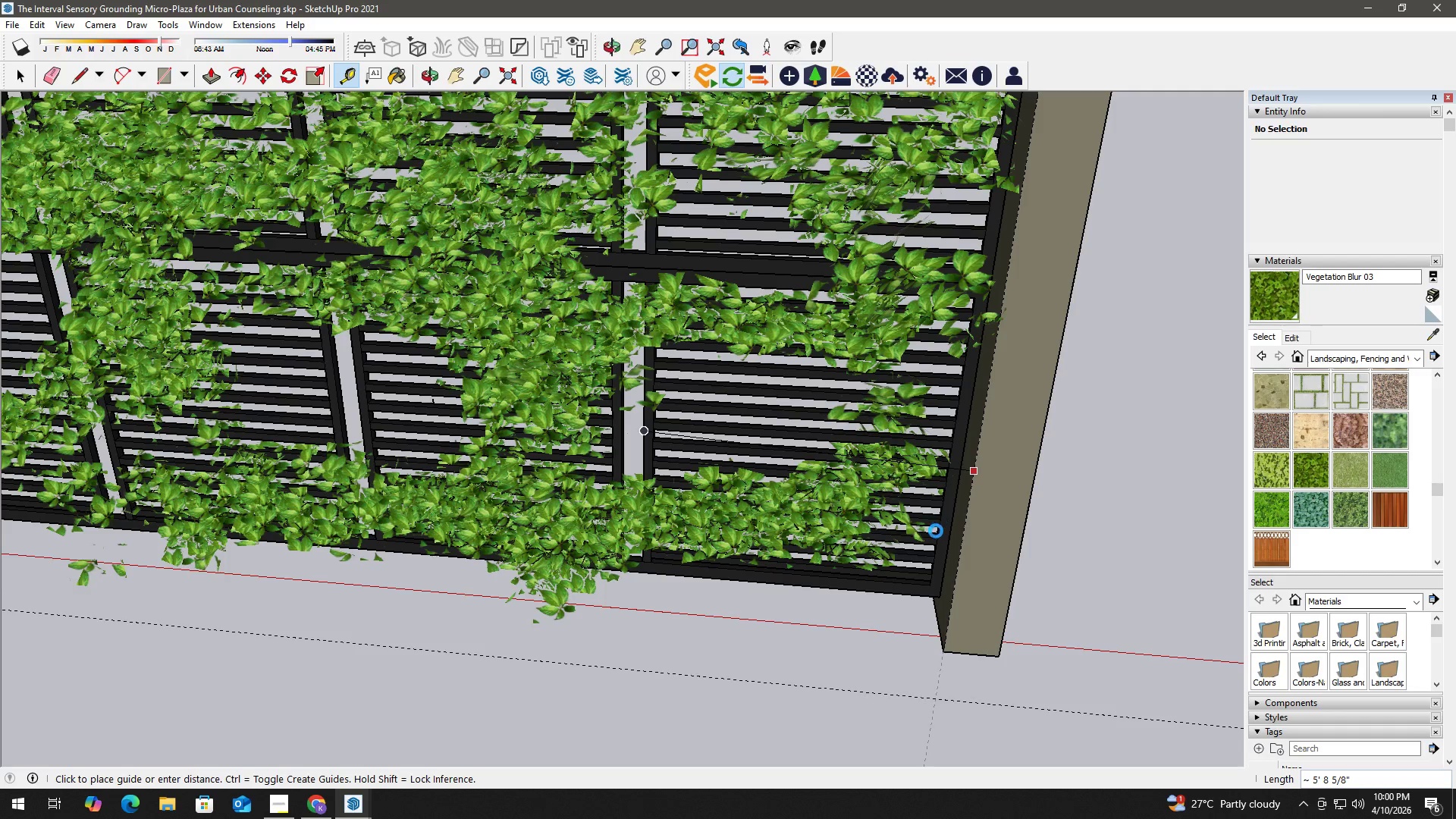 
scroll: coordinate [941, 526], scroll_direction: up, amount: 6.0
 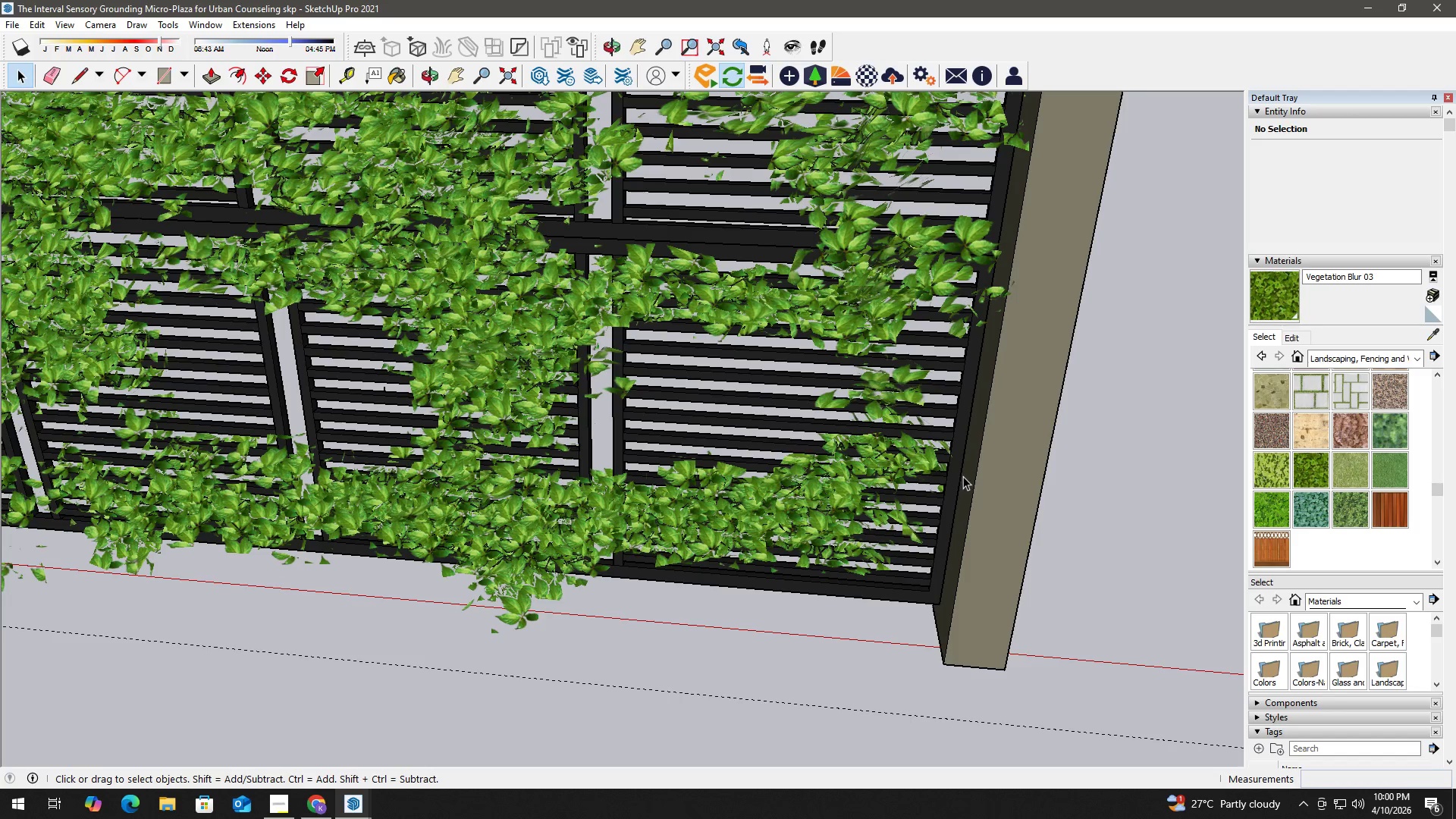 
key(T)
 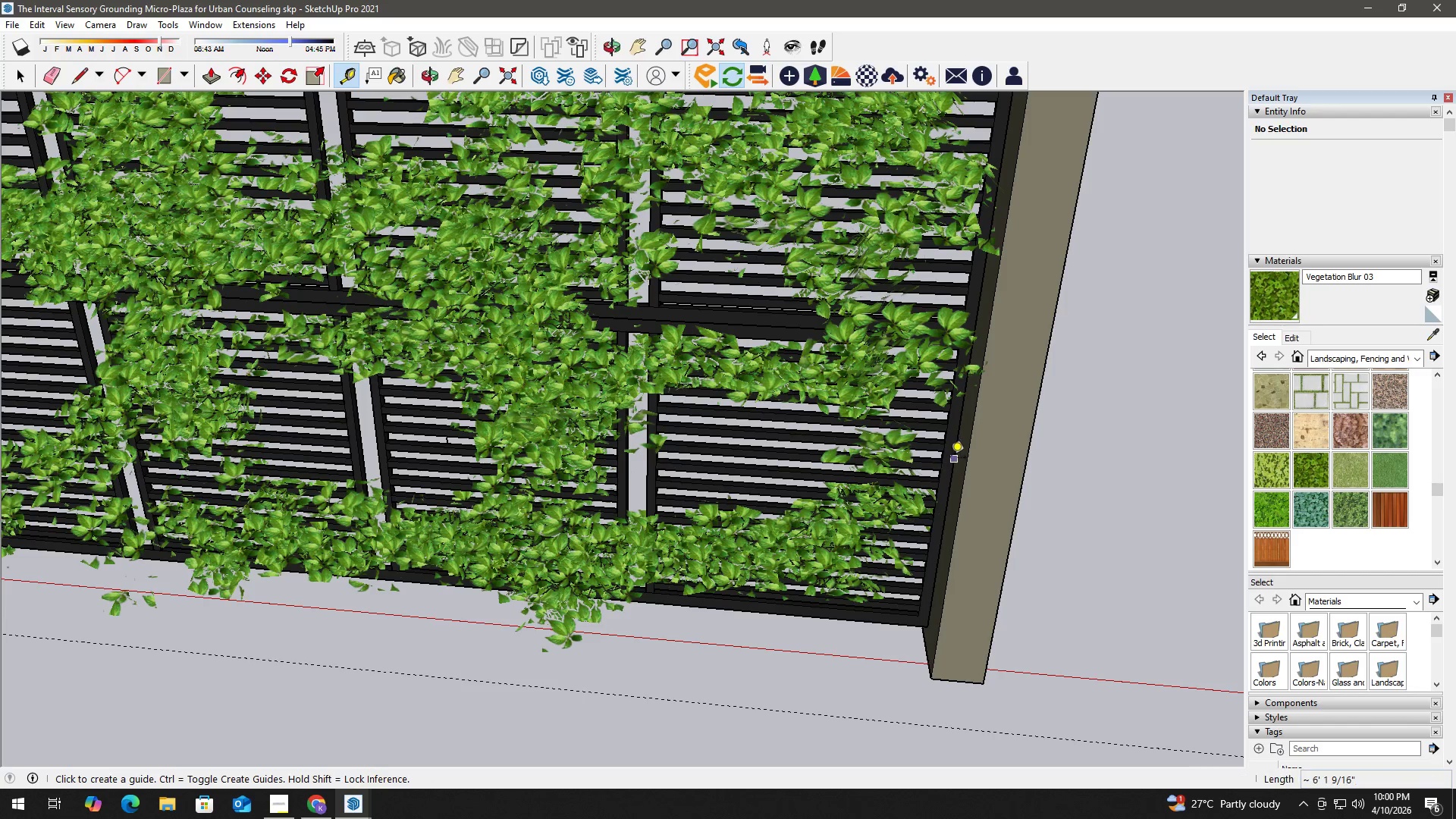 
scroll: coordinate [932, 464], scroll_direction: down, amount: 3.0
 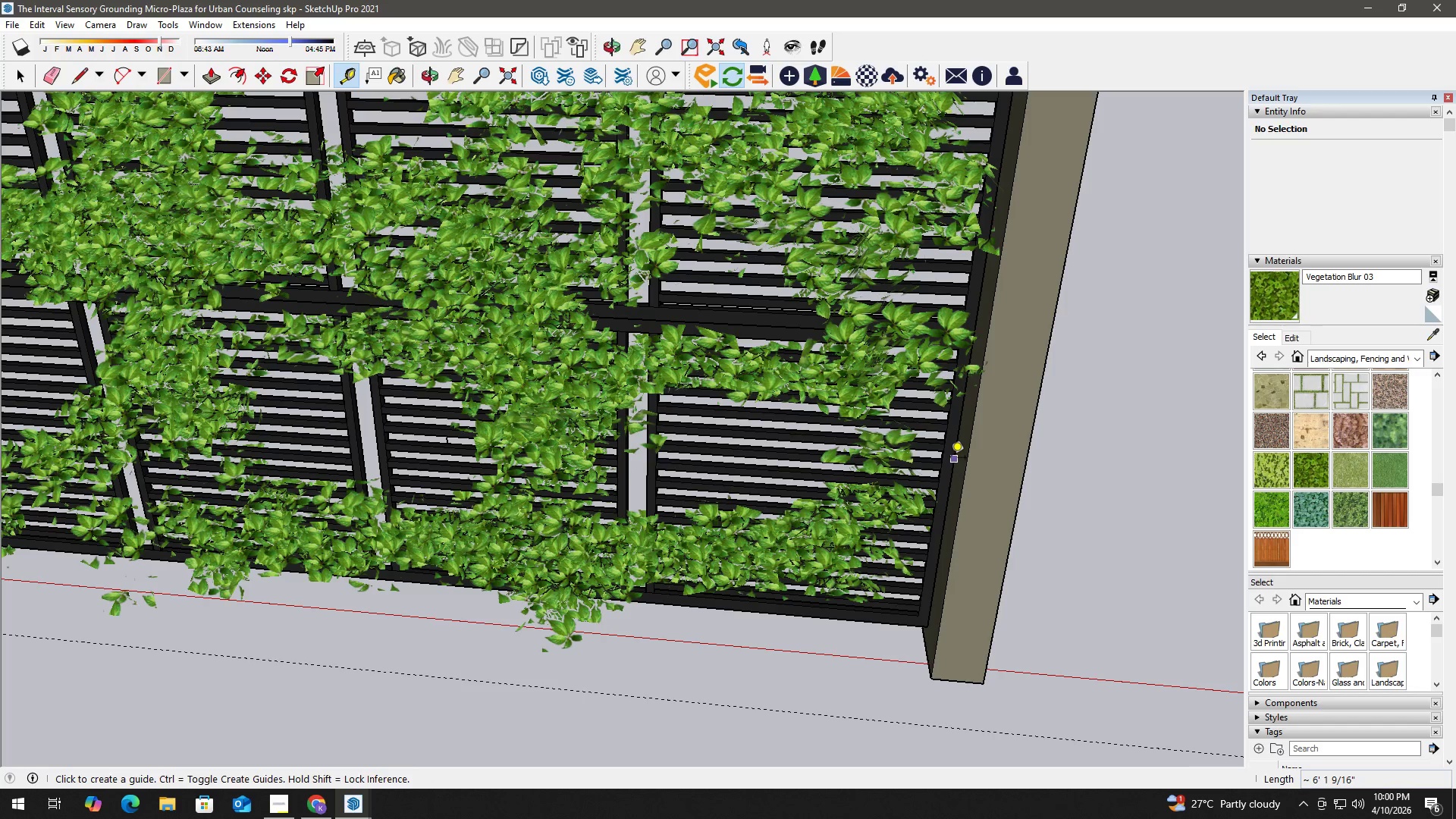 
left_click_drag(start_coordinate=[950, 459], to_coordinate=[946, 459])
 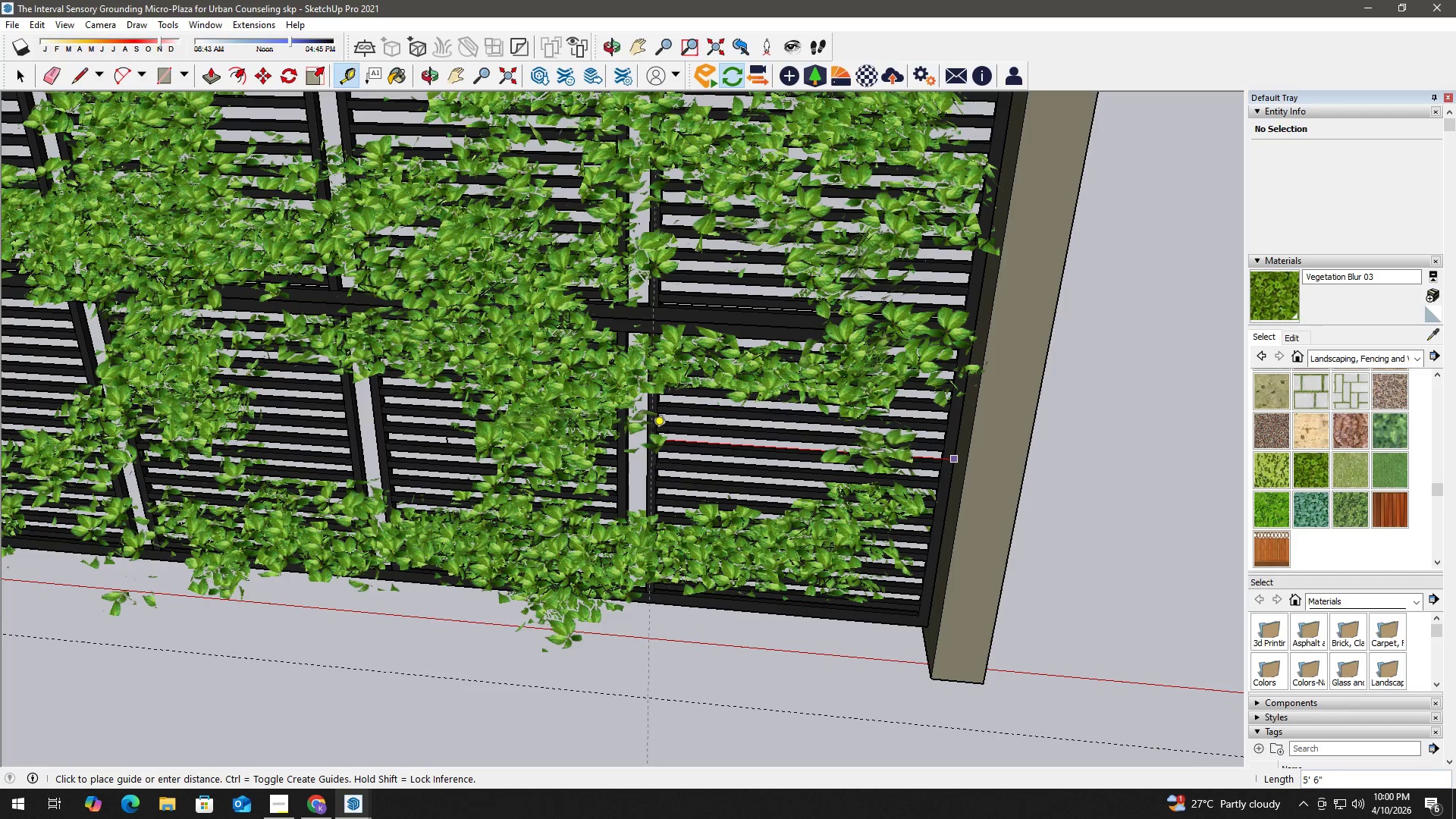 
key(Space)
 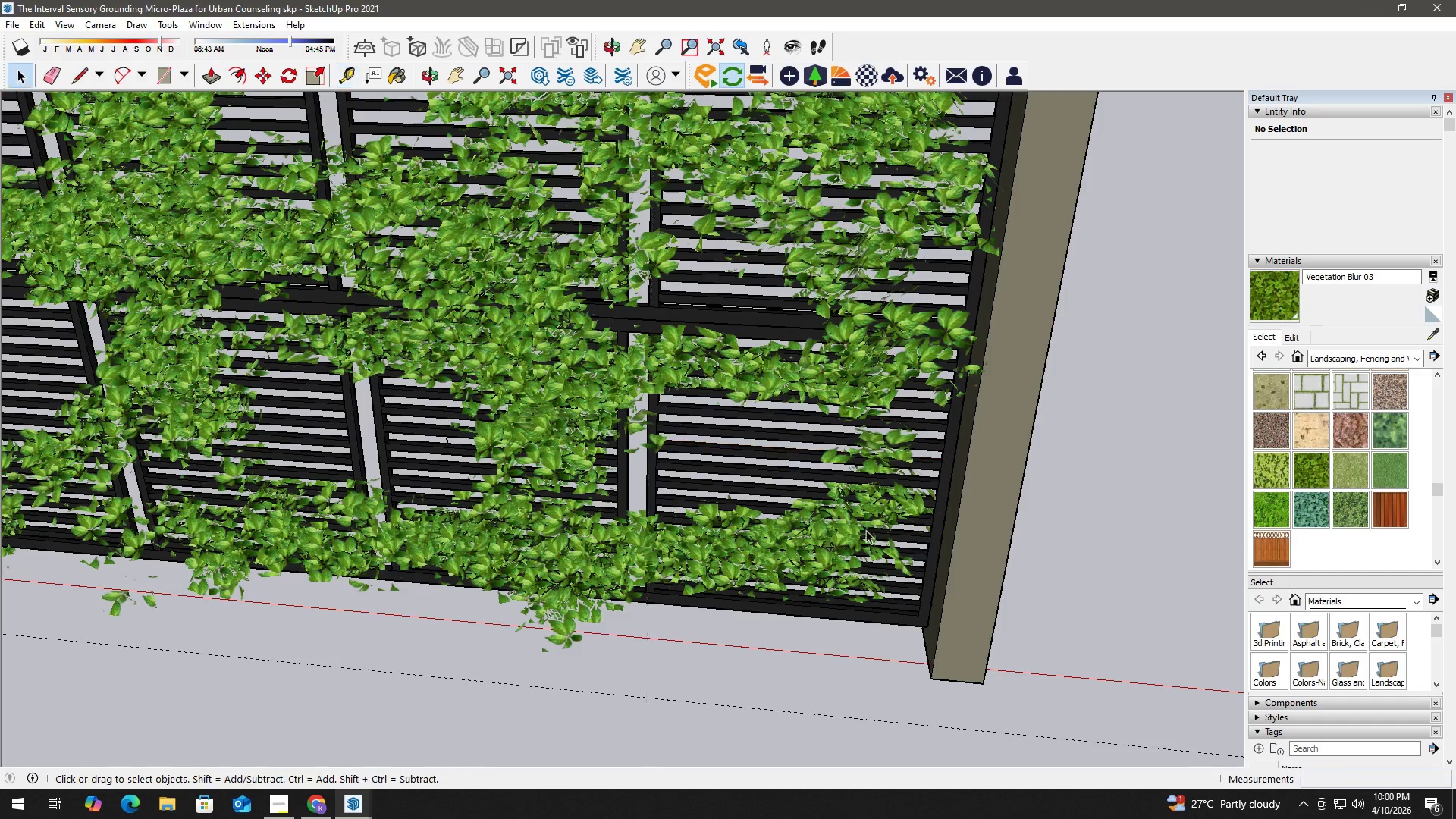 
key(H)
 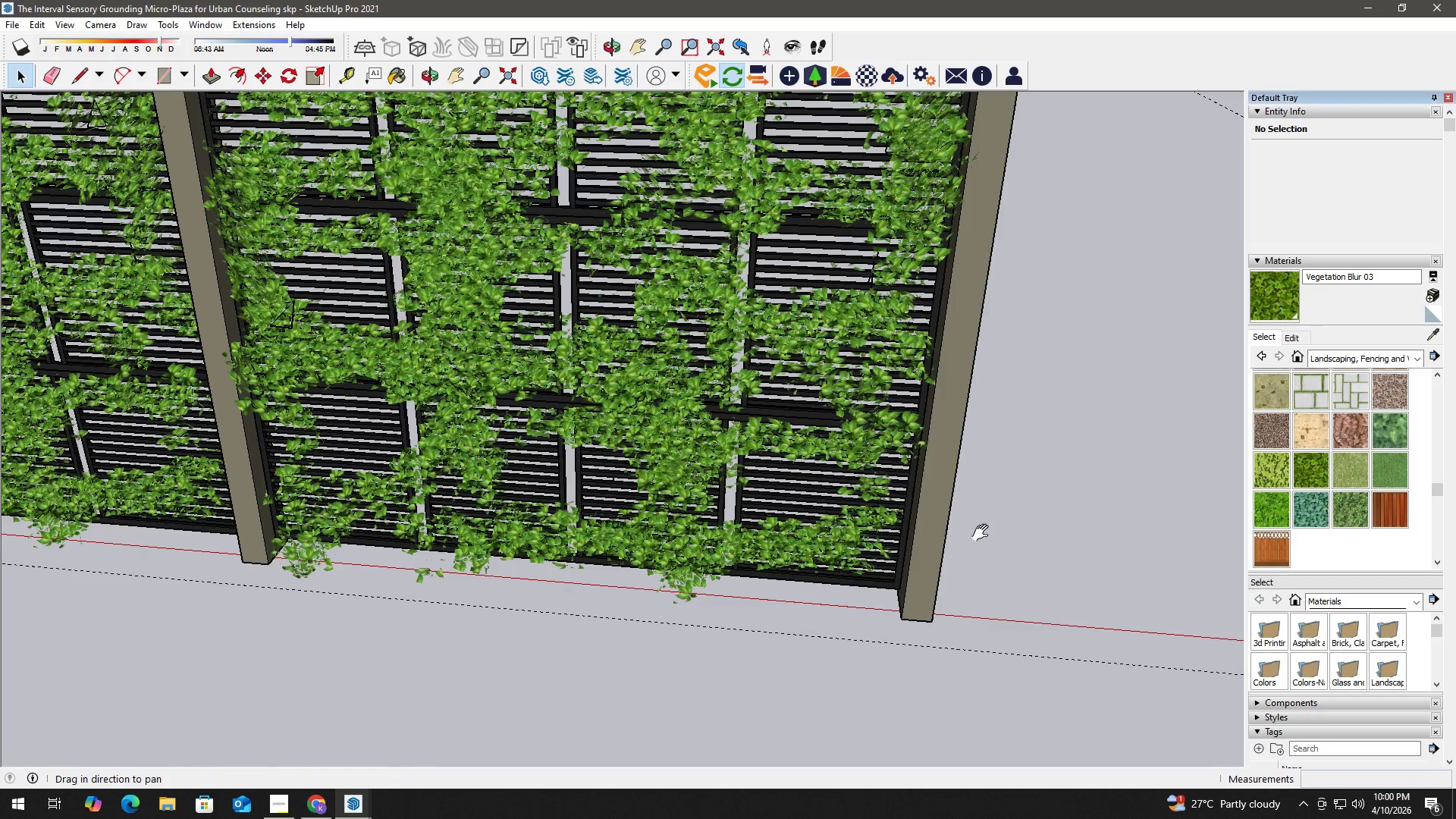 
left_click_drag(start_coordinate=[984, 533], to_coordinate=[353, 315])
 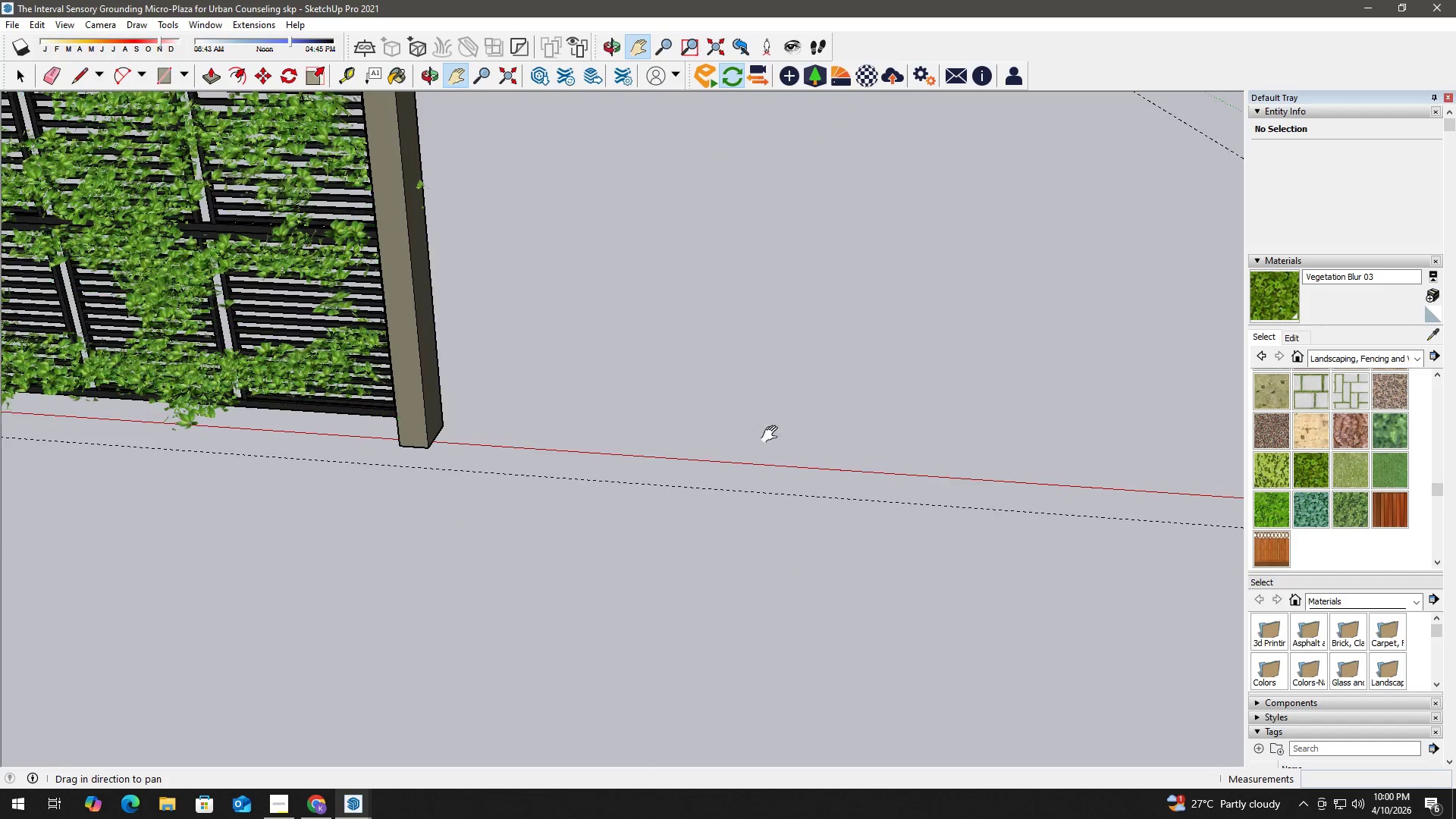 
scroll: coordinate [853, 535], scroll_direction: down, amount: 6.0
 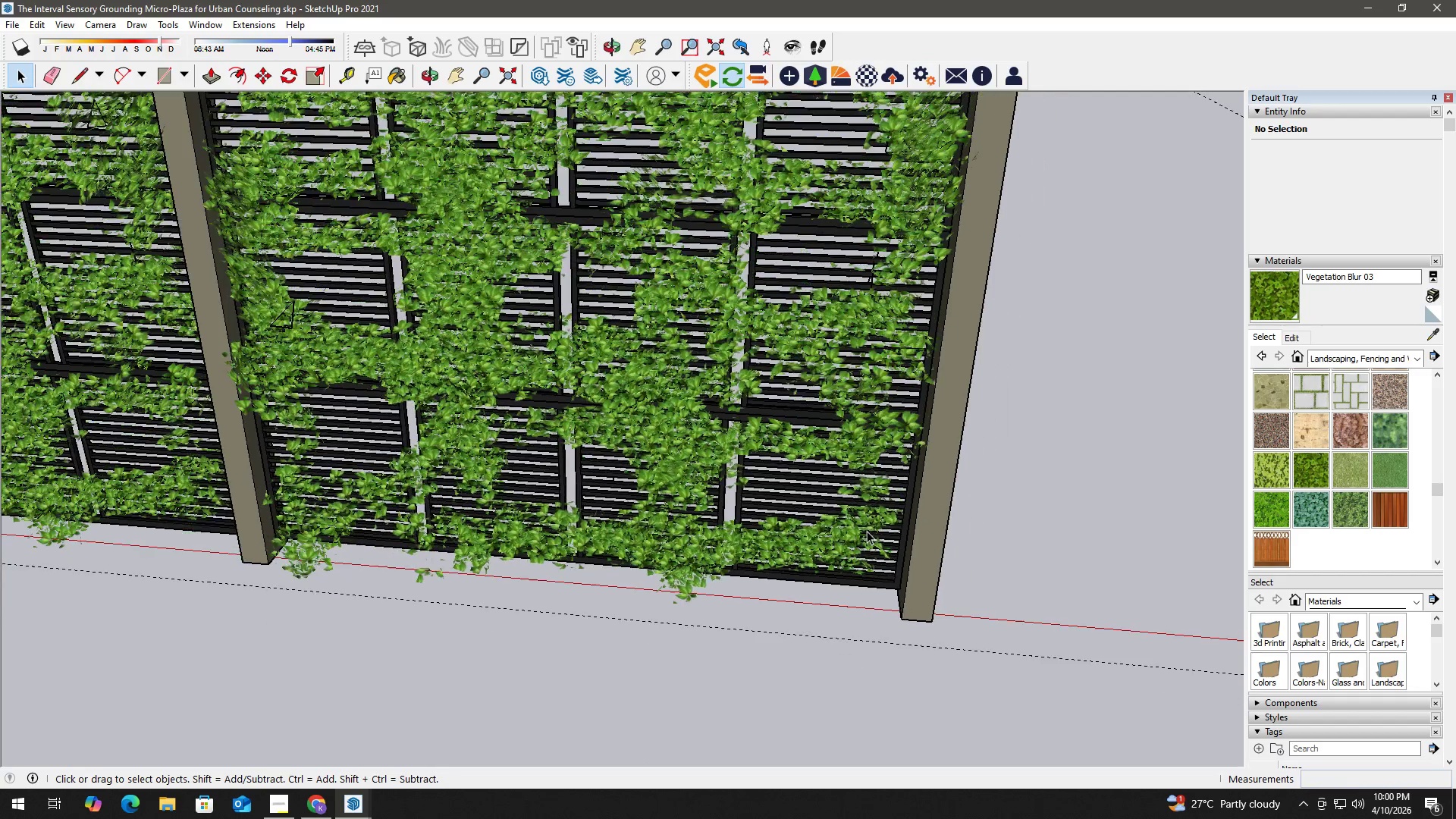 
left_click_drag(start_coordinate=[943, 481], to_coordinate=[340, 347])
 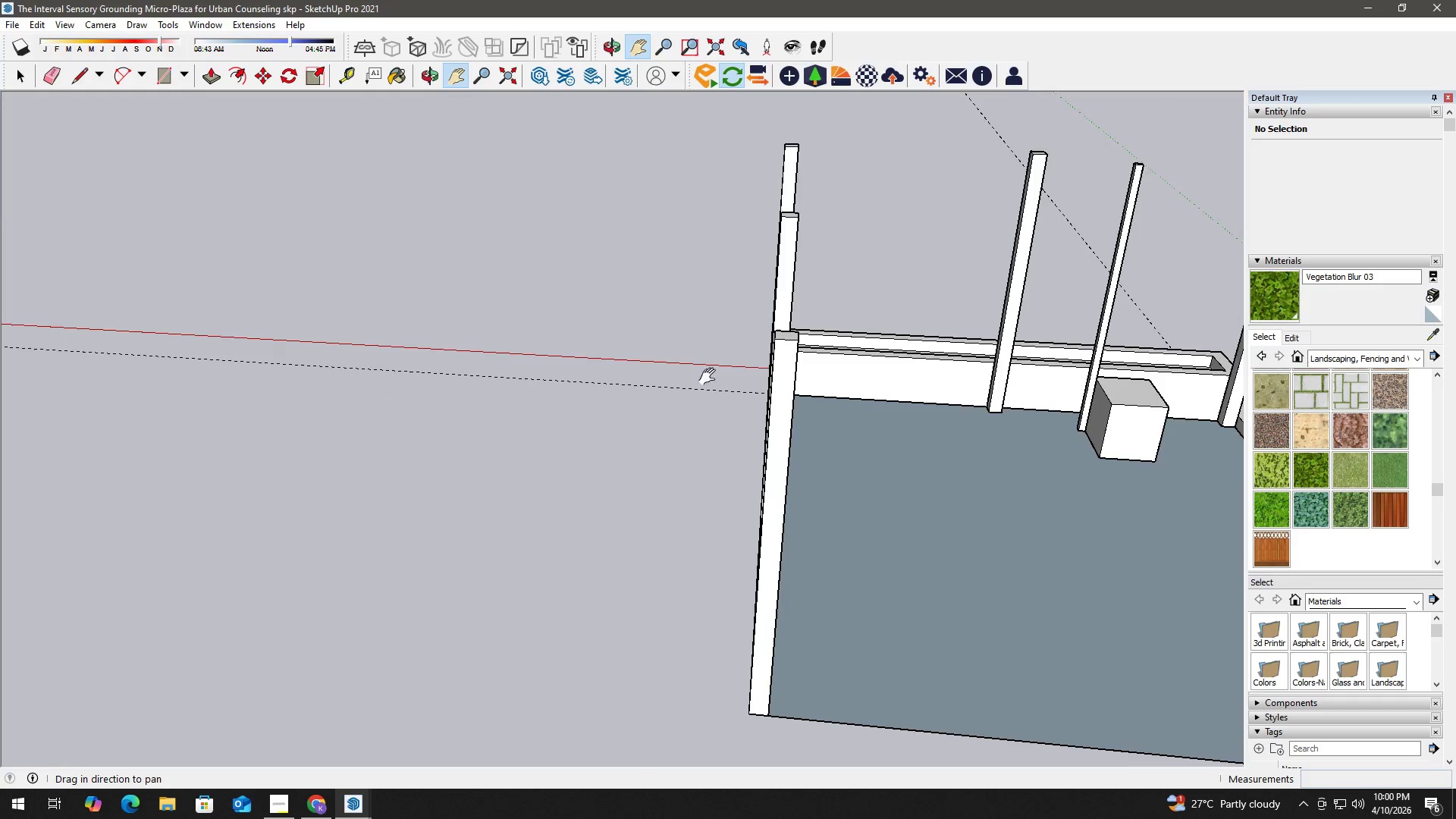 
key(Space)
 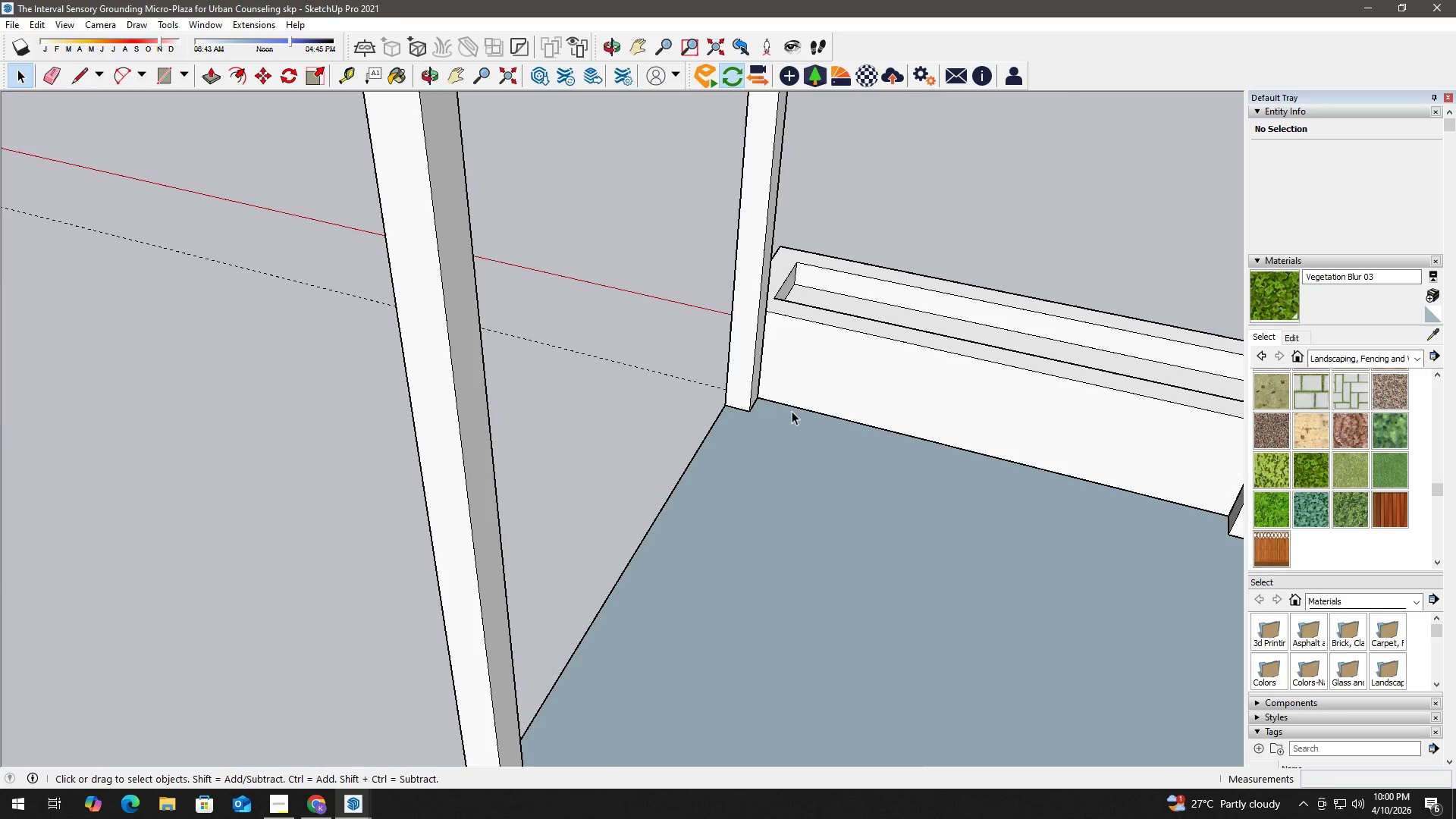 
key(T)
 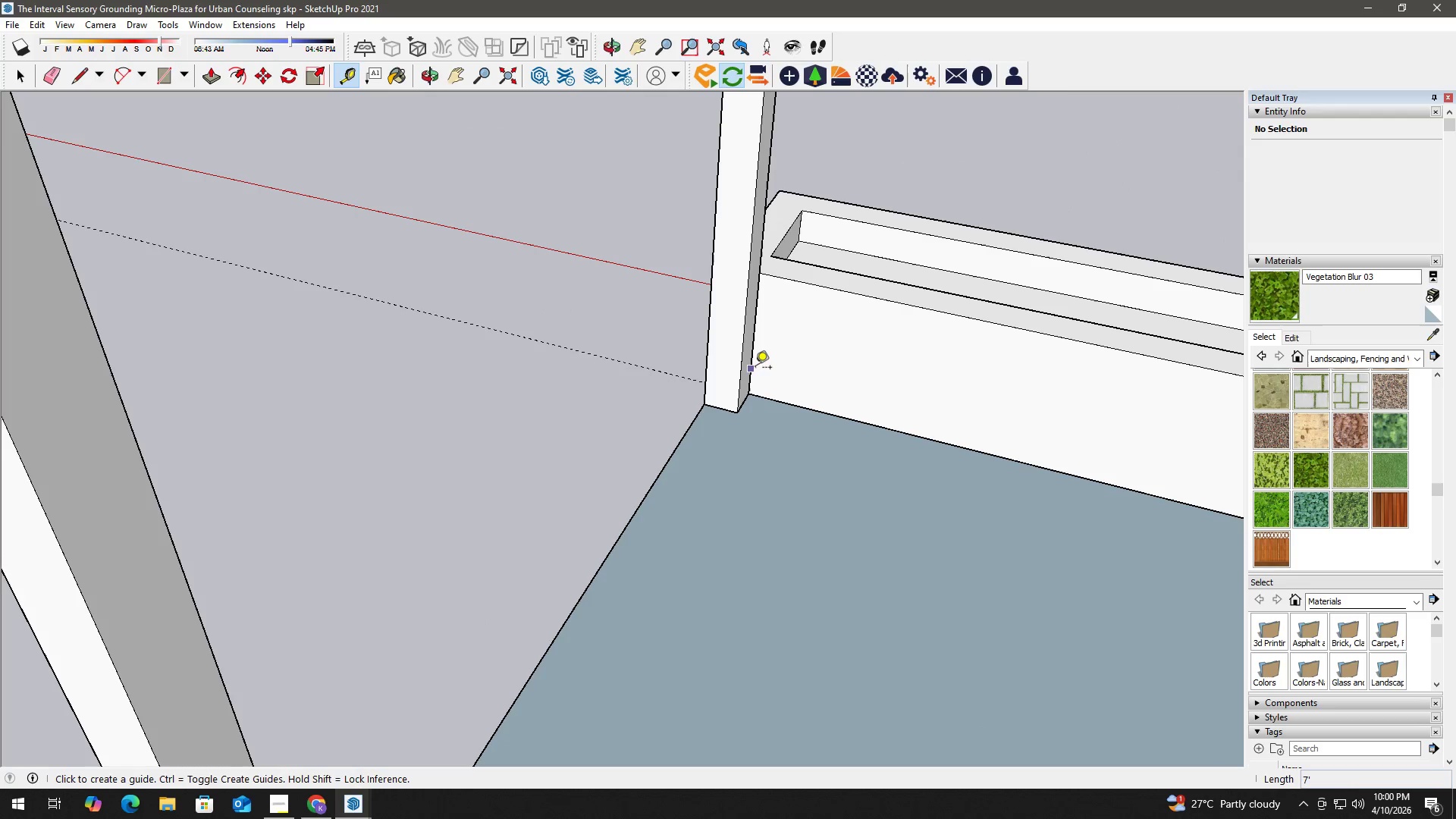 
scroll: coordinate [780, 404], scroll_direction: up, amount: 9.0
 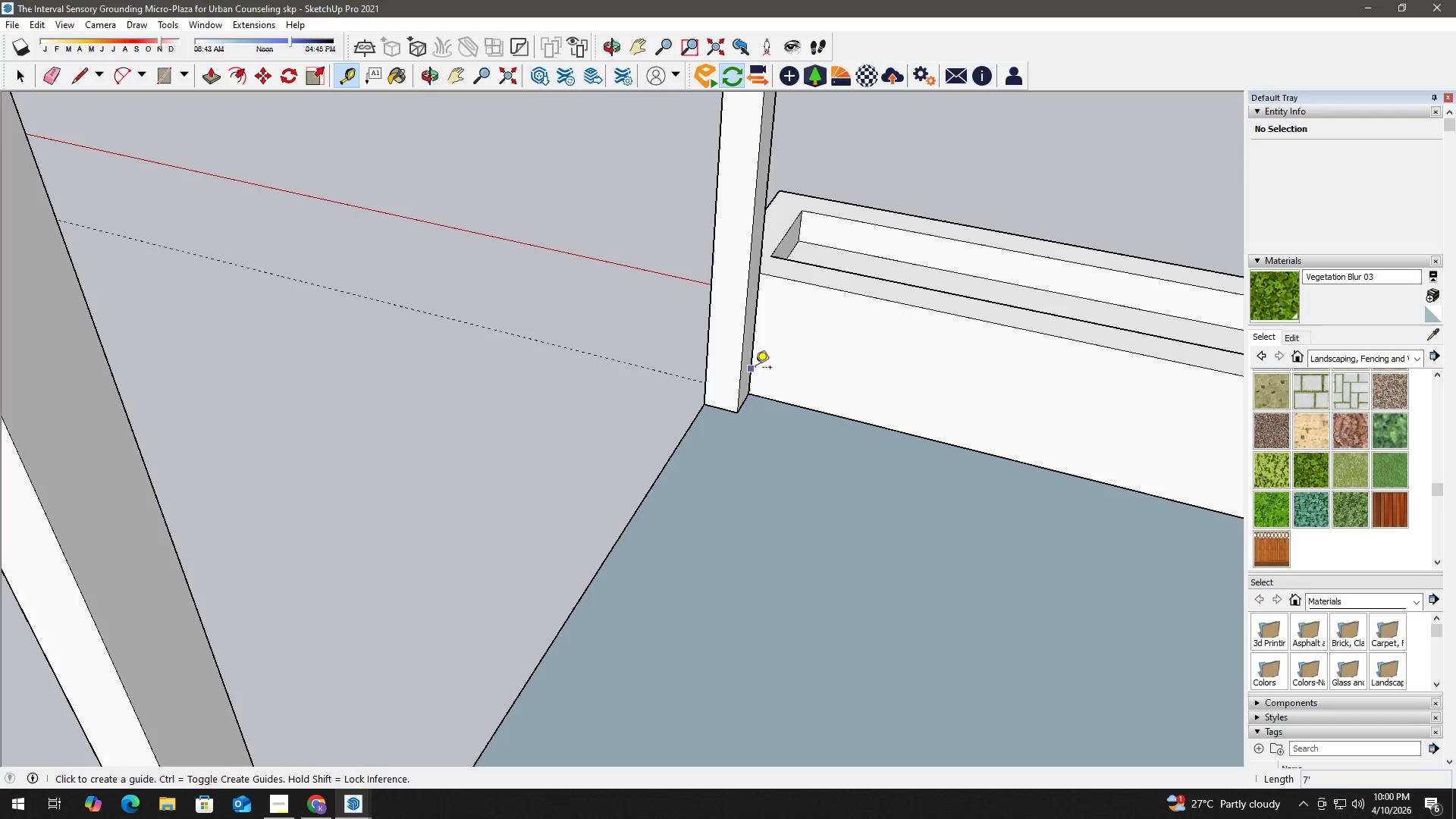 
left_click_drag(start_coordinate=[755, 369], to_coordinate=[768, 368])
 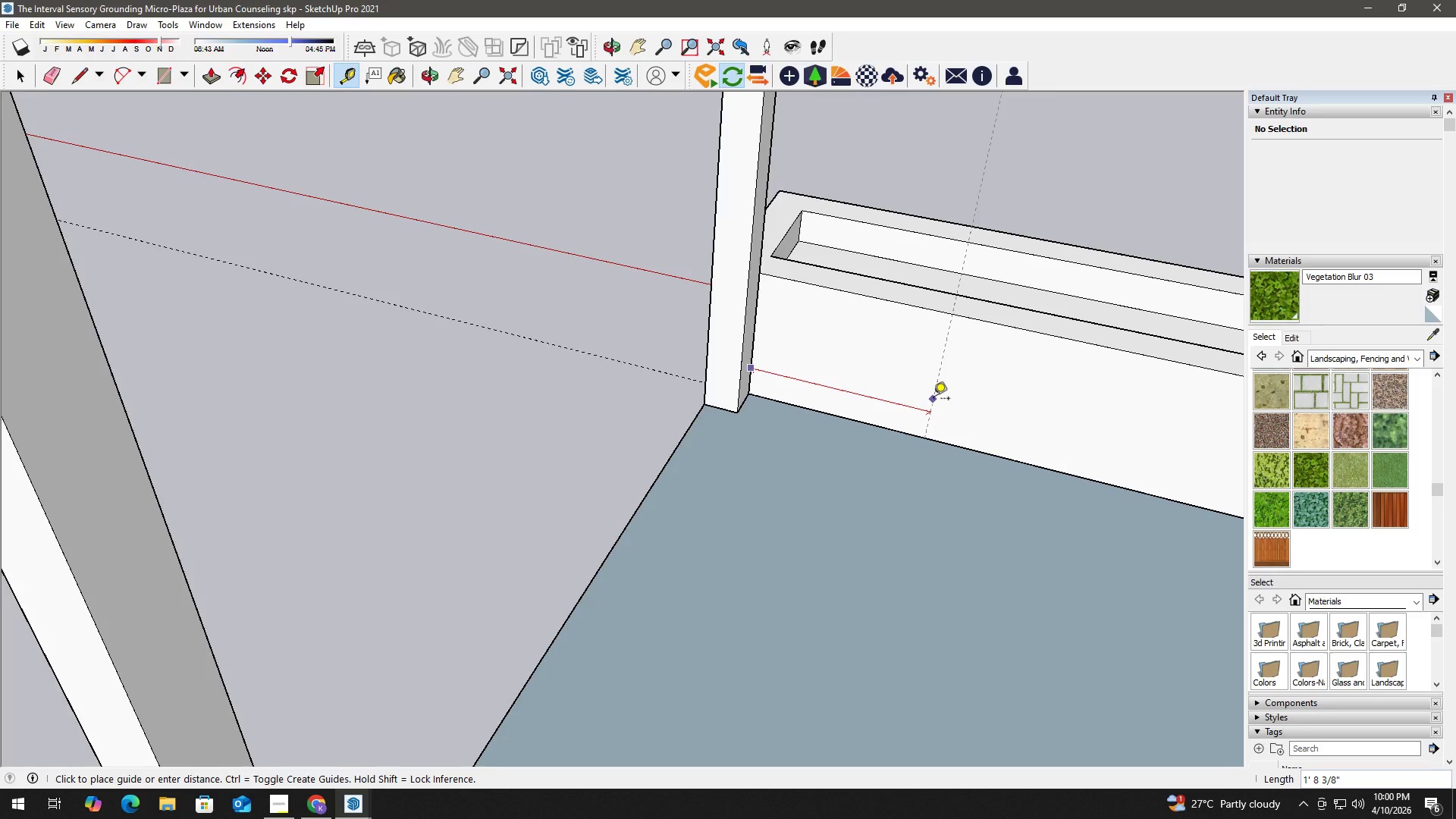 
hold_key(key=ShiftLeft, duration=0.42)
 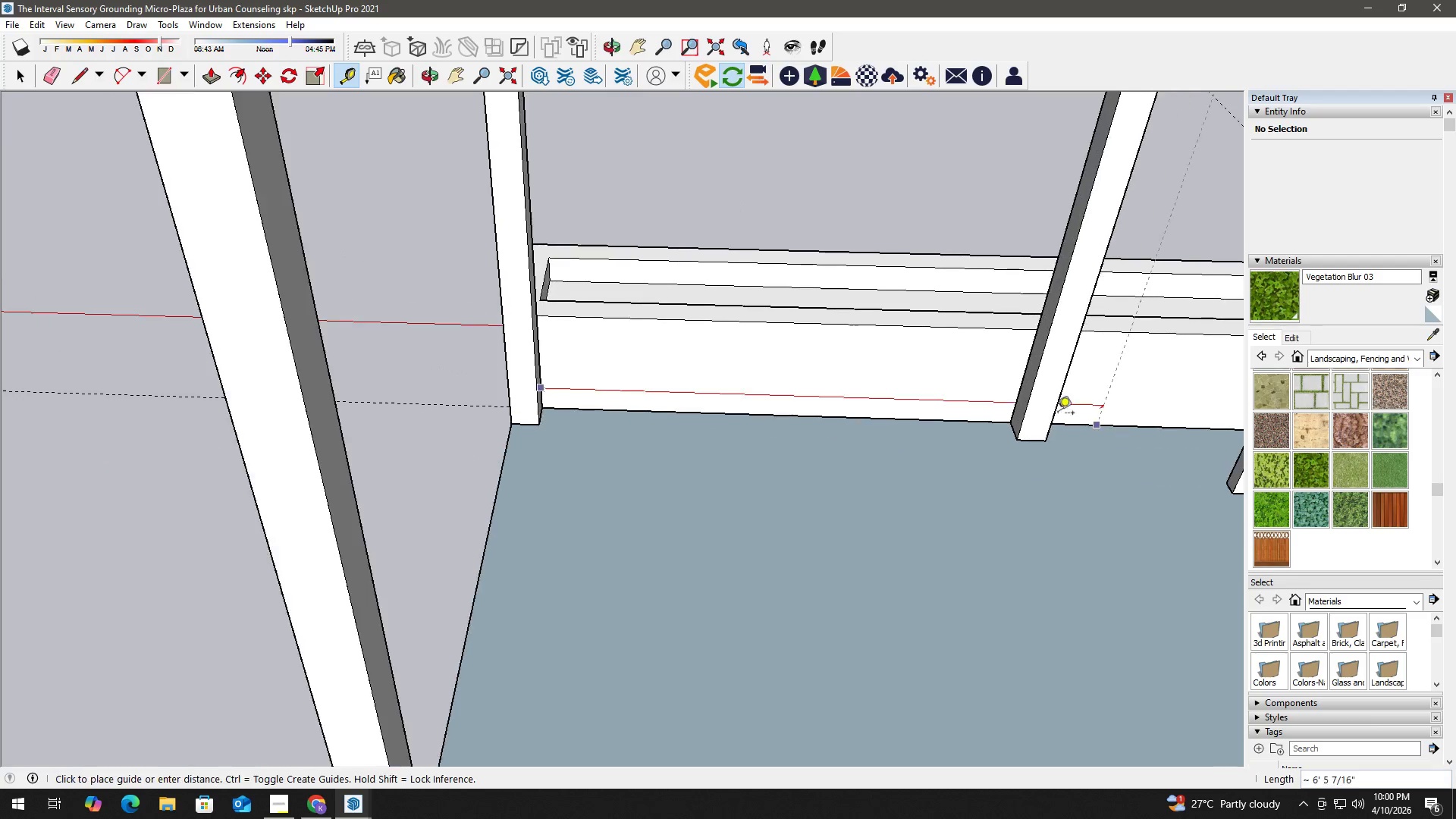 
scroll: coordinate [934, 400], scroll_direction: down, amount: 3.0
 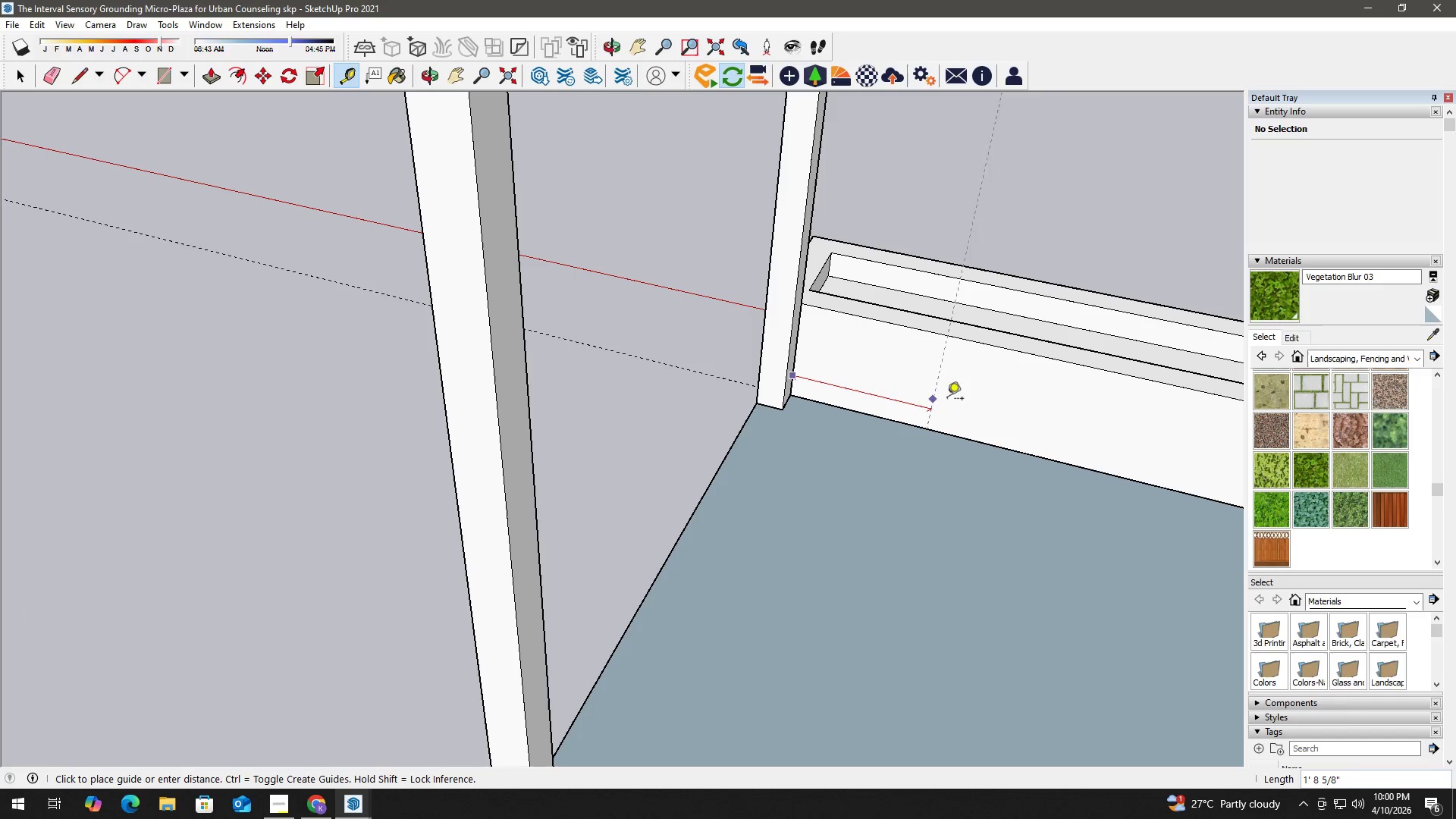 
scroll: coordinate [1021, 356], scroll_direction: up, amount: 6.0
 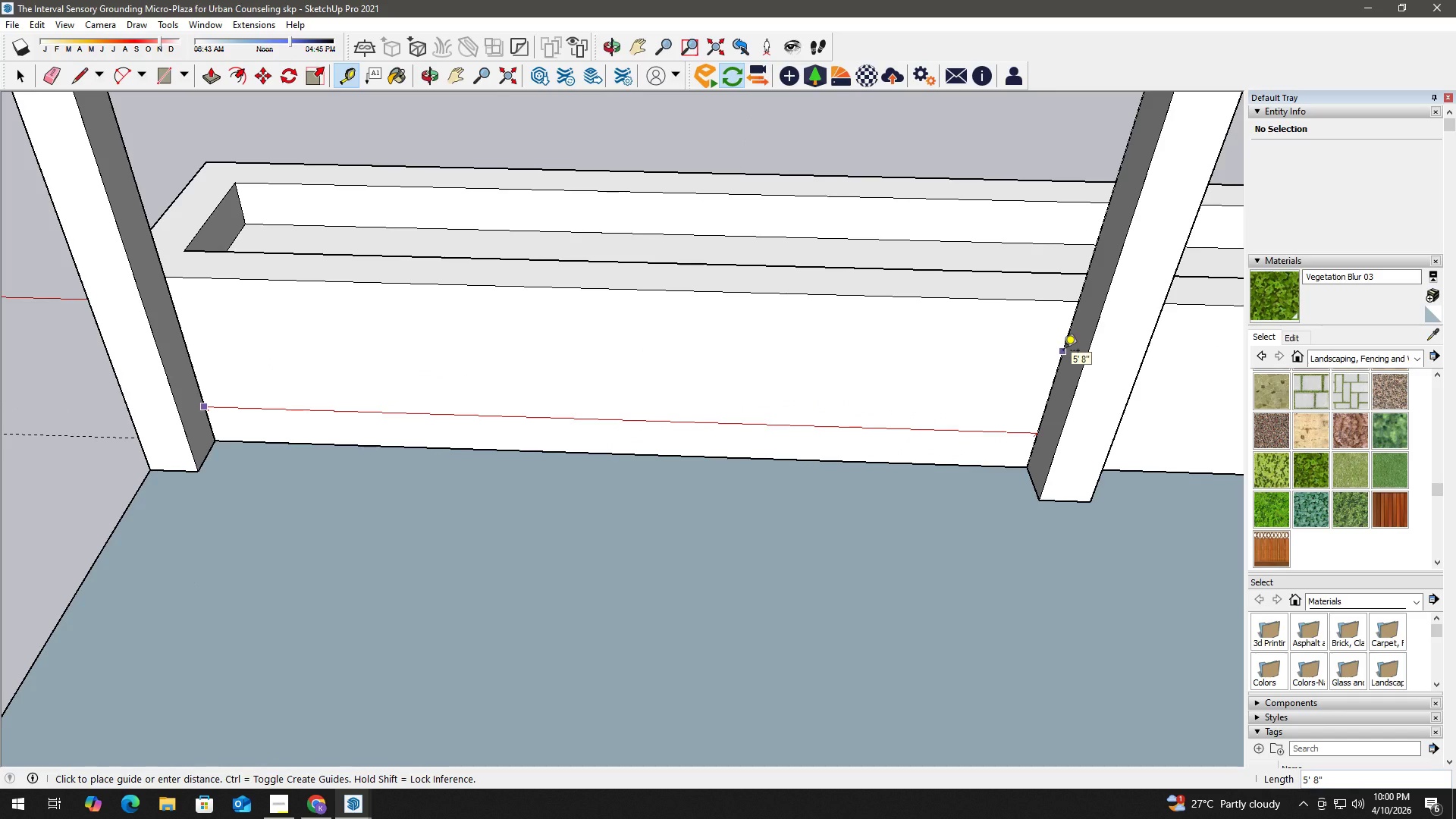 
key(Space)
 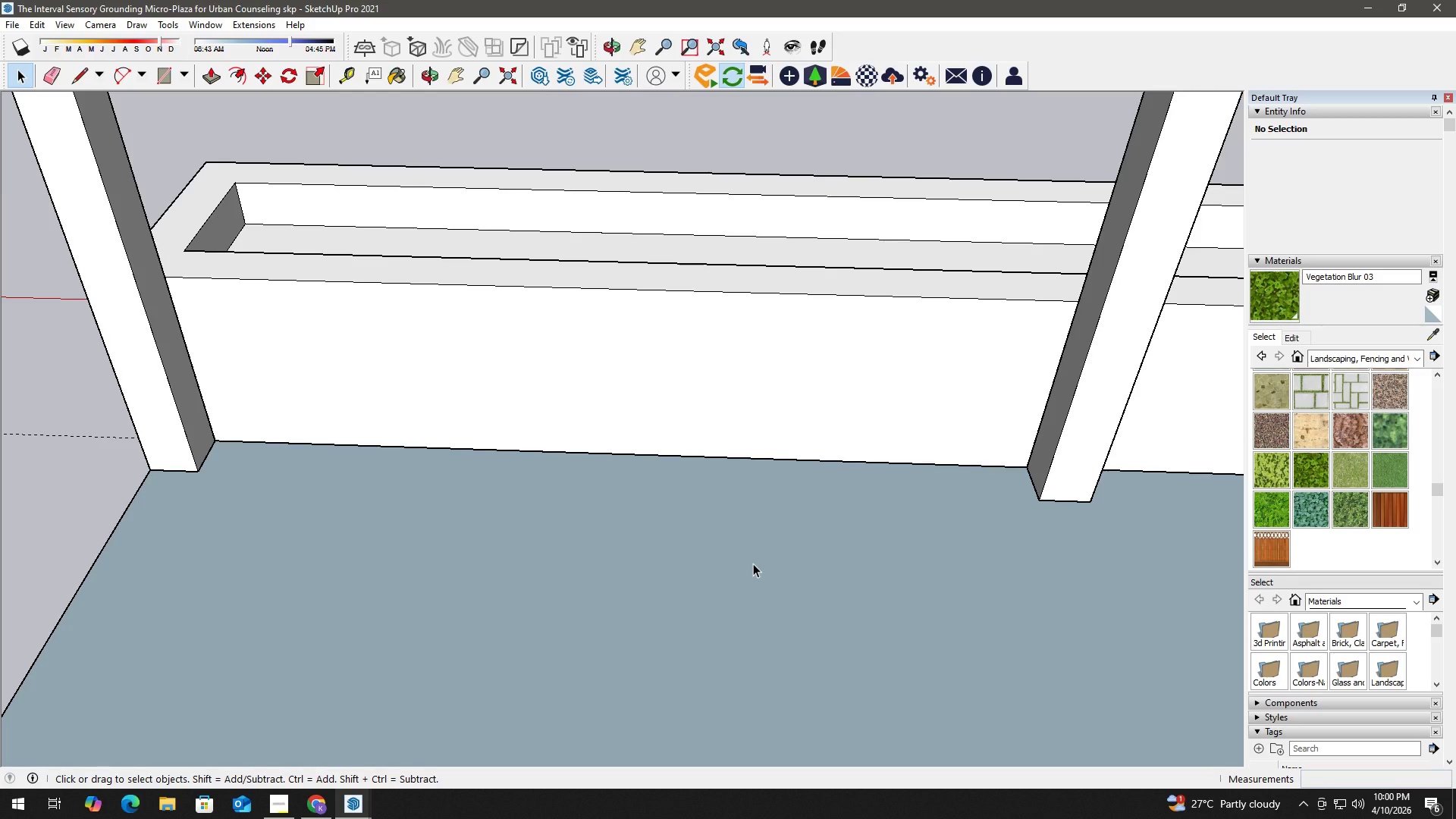 
wait(22.48)
 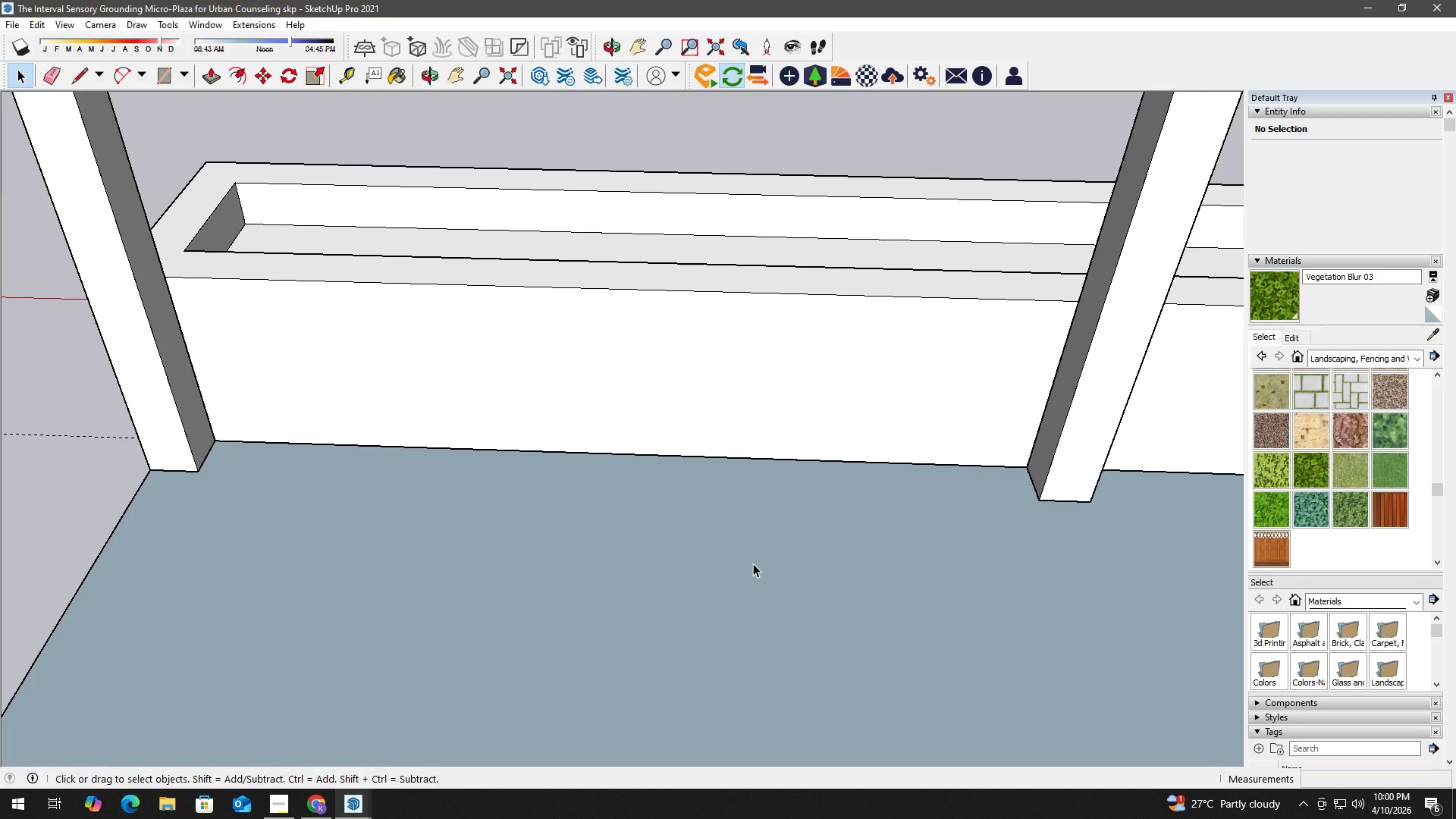 
key(T)
 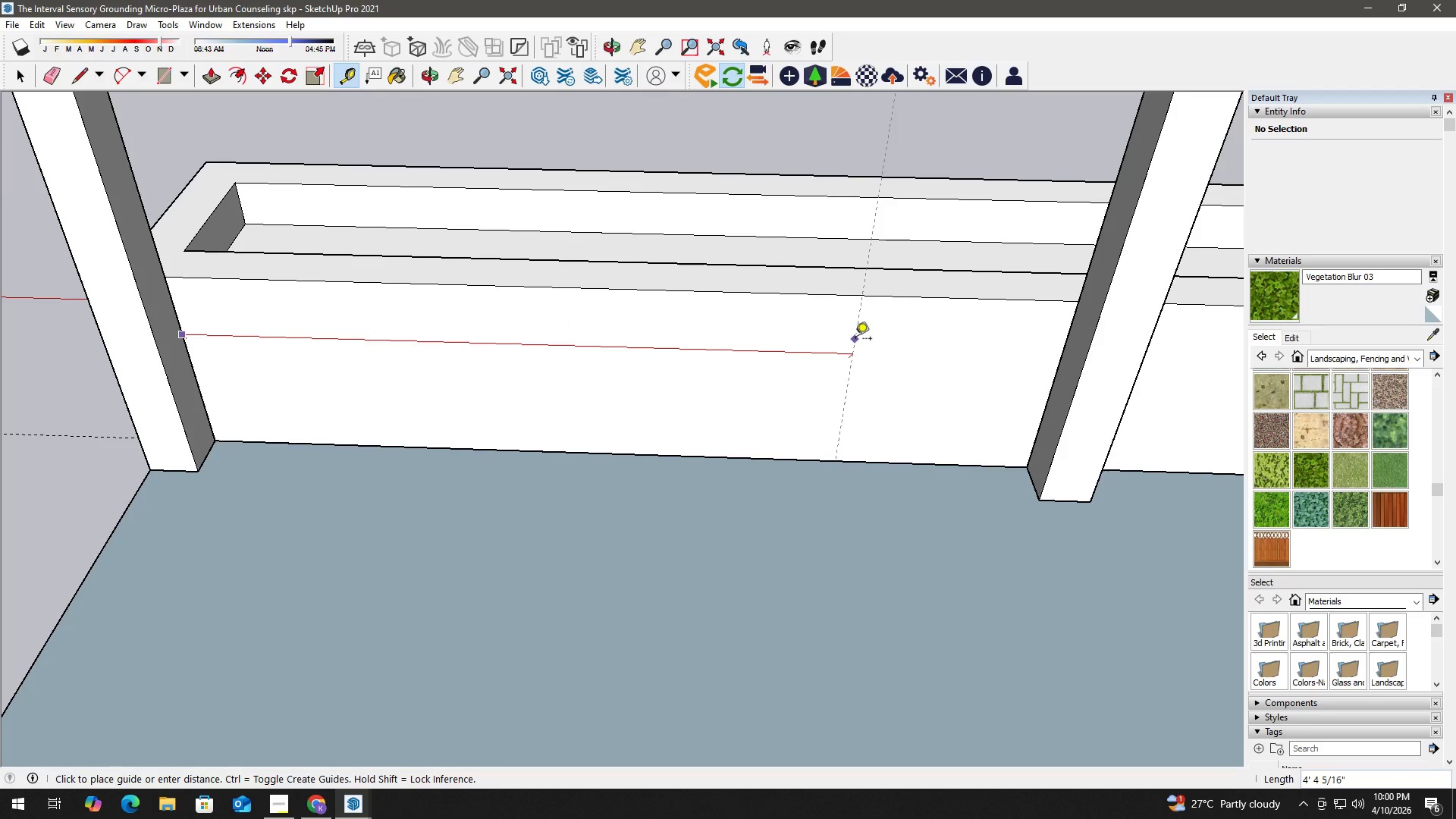 
key(Numpad3)
 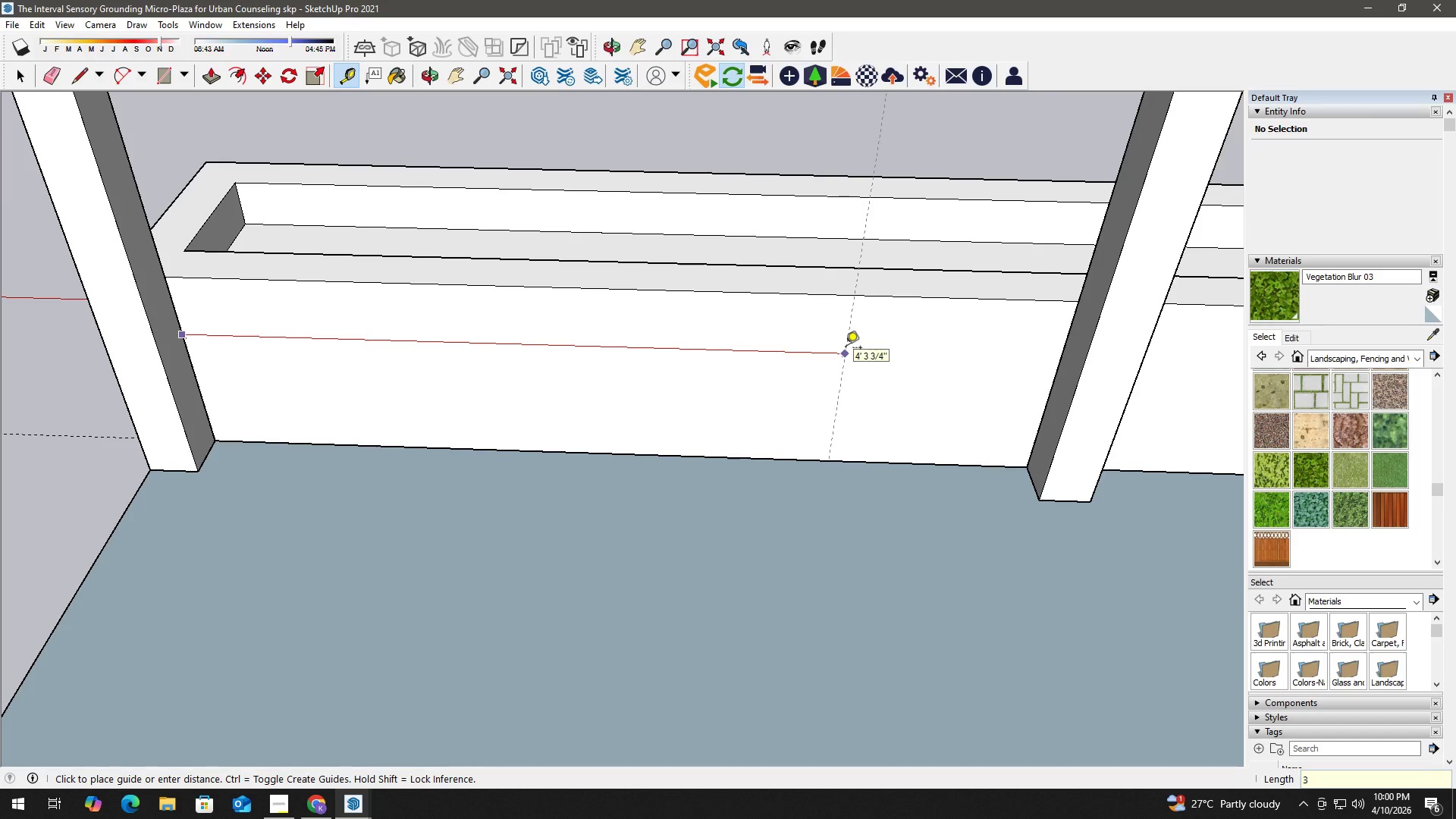 
key(Numpad4)
 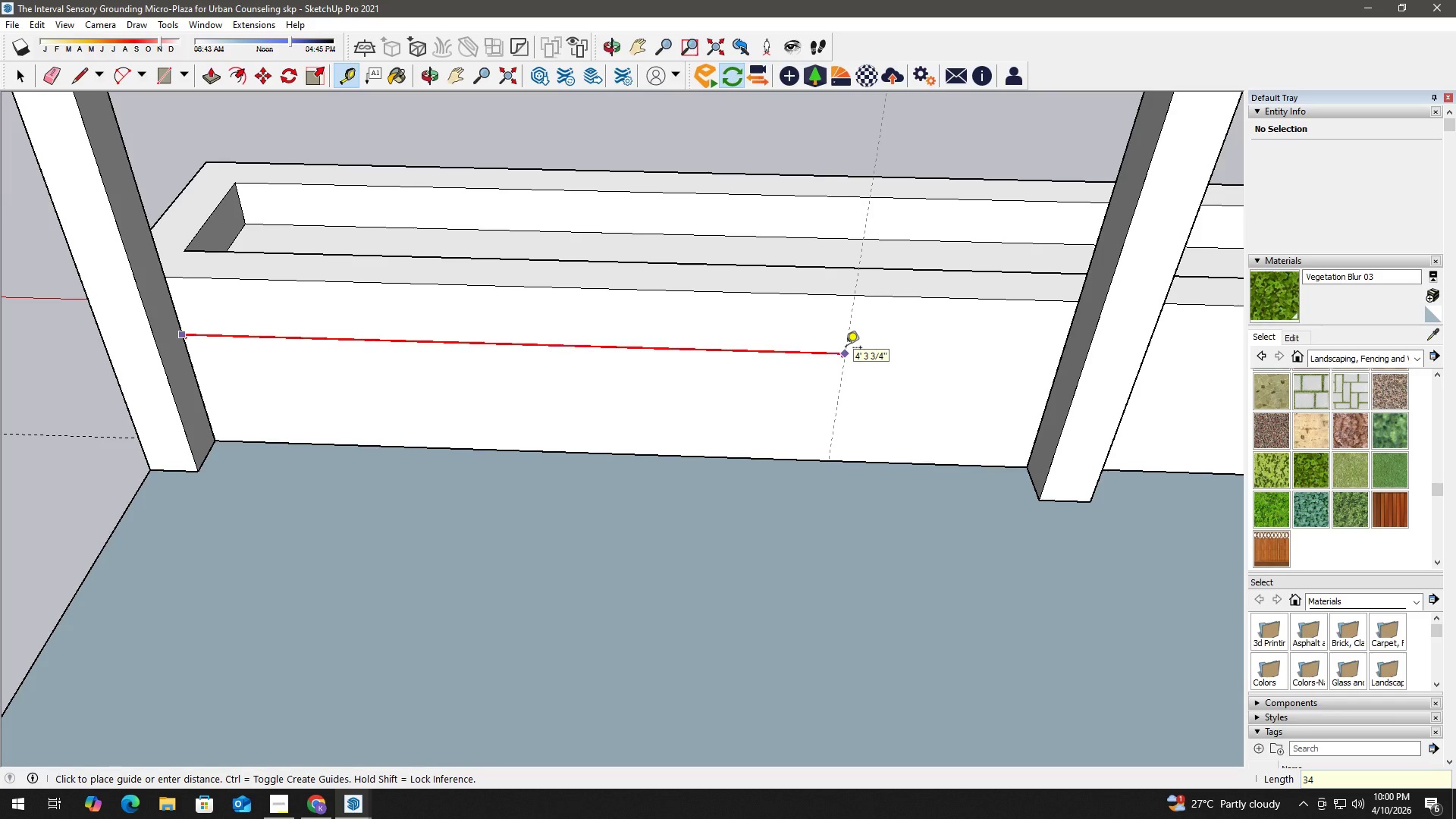 
key(Shift+Quote)
 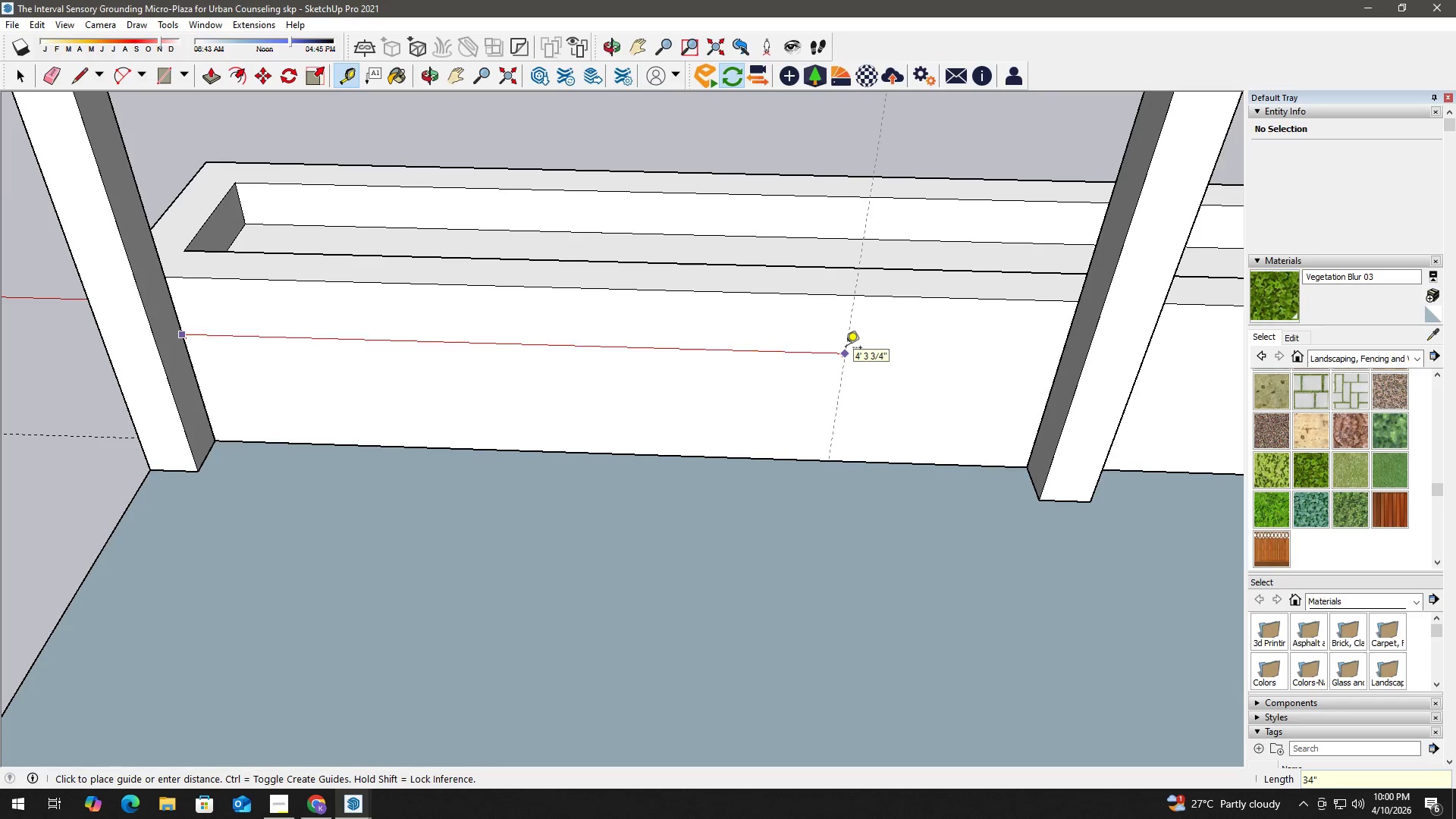 
key(Enter)
 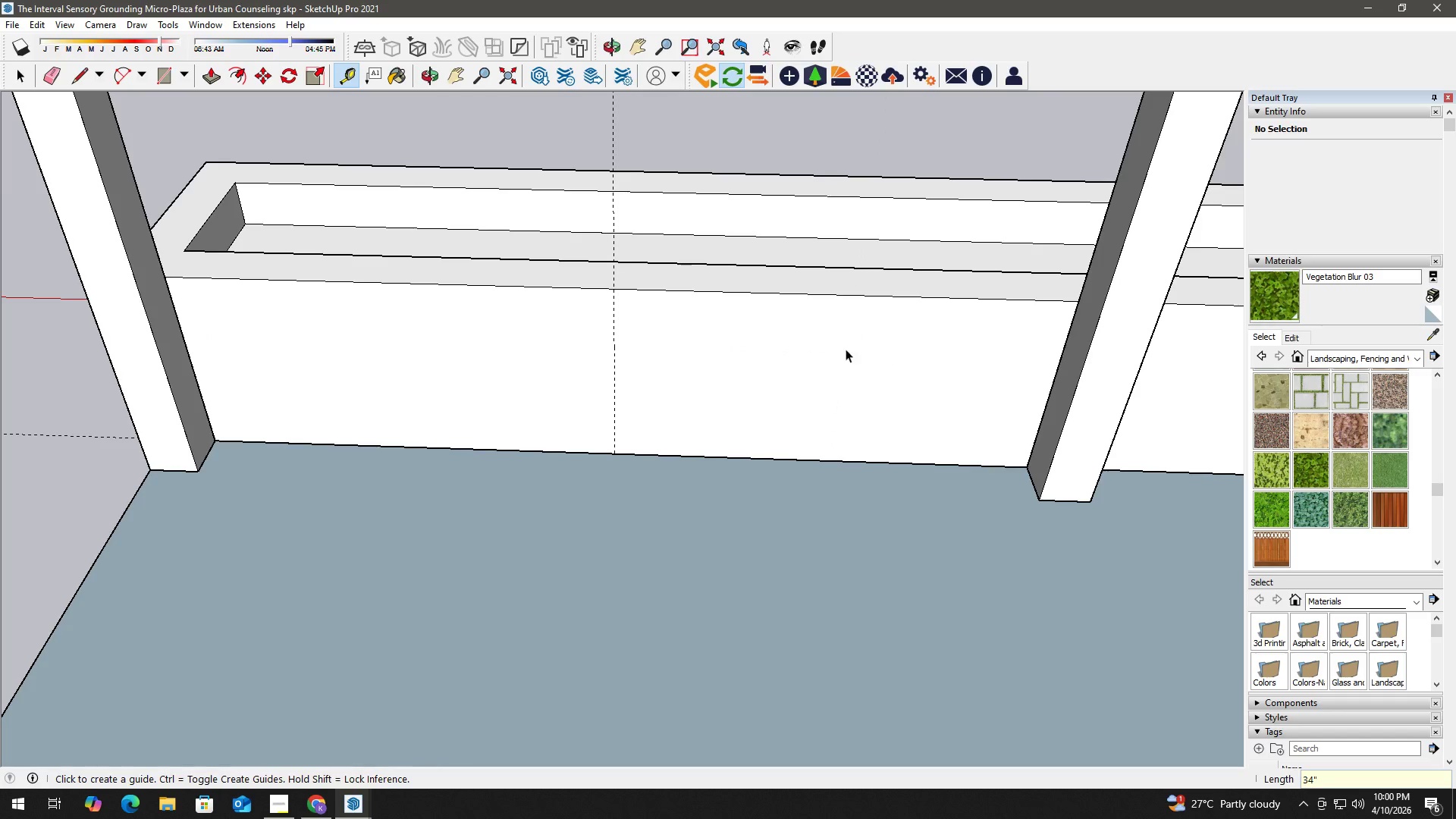 
key(Space)
 